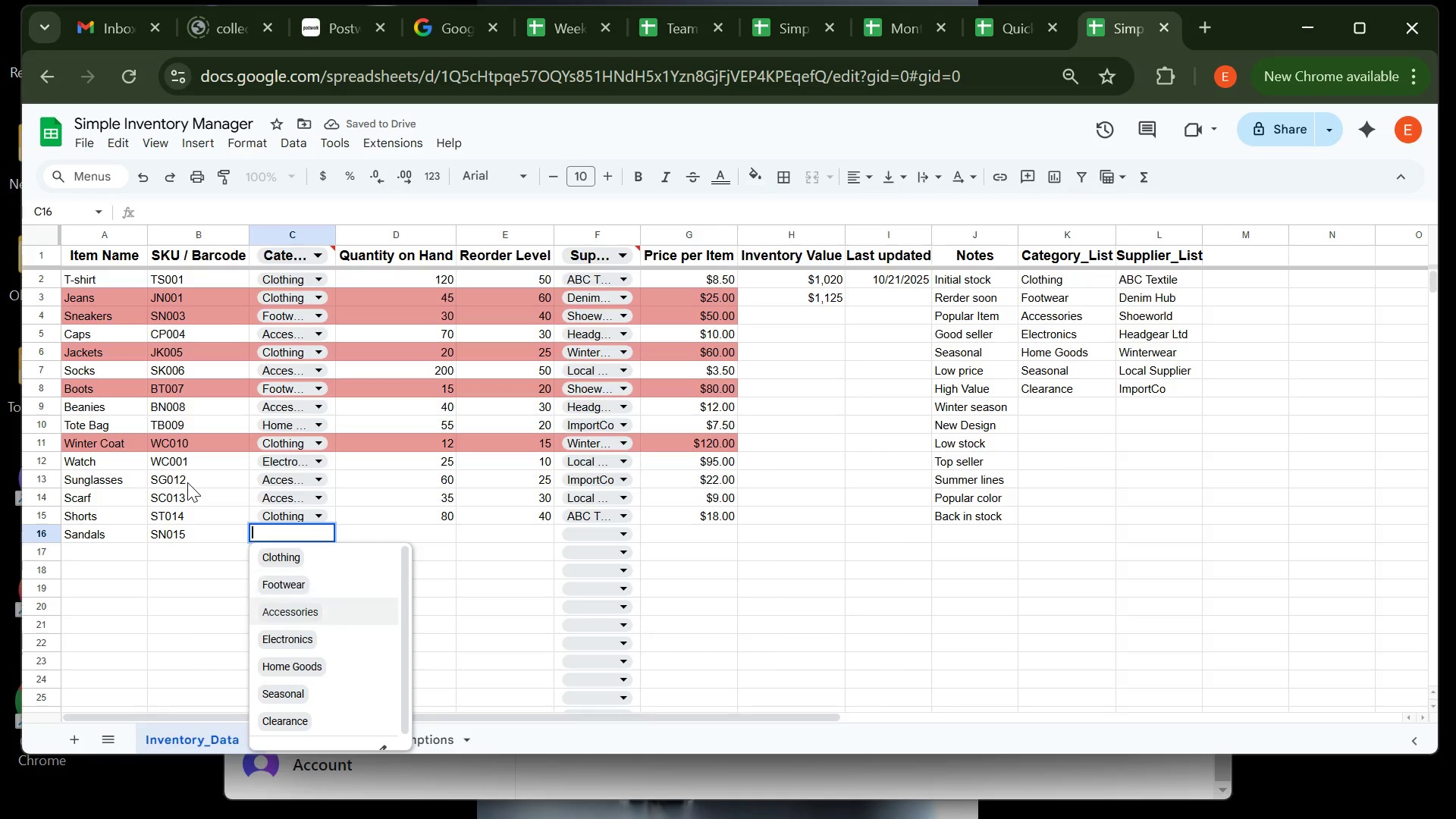 
key(ArrowDown)
 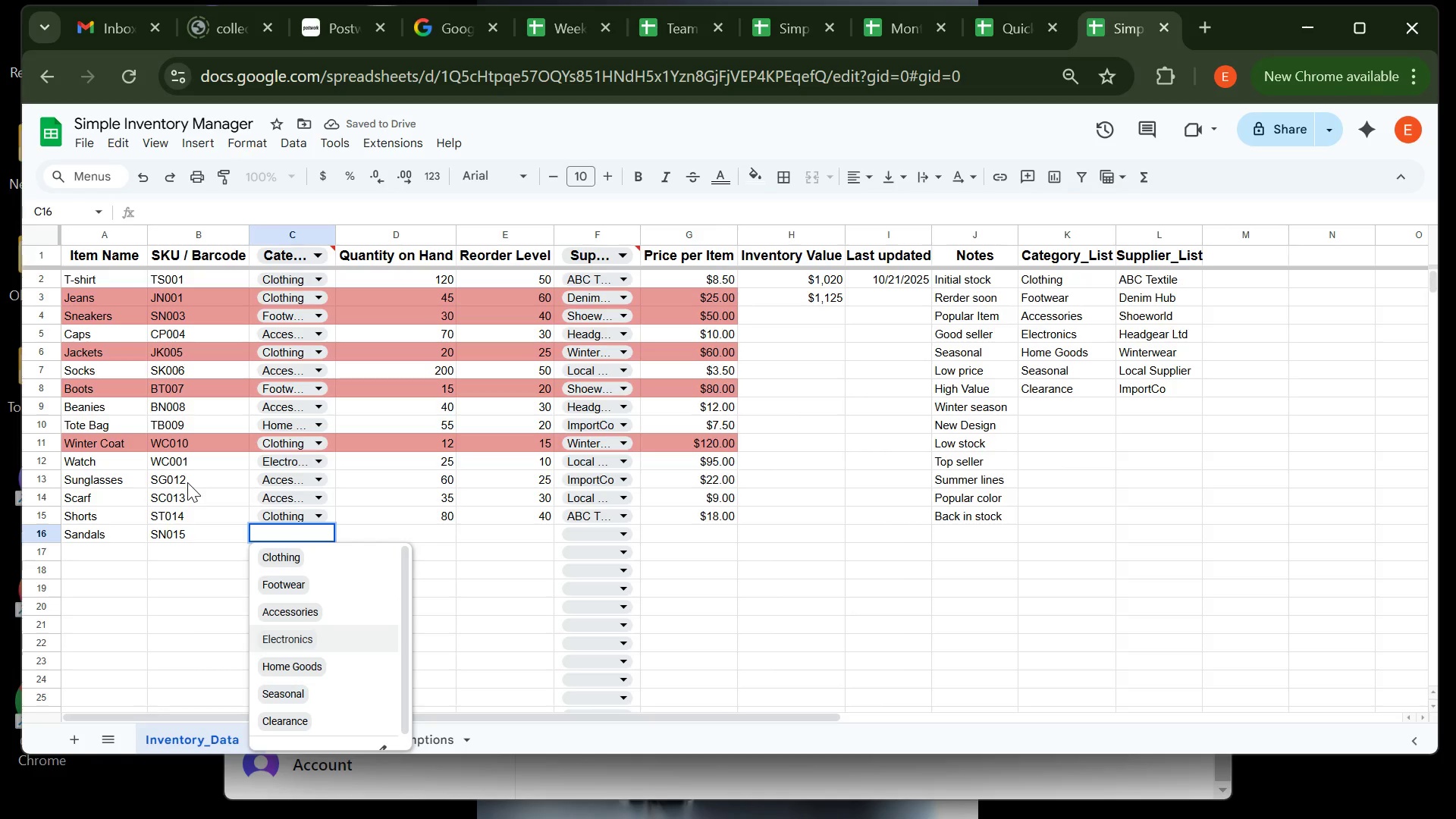 
key(ArrowUp)
 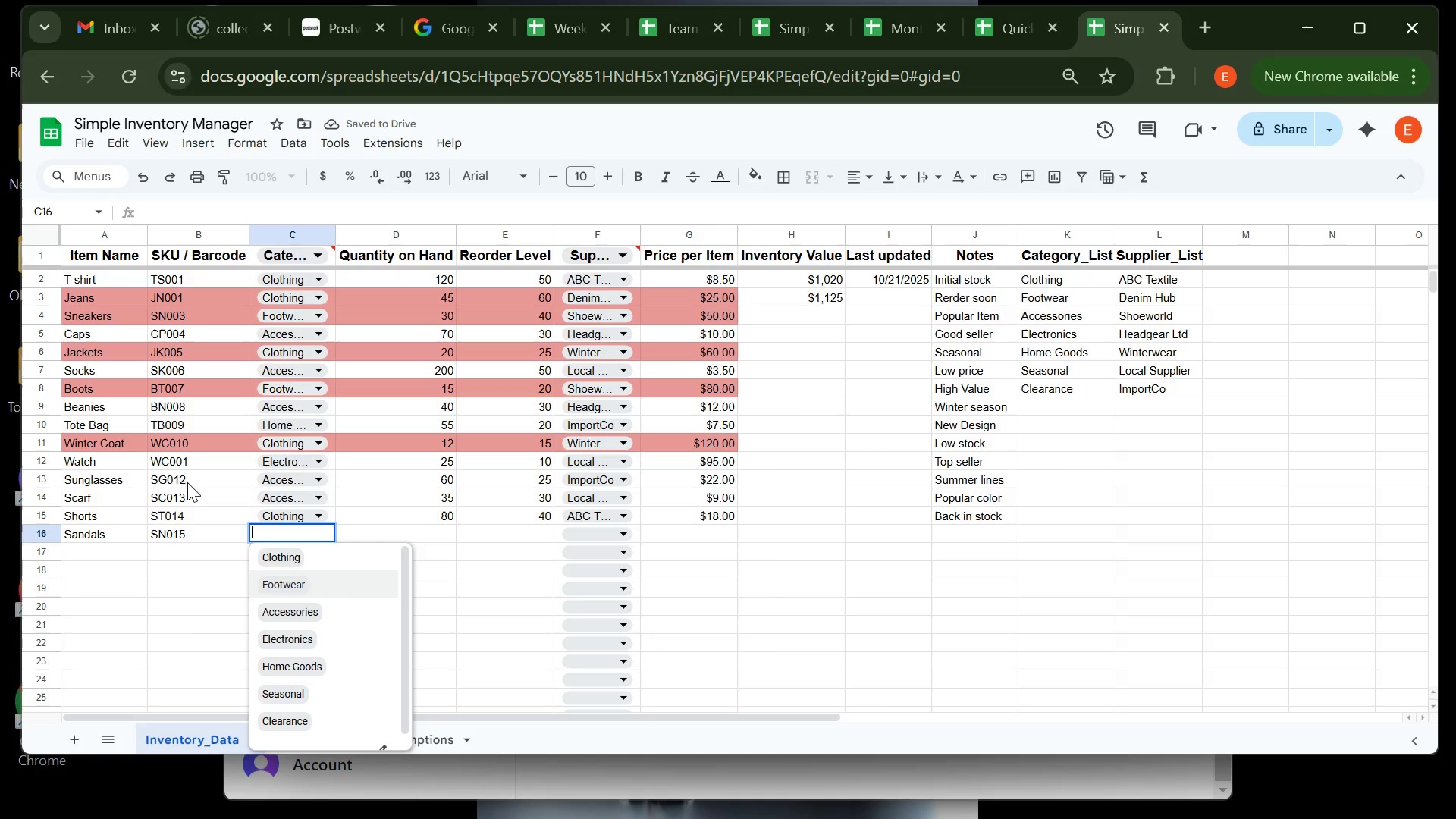 
key(ArrowUp)
 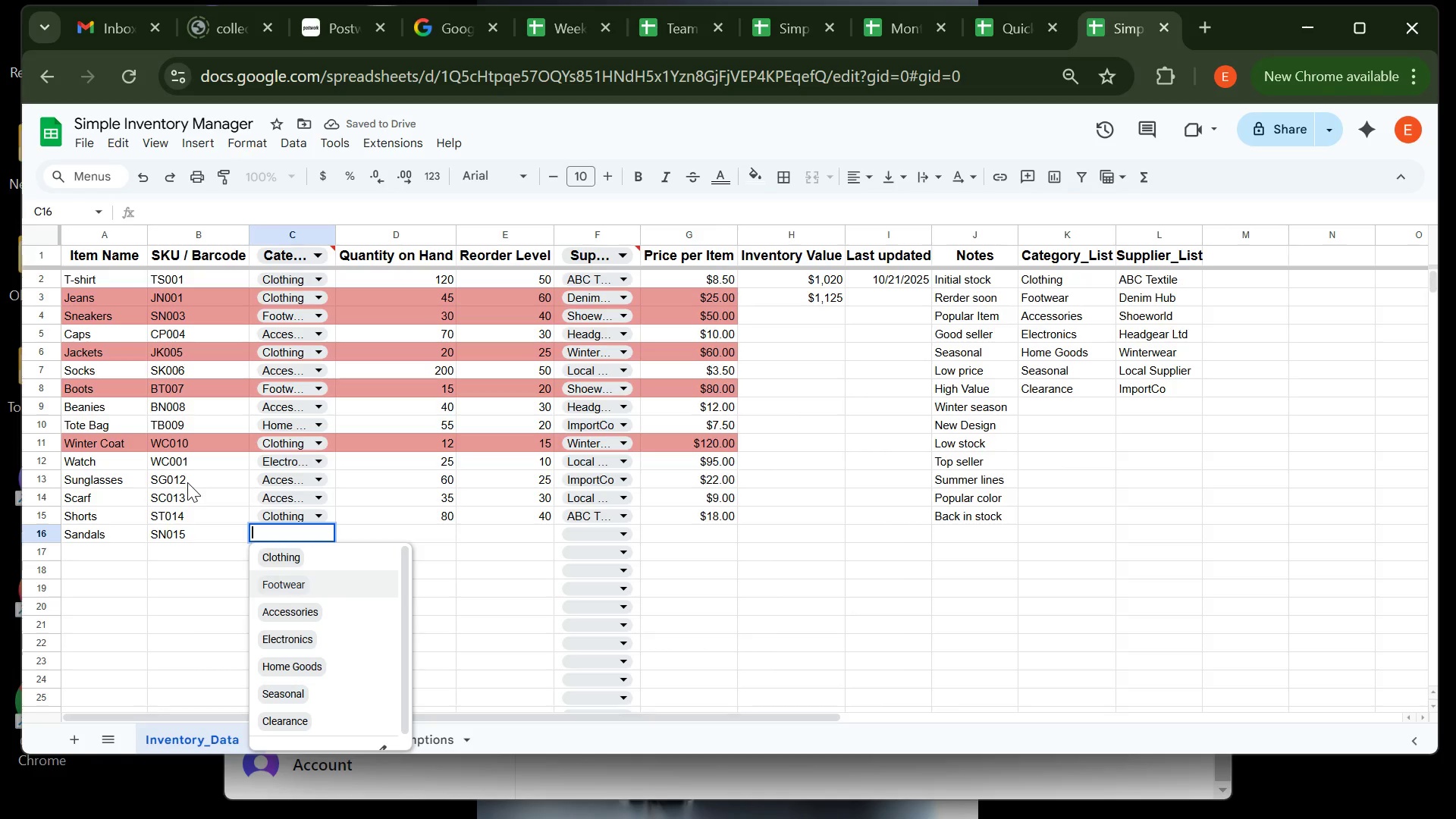 
key(Enter)
 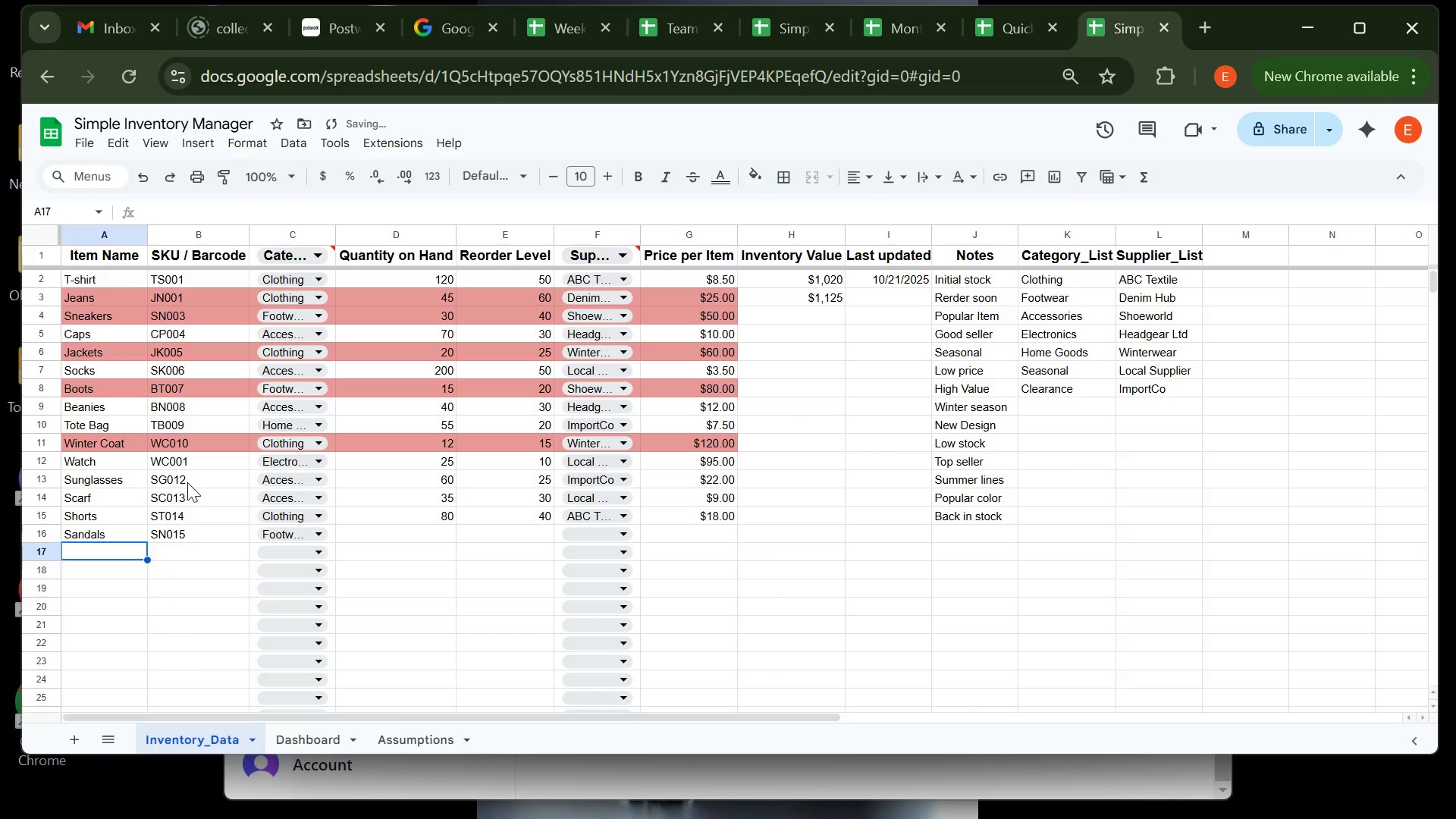 
key(ArrowUp)
 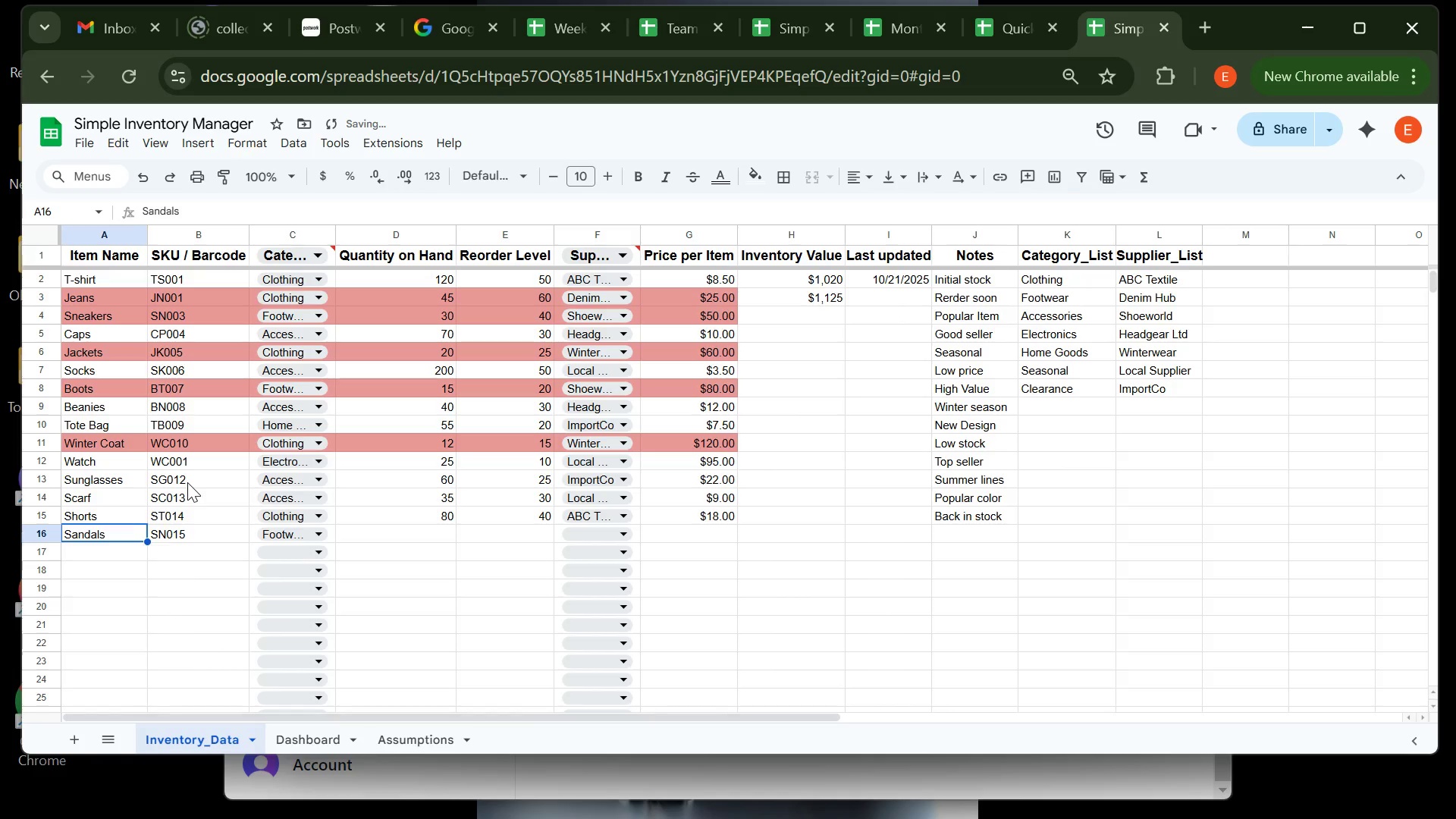 
key(ArrowRight)
 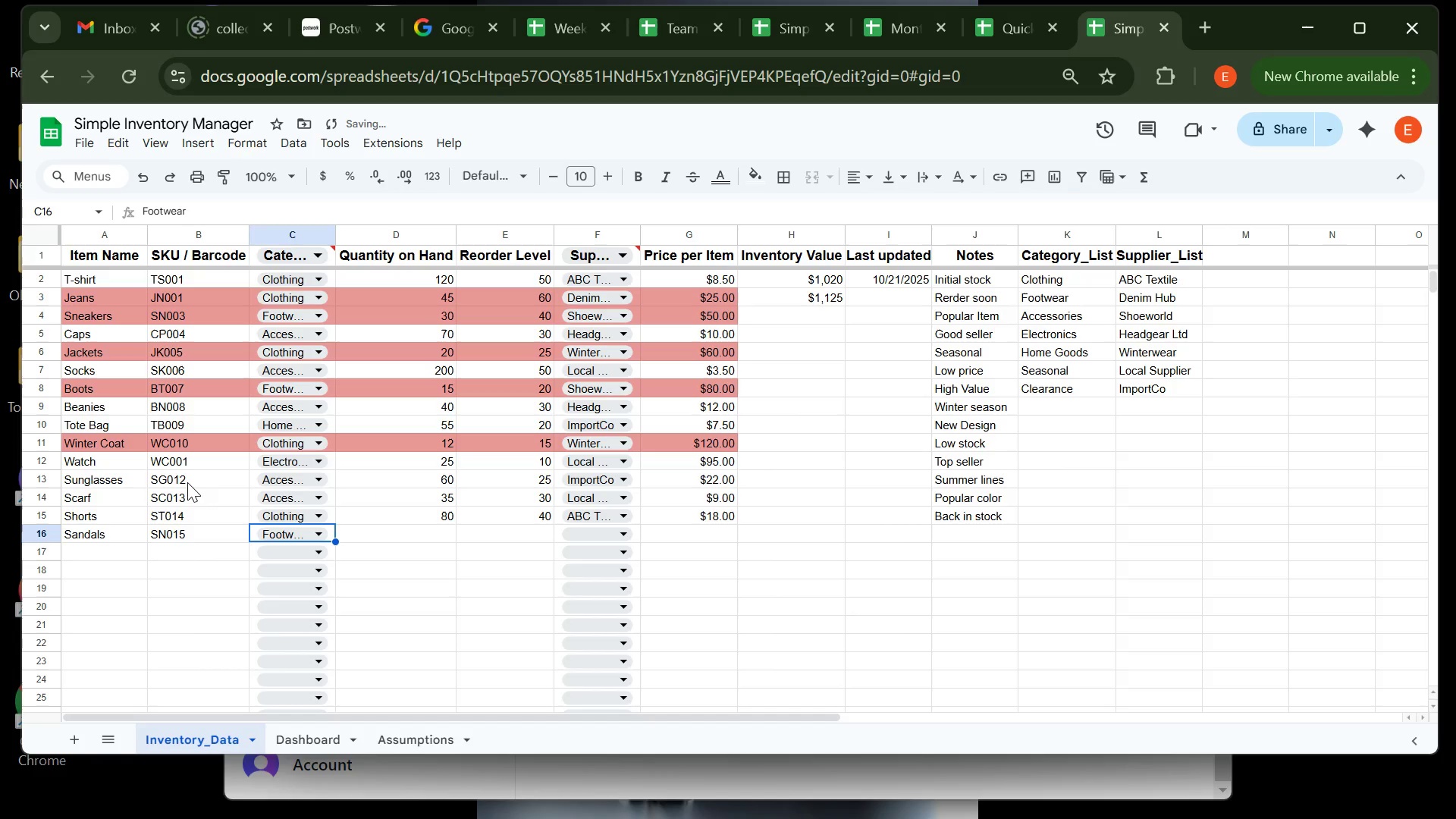 
key(ArrowRight)
 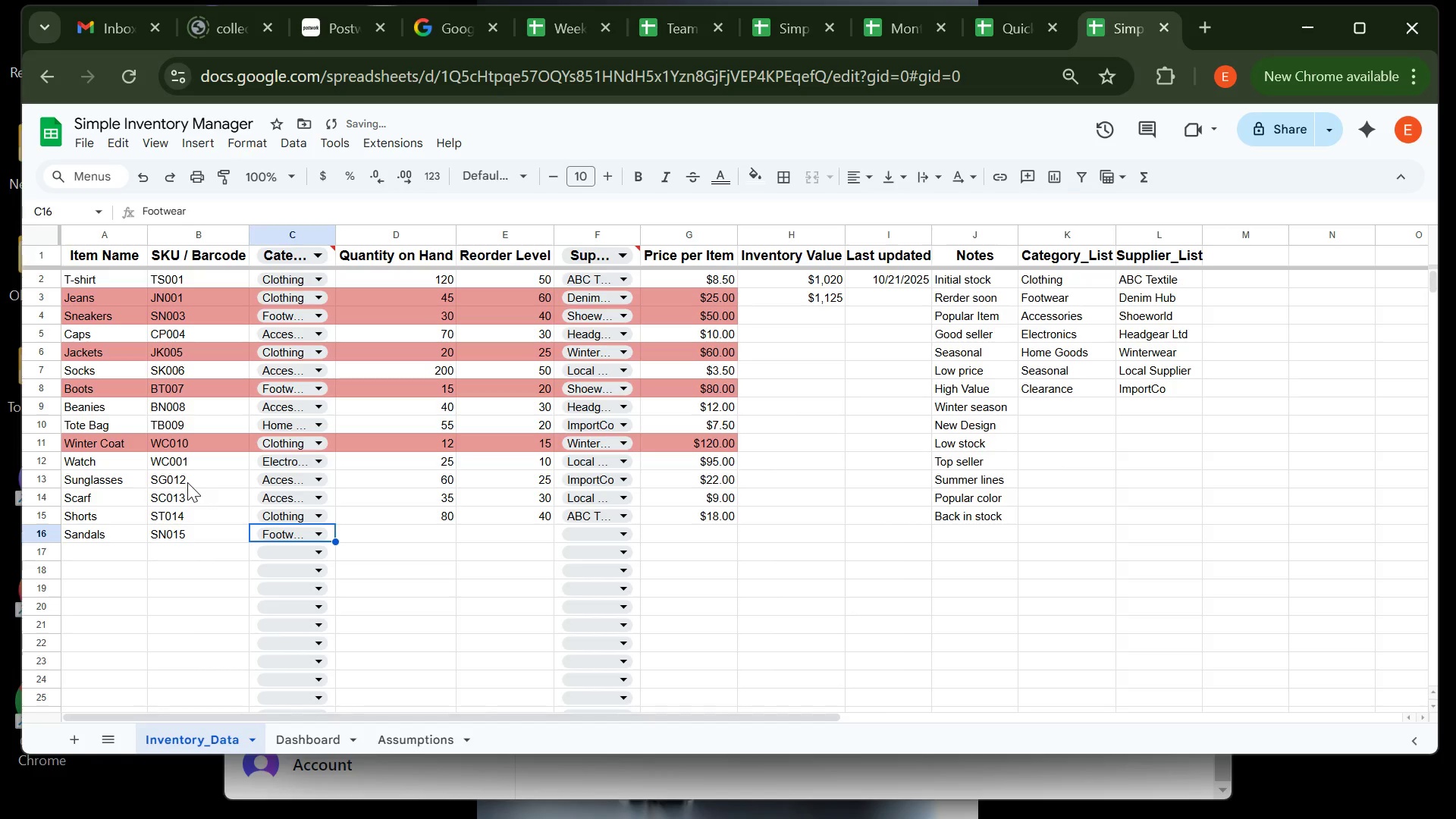 
key(ArrowRight)
 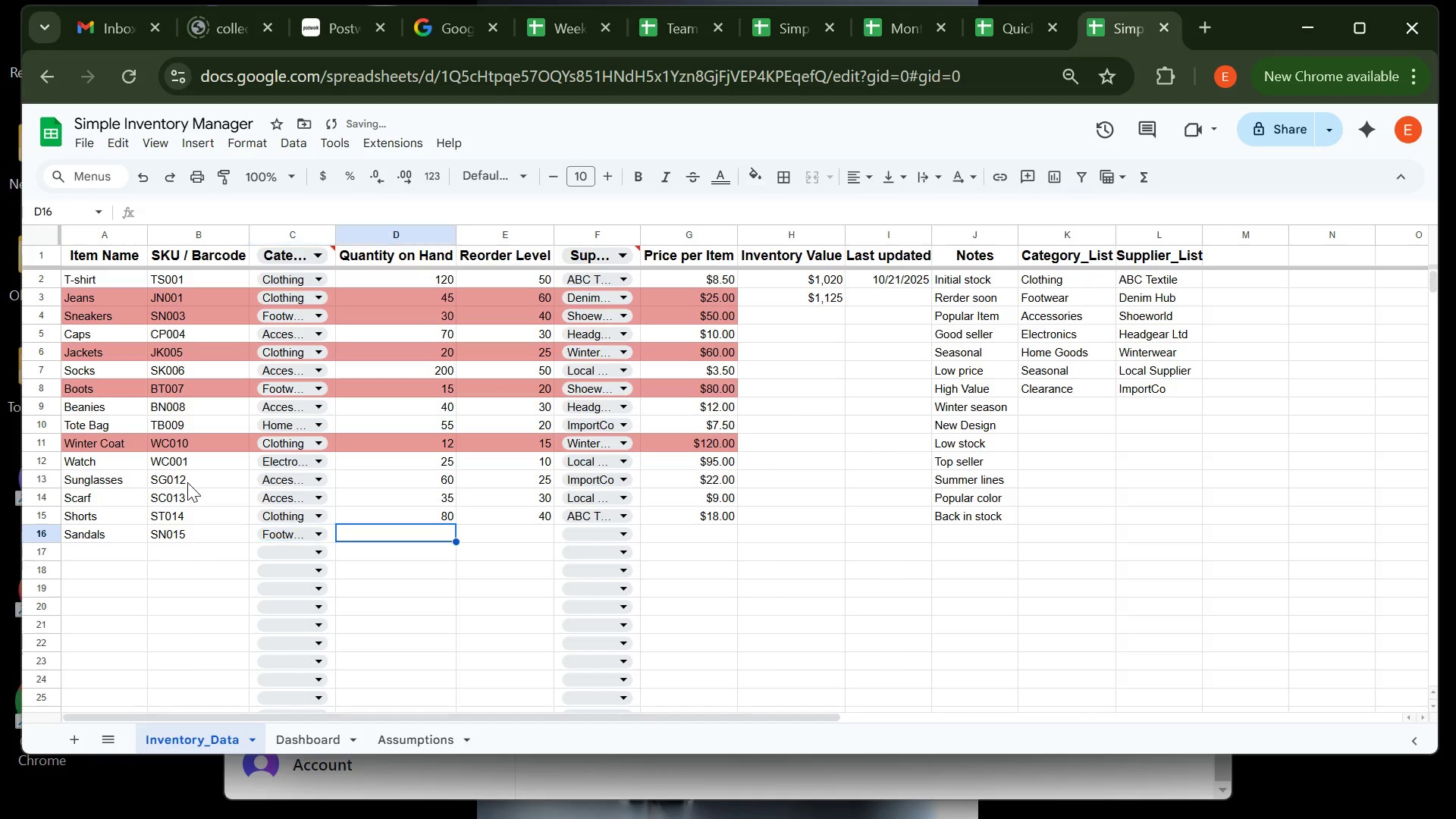 
key(ArrowRight)
 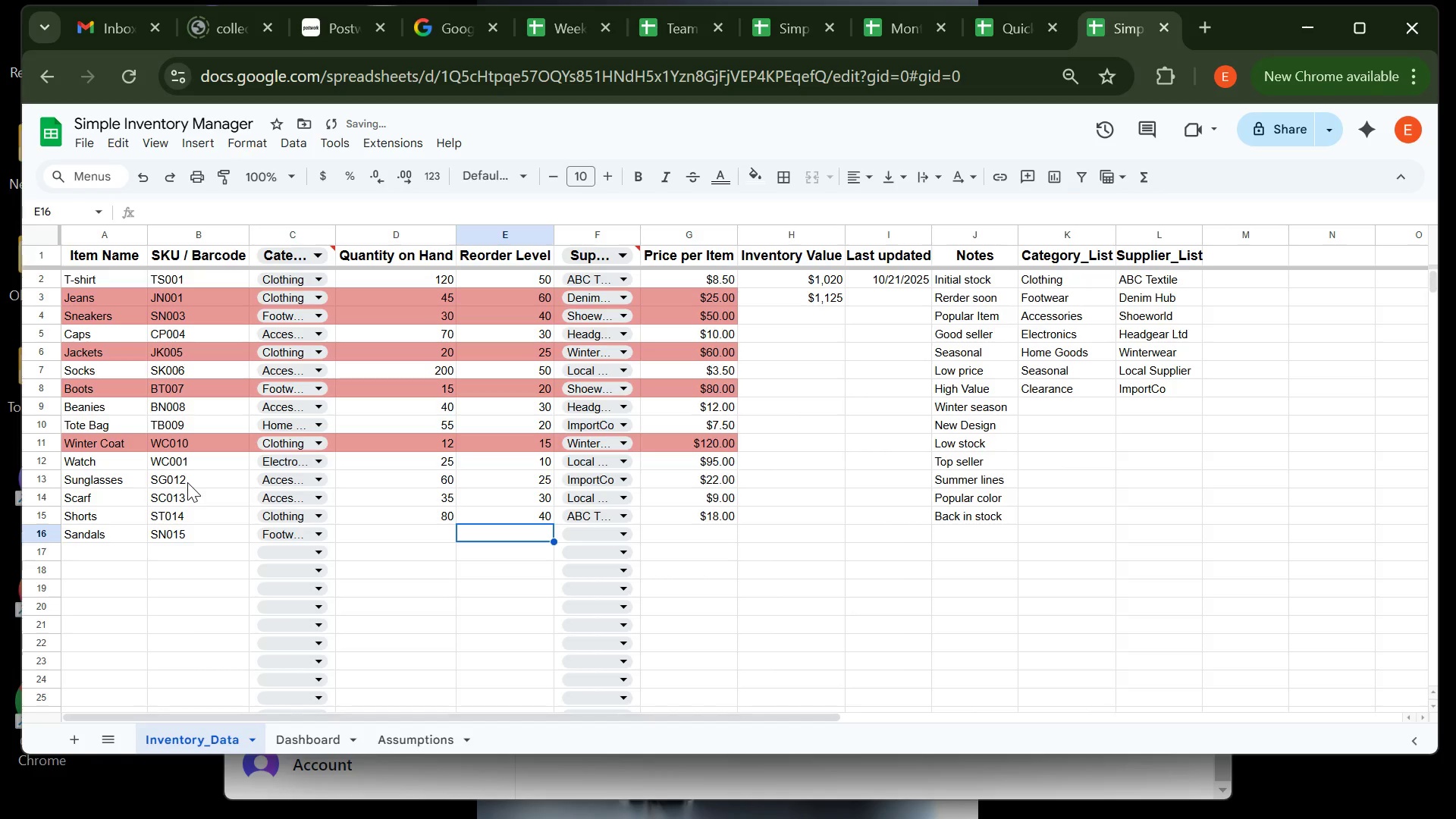 
key(ArrowLeft)
 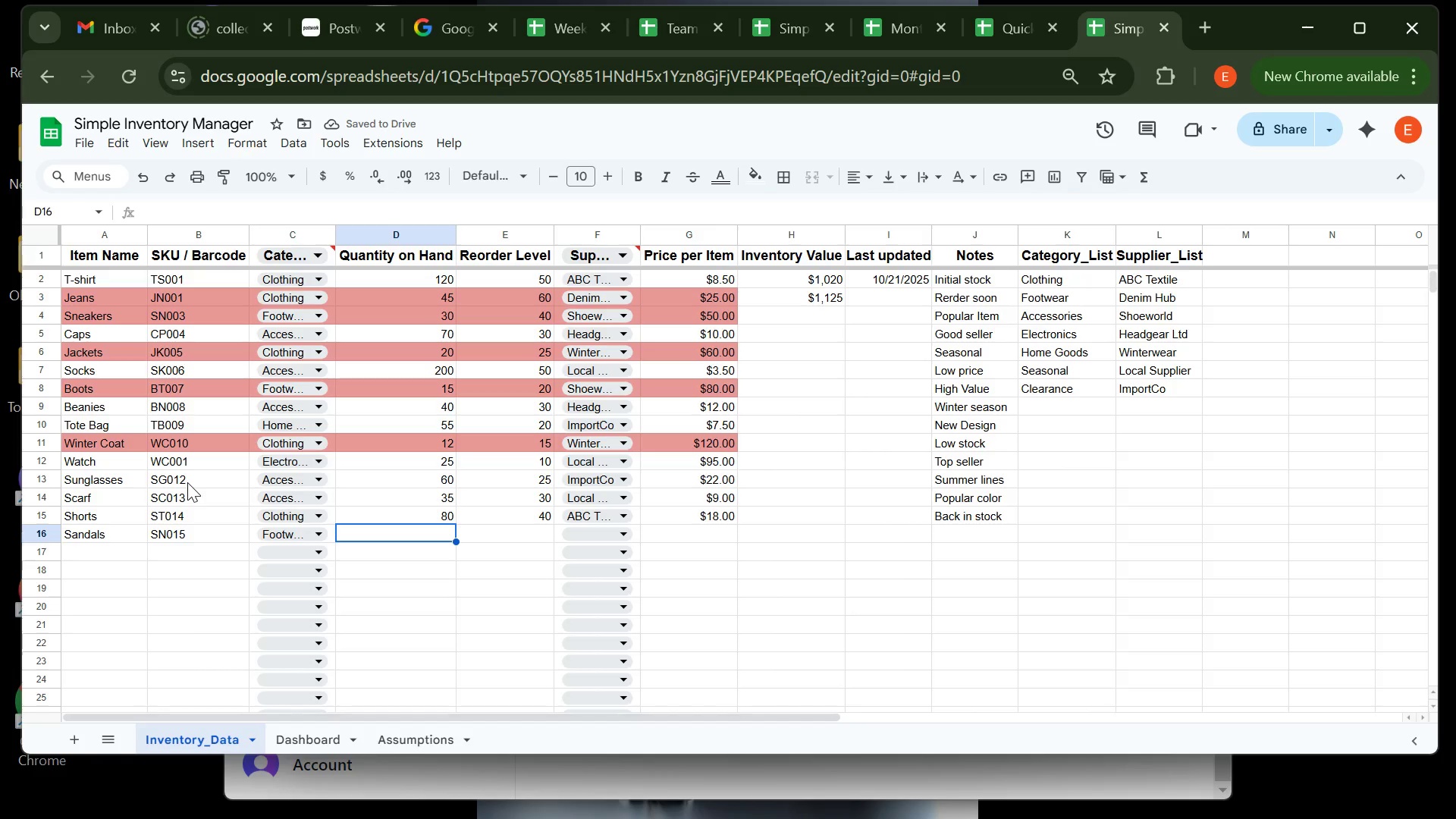 
type(sHOEWORLD)
key(Backspace)
key(Backspace)
key(Backspace)
key(Backspace)
key(Backspace)
key(Backspace)
key(Backspace)
key(Backspace)
key(Backspace)
type(Shoeworld\\\\)
key(Backspace)
key(Backspace)
key(Backspace)
key(Backspace)
key(Backspace)
key(Backspace)
key(Backspace)
key(Backspace)
key(Backspace)
key(Backspace)
key(Backspace)
key(Backspace)
key(Backspace)
key(Backspace)
 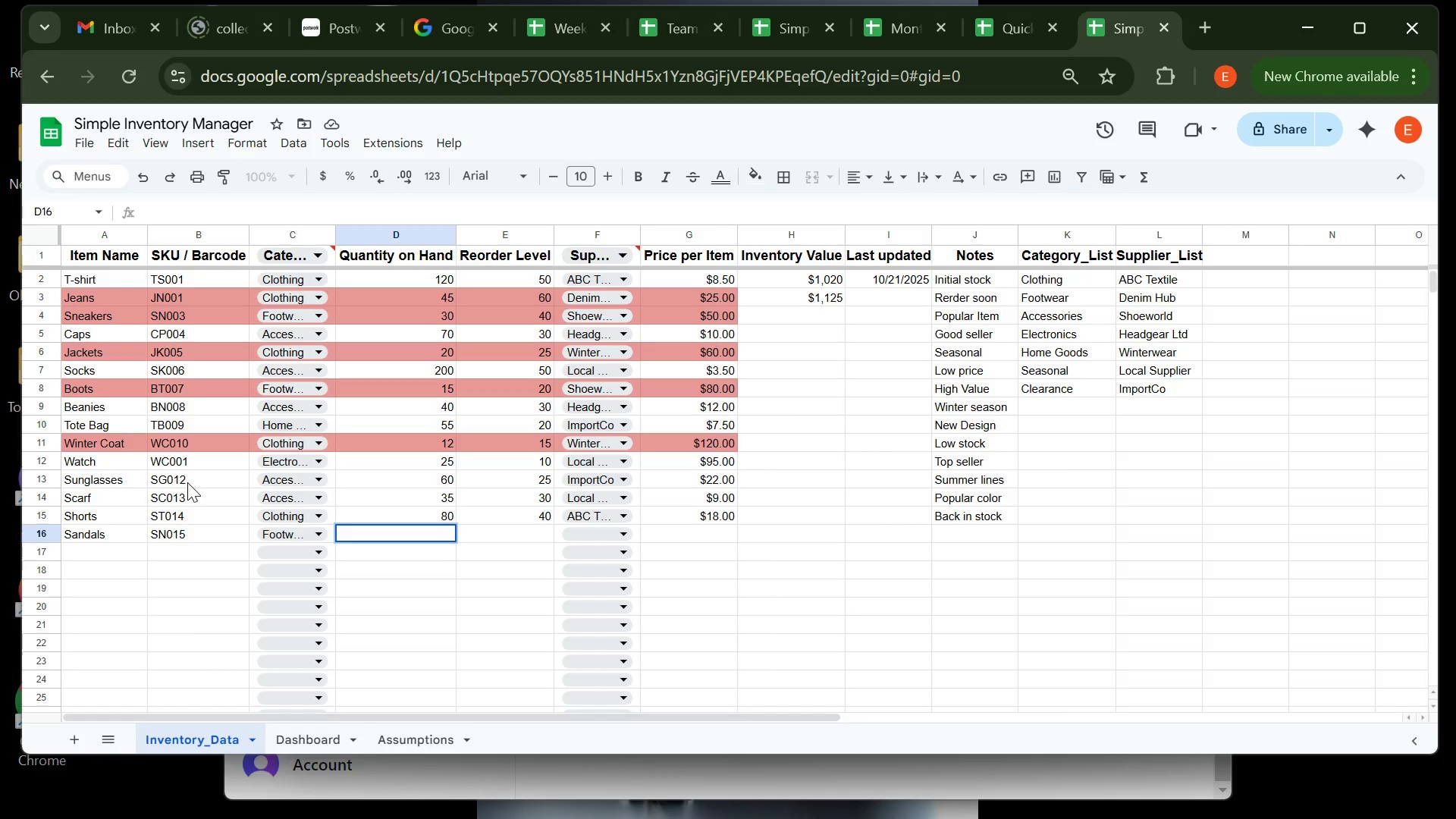 
wait(7.38)
 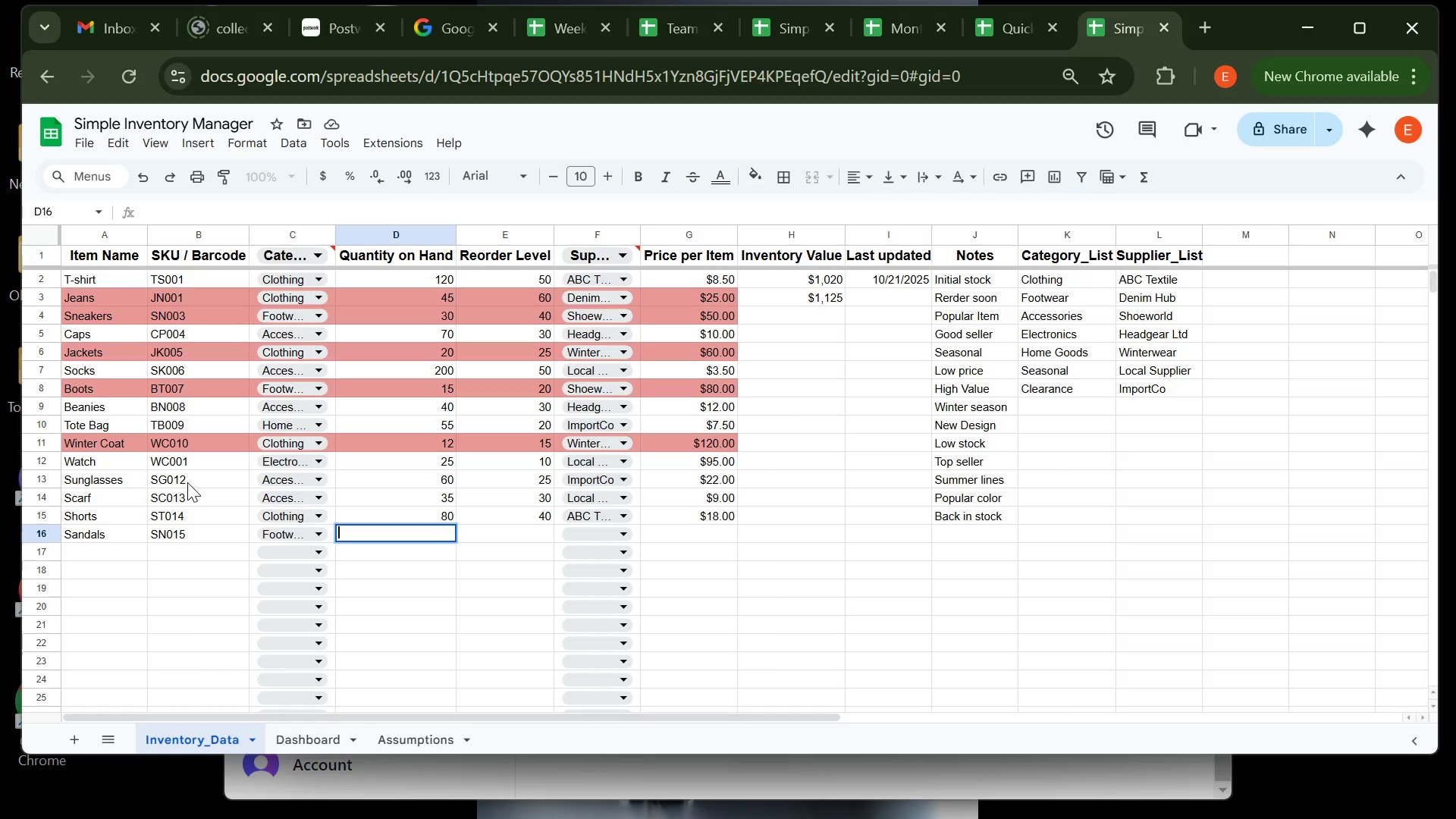 
type(50)
key(Tab)
type(30)
key(Tab)
 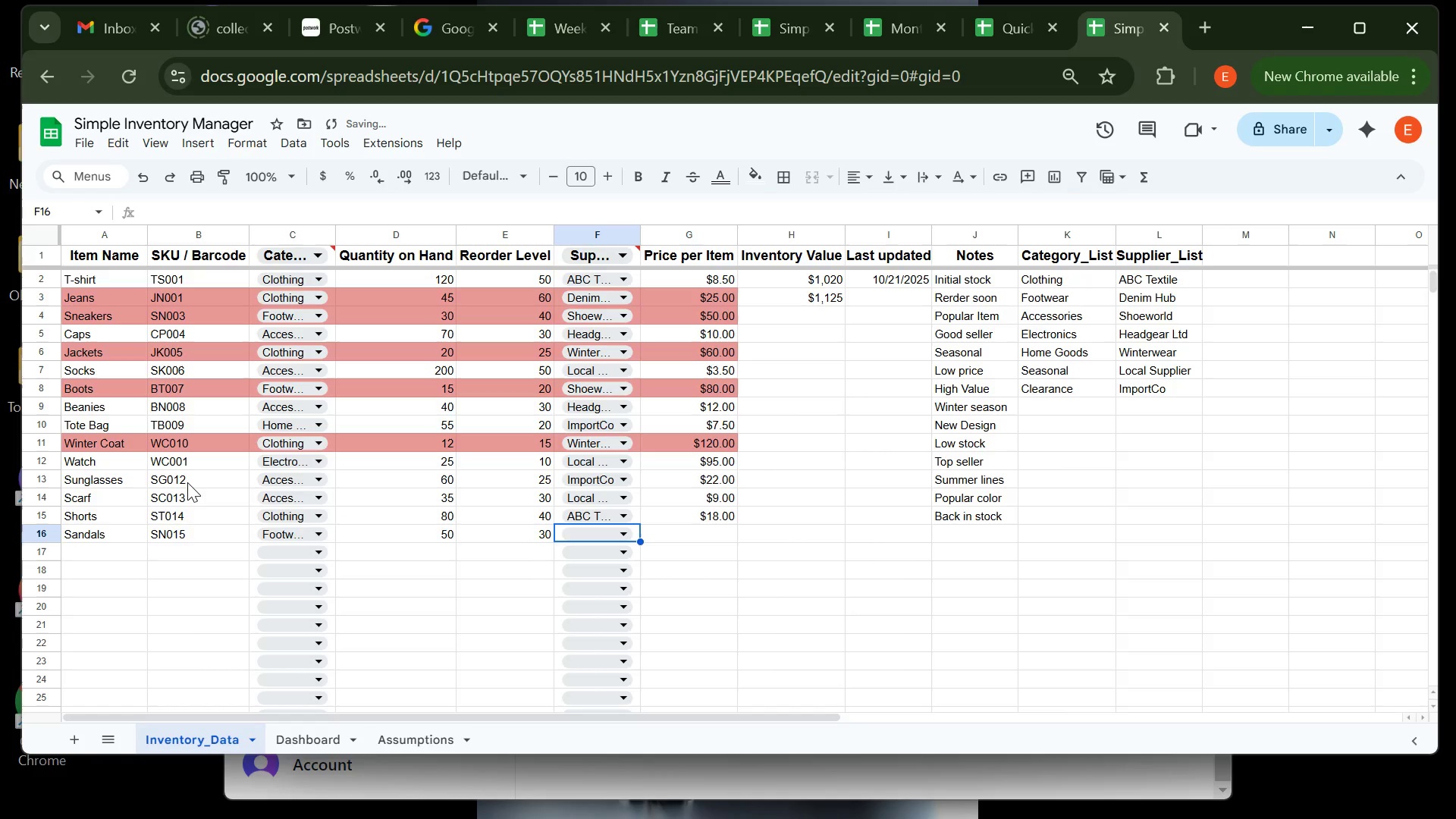 
key(Enter)
 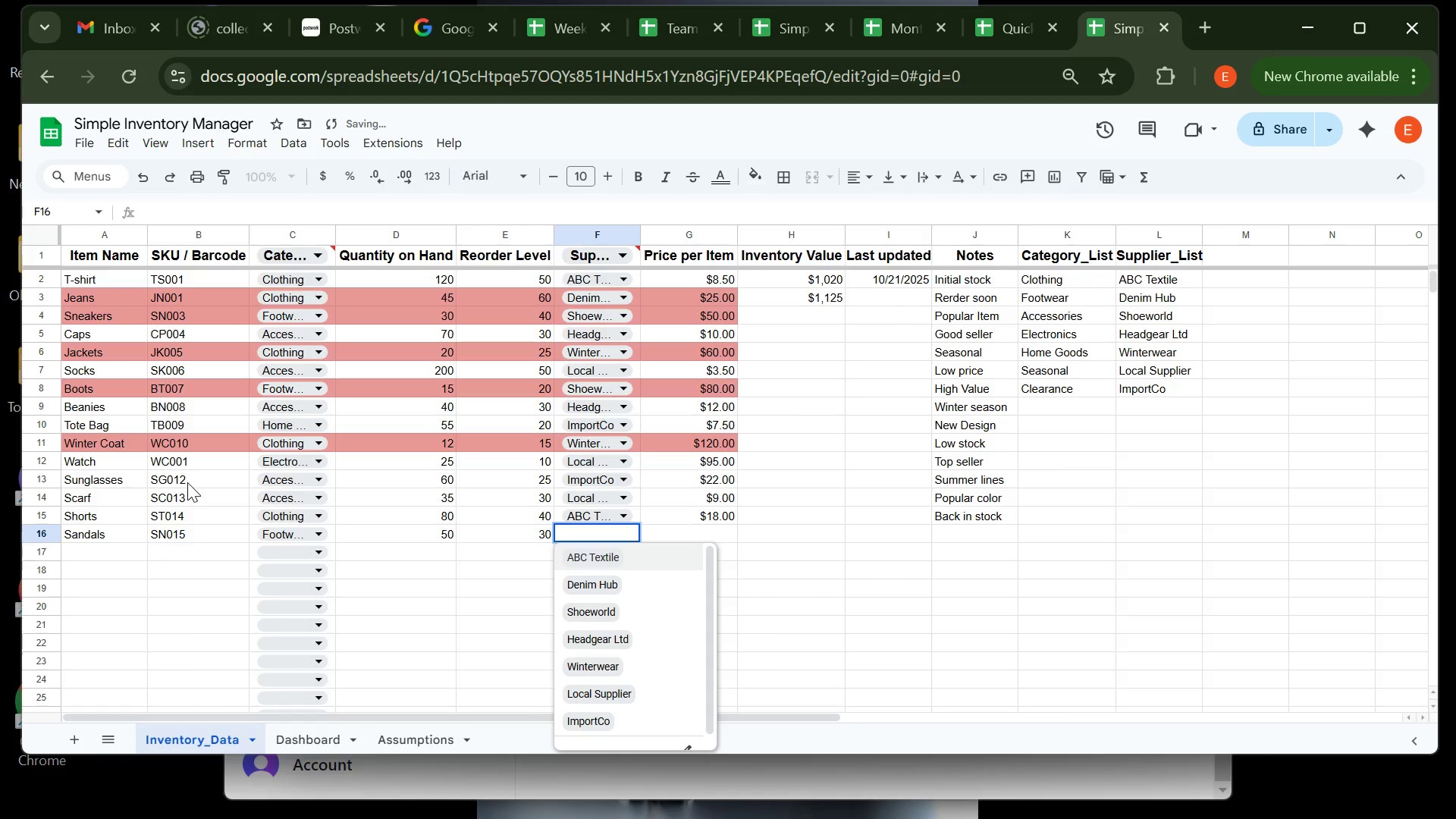 
key(ArrowDown)
 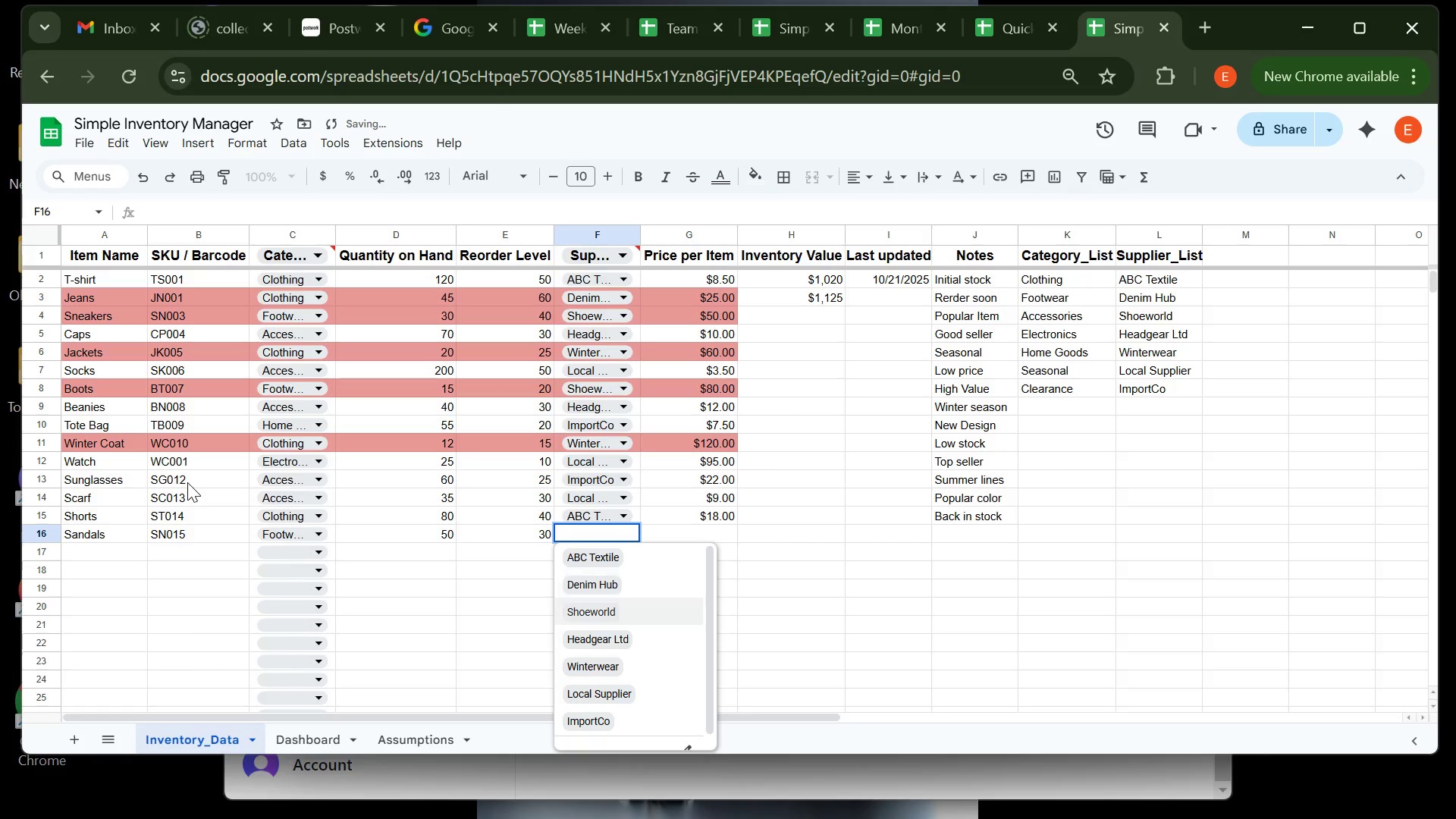 
key(ArrowDown)
 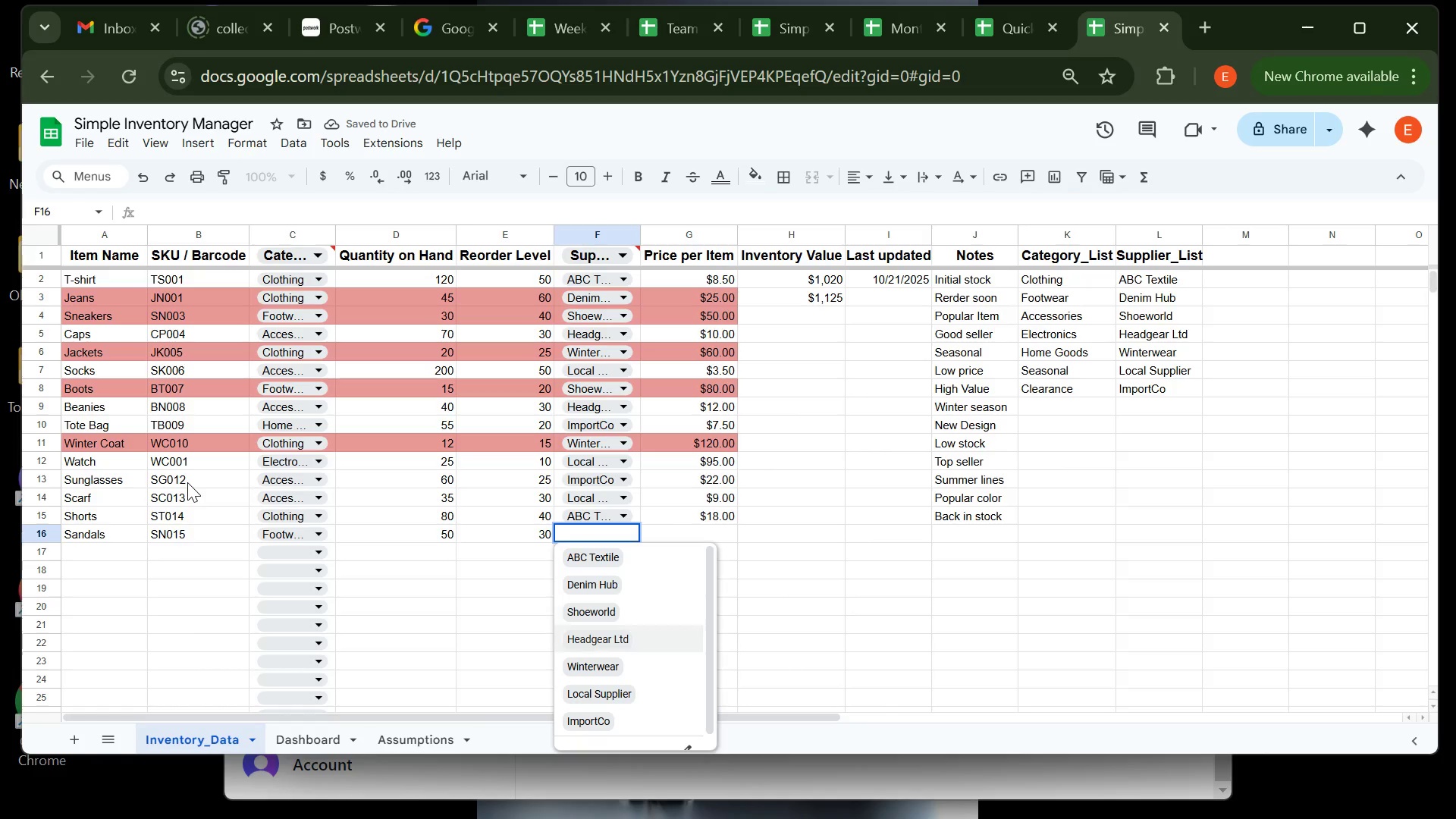 
key(ArrowDown)
 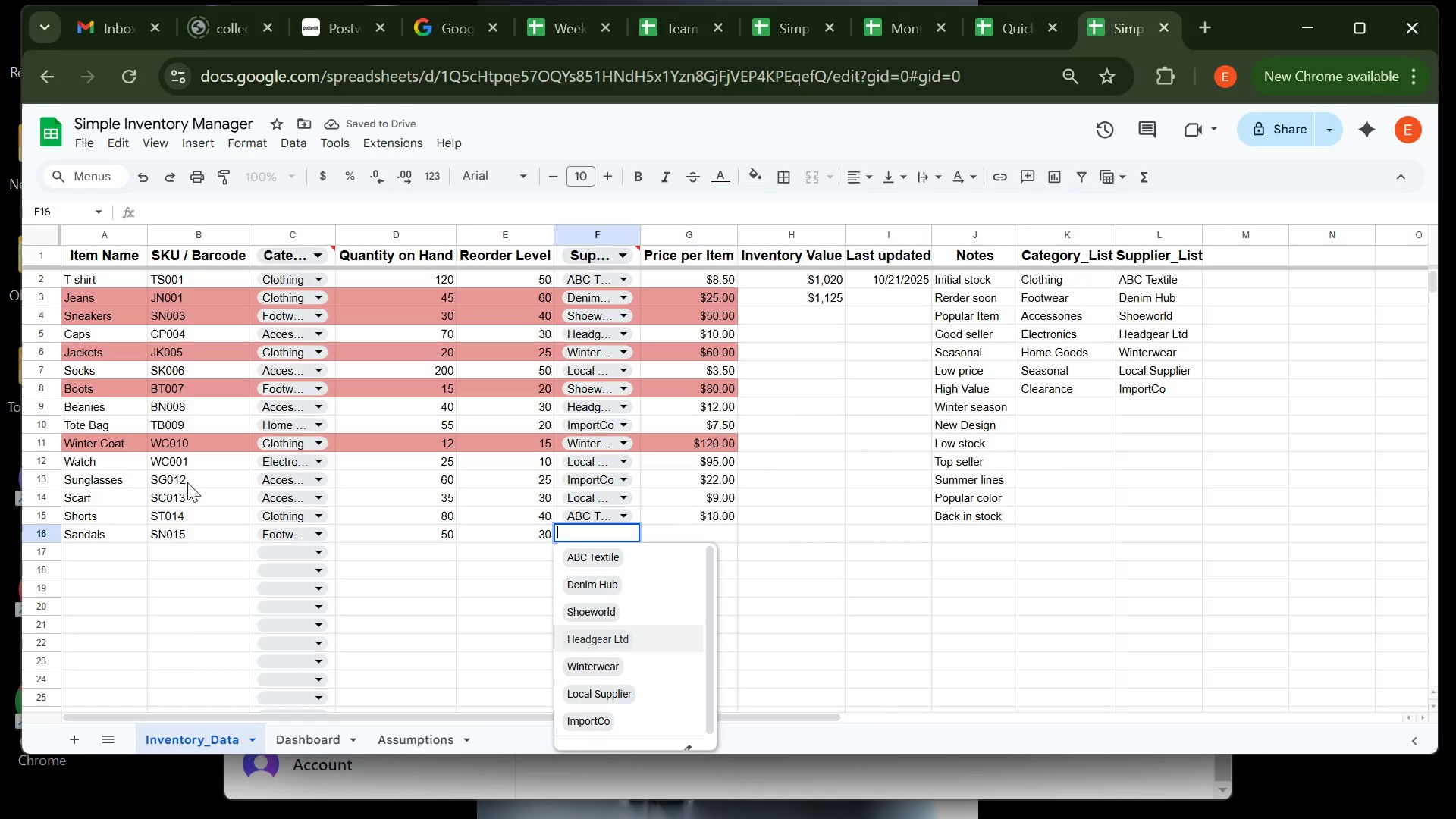 
key(Shift+ShiftRight)
 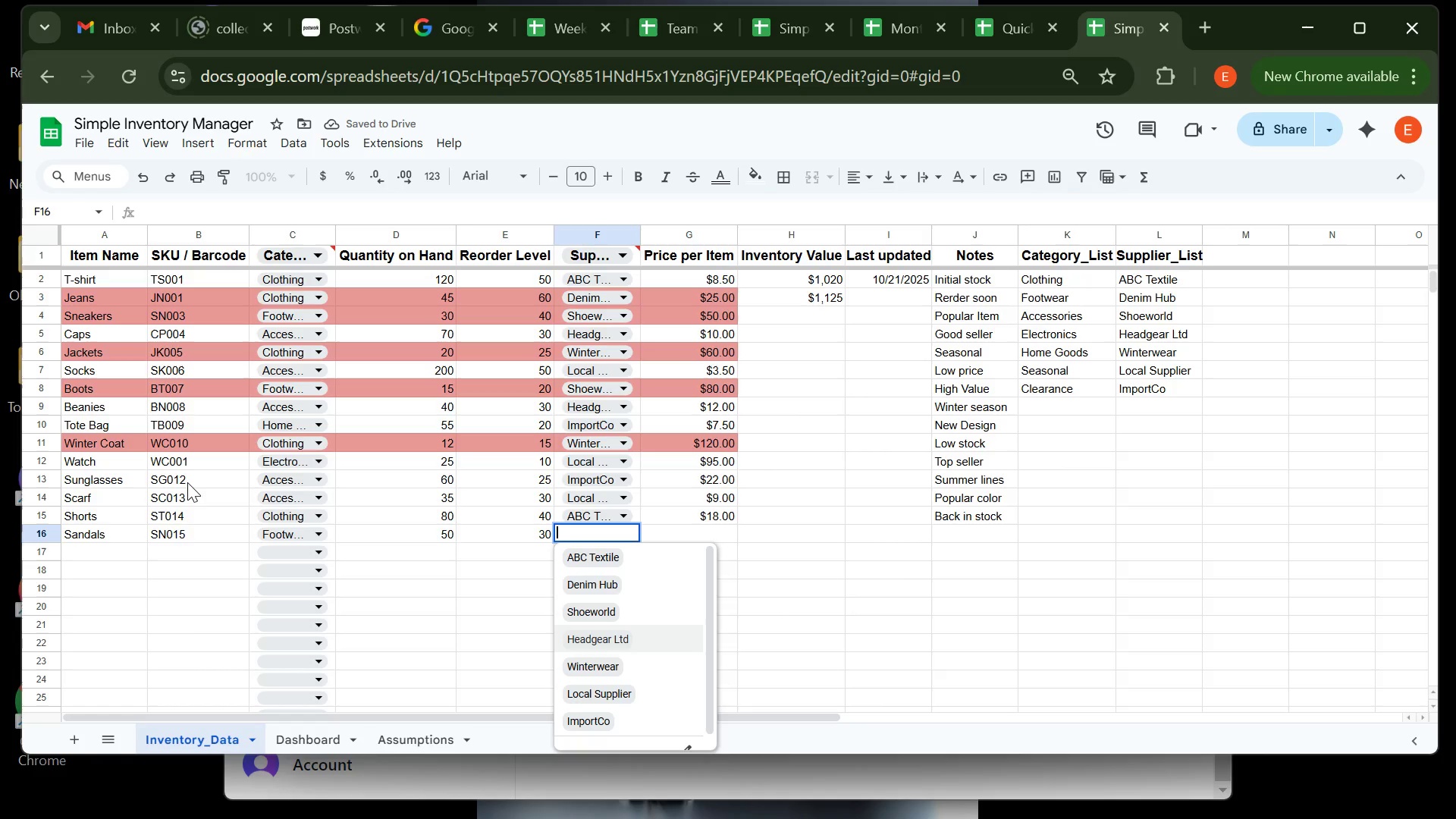 
key(ArrowUp)
 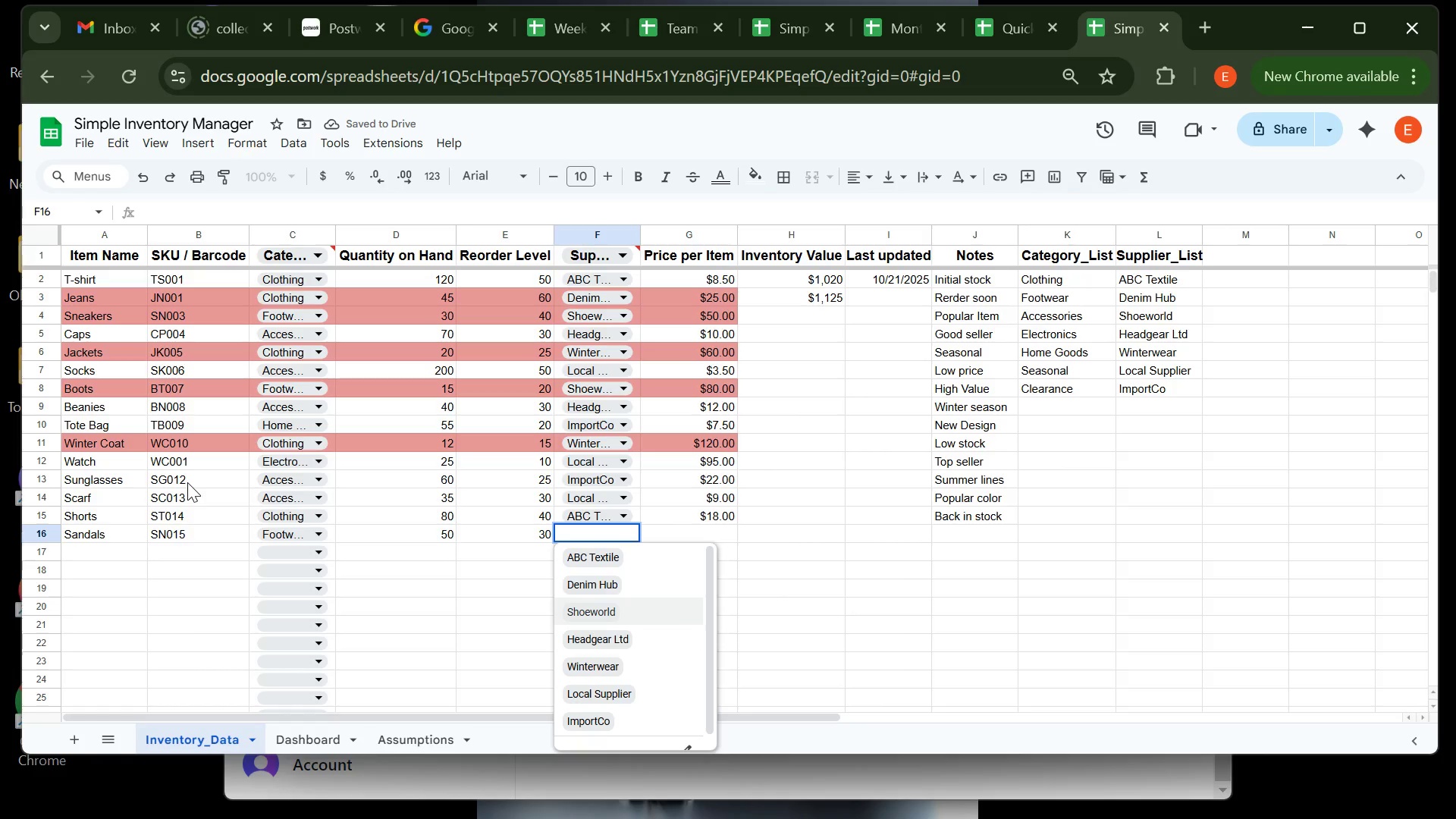 
key(Enter)
 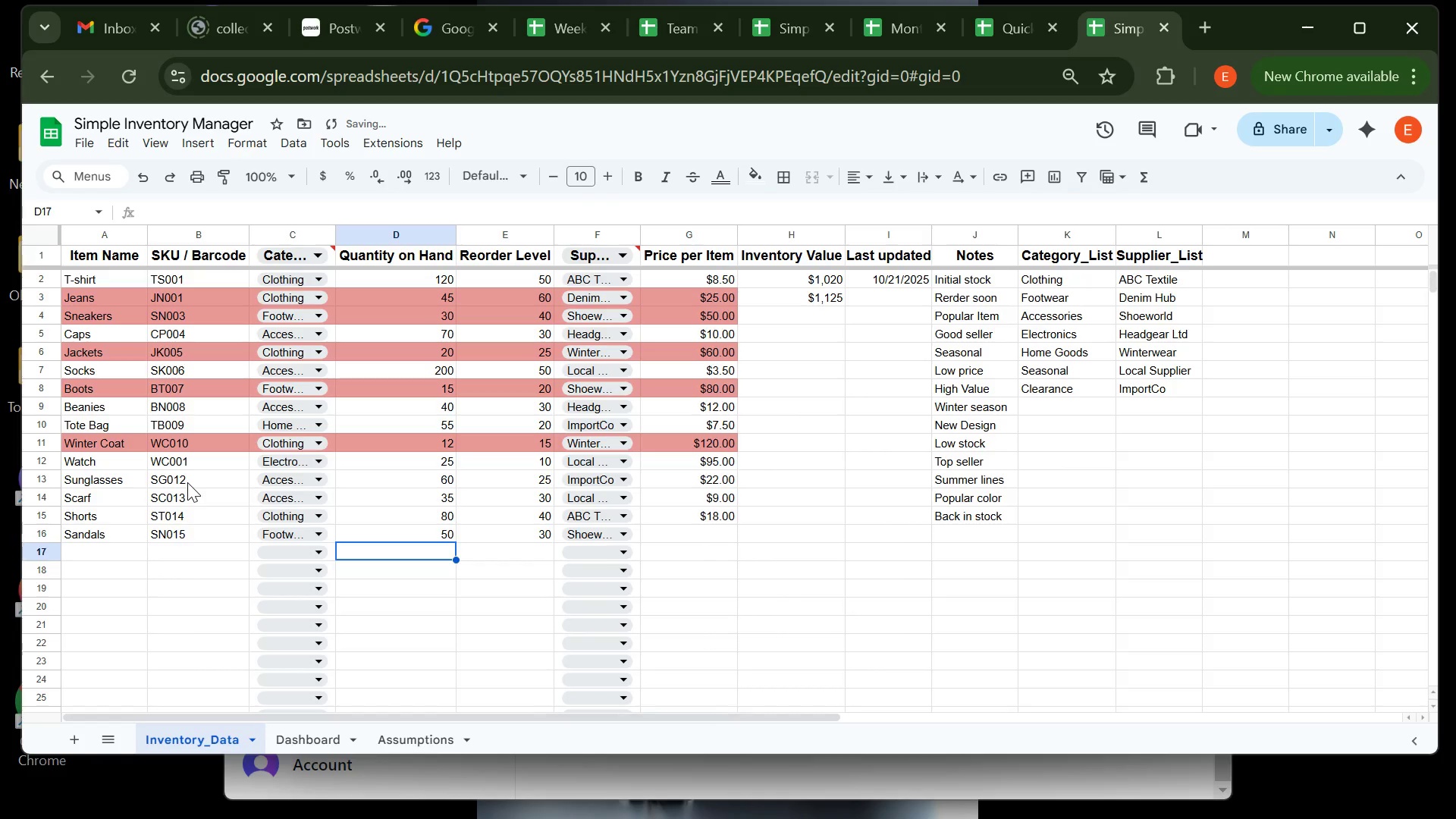 
key(ArrowUp)
 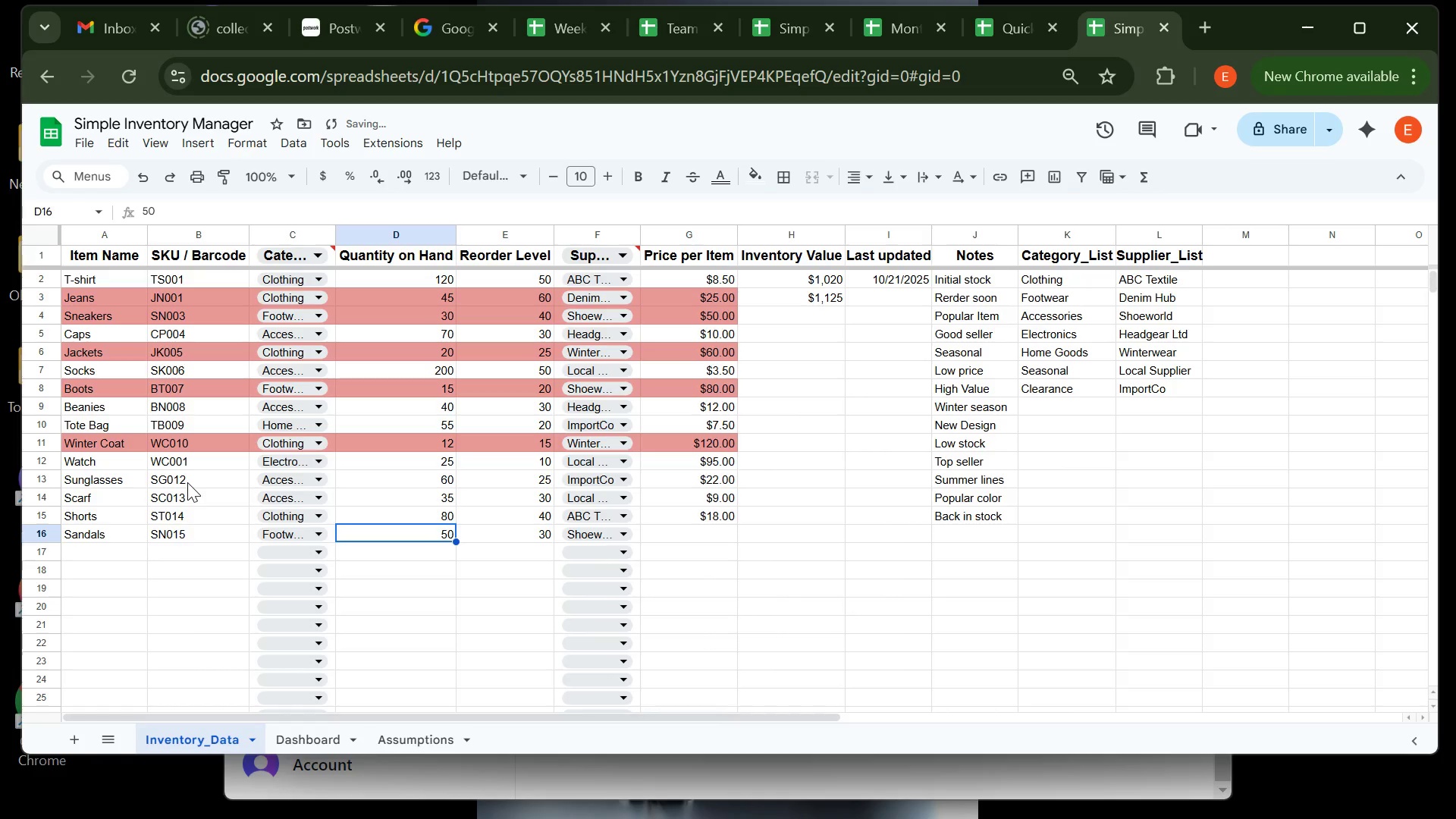 
key(ArrowRight)
 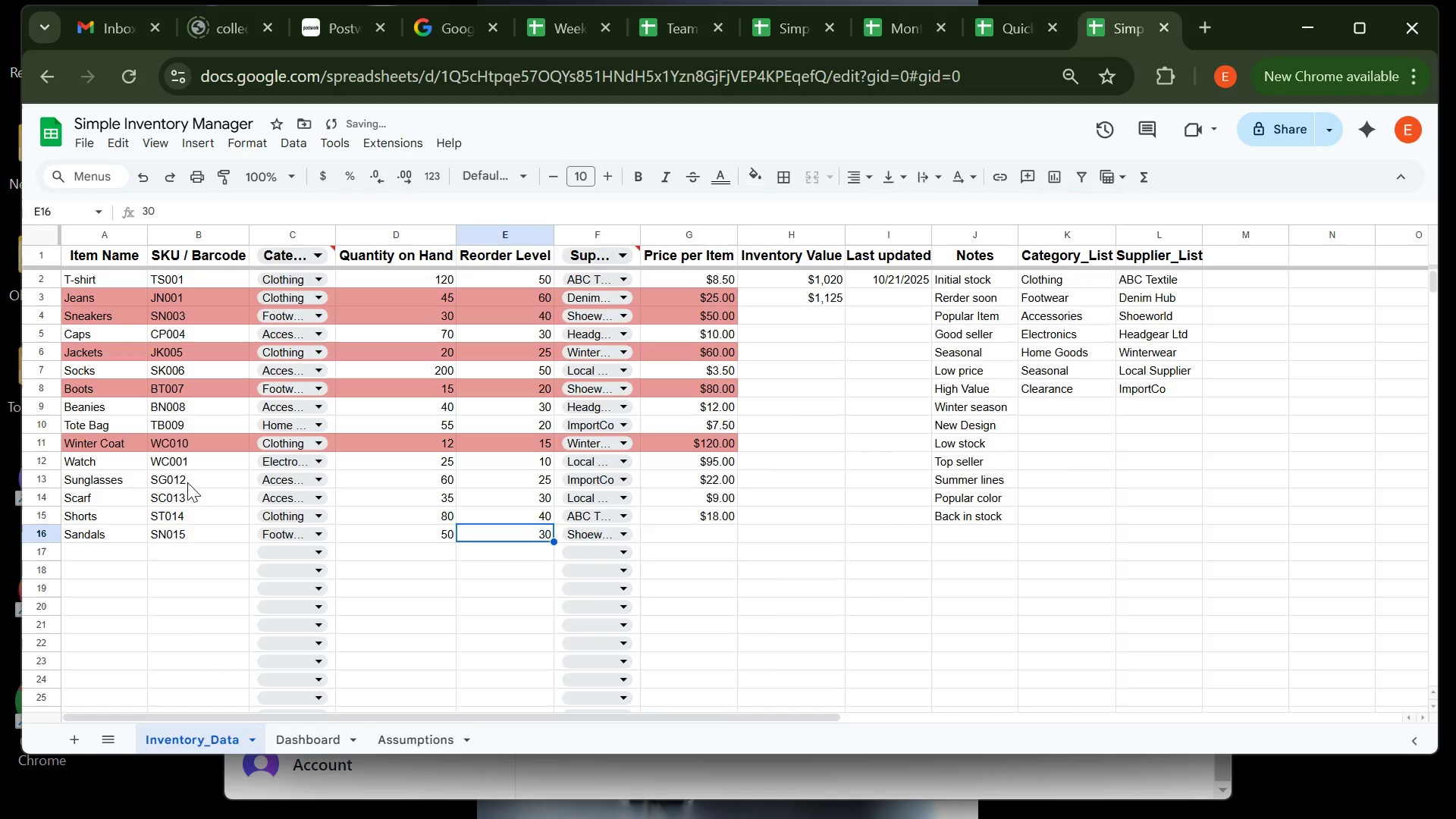 
key(ArrowRight)
 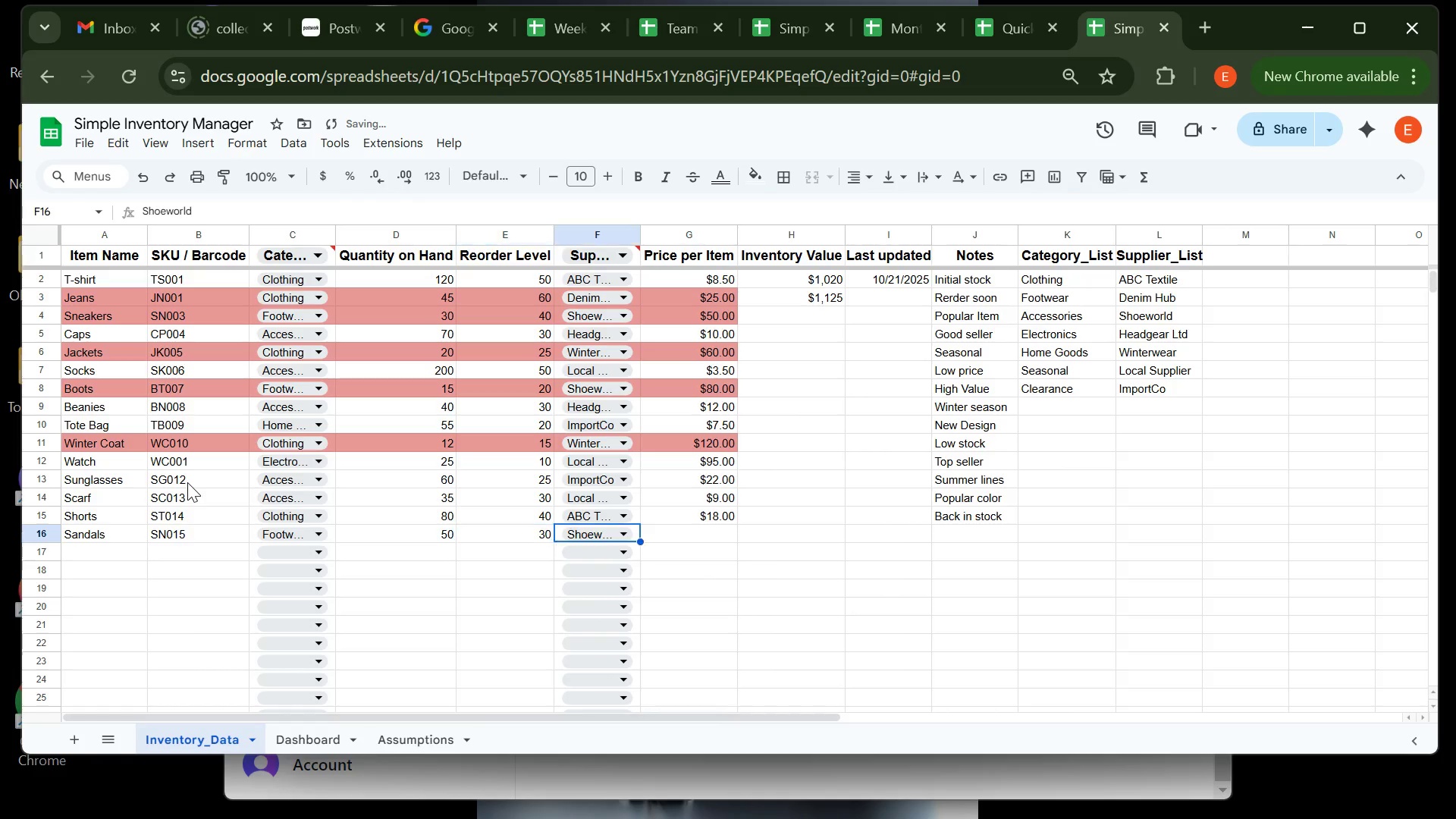 
key(ArrowRight)
 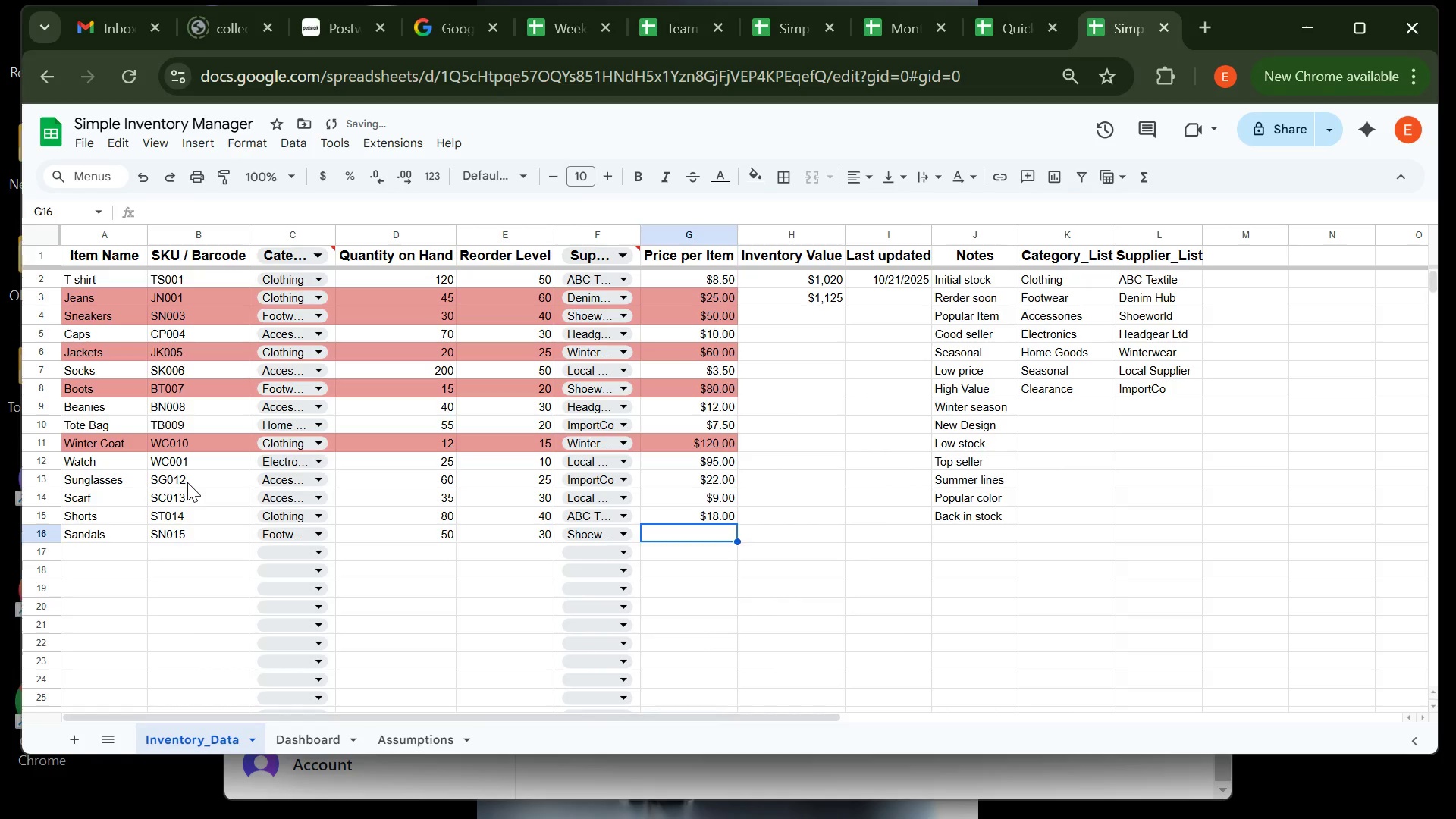 
key(ArrowRight)
 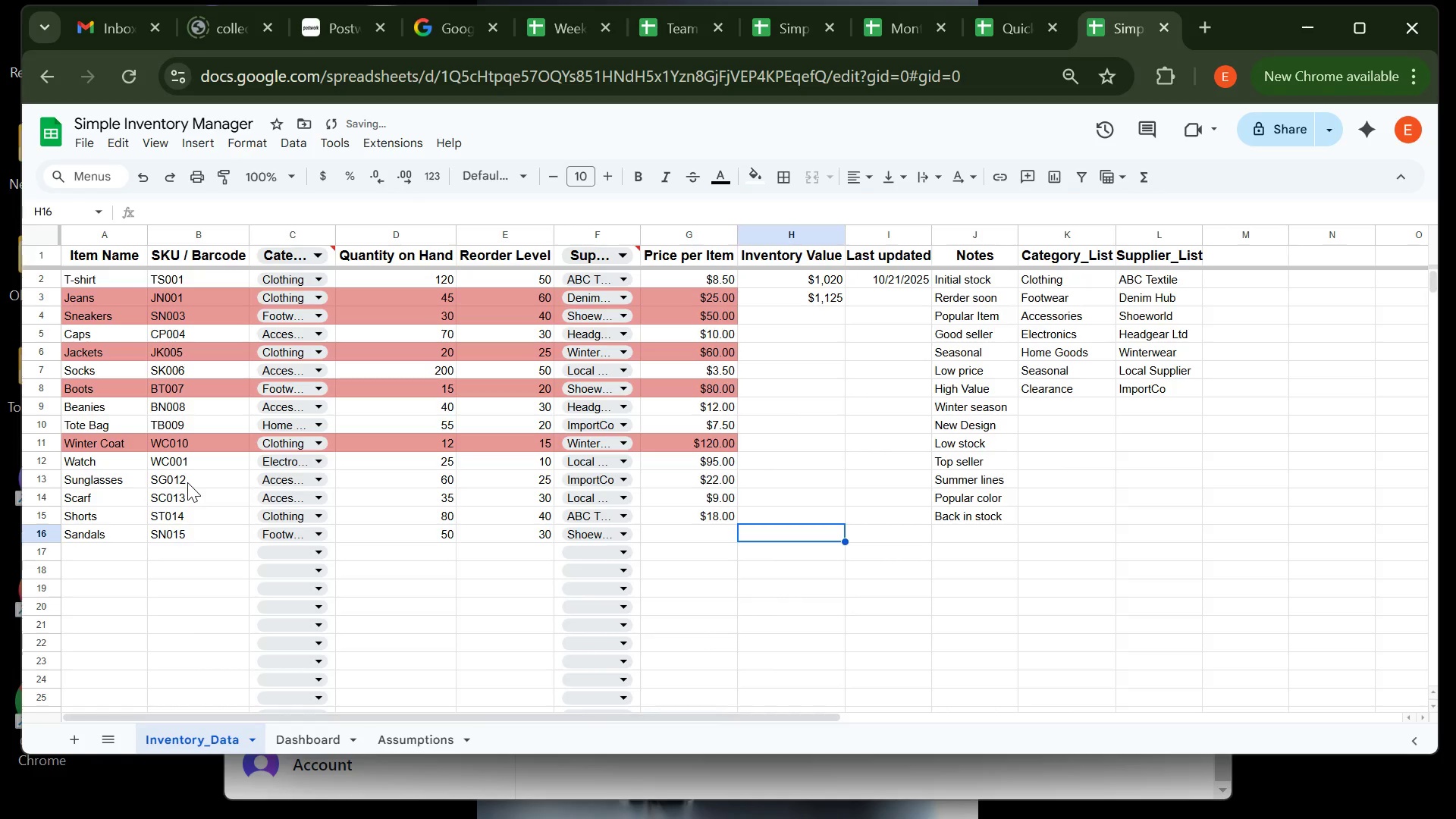 
key(ArrowLeft)
 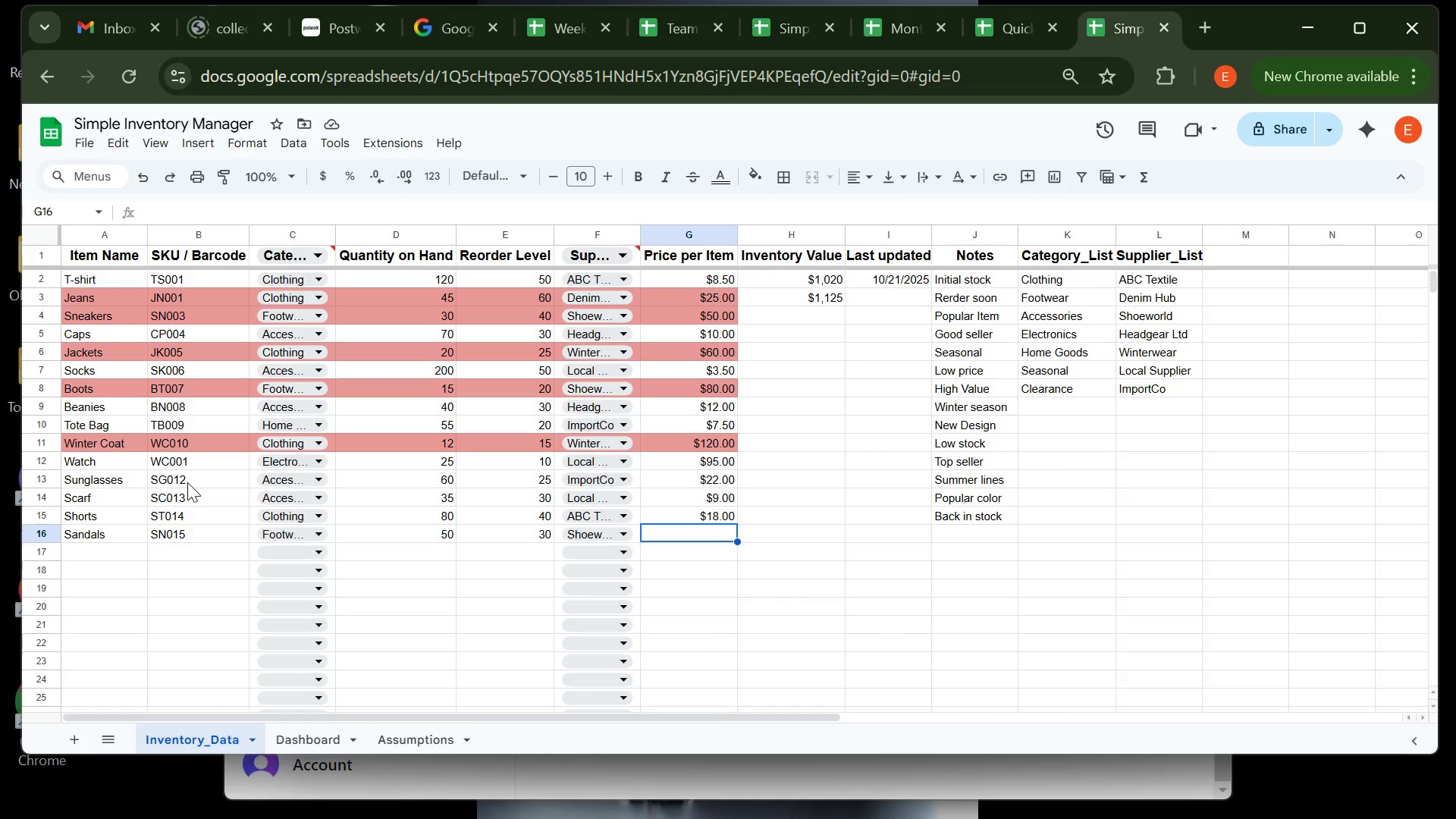 
type(28)
 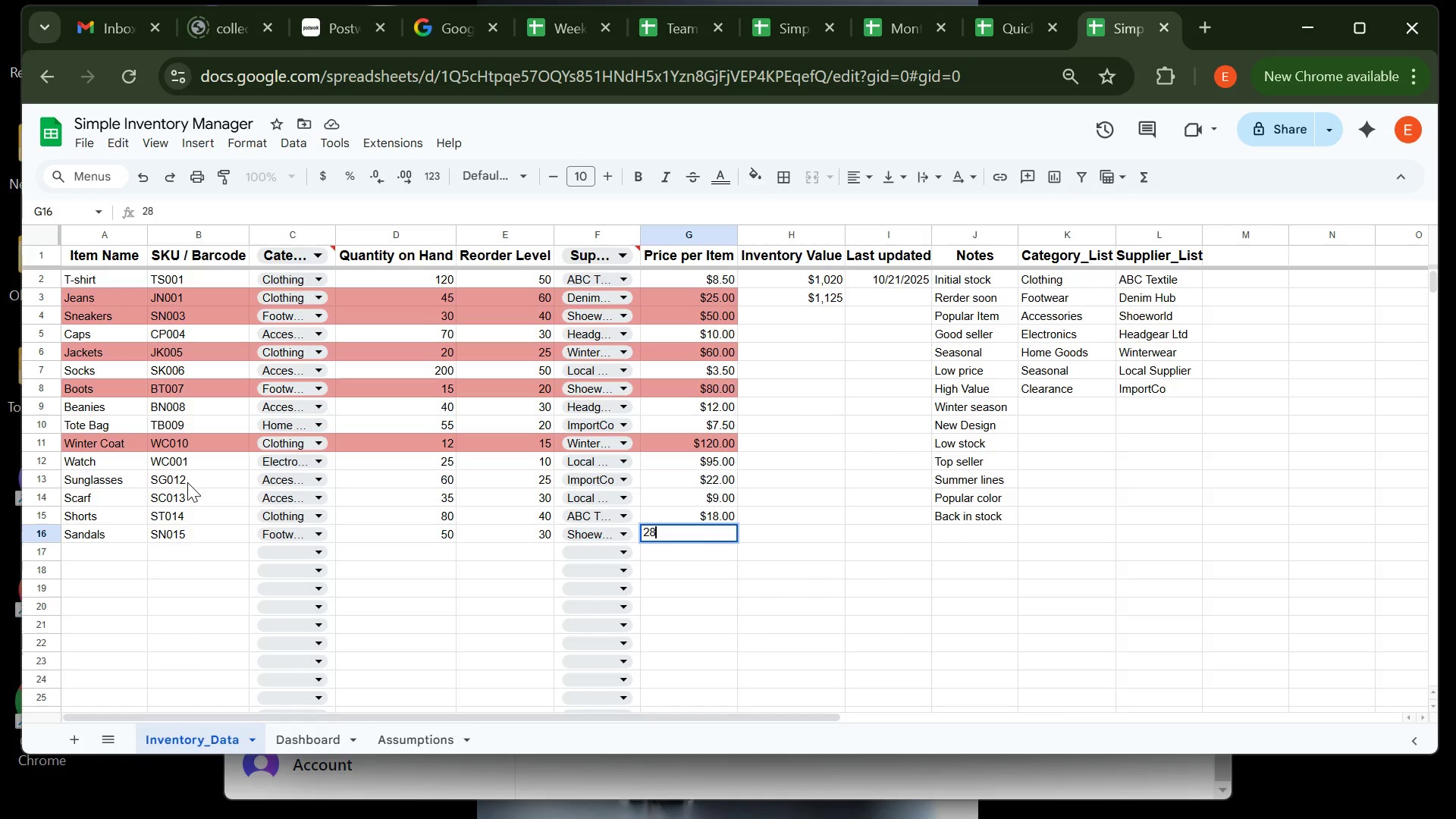 
key(ArrowRight)
 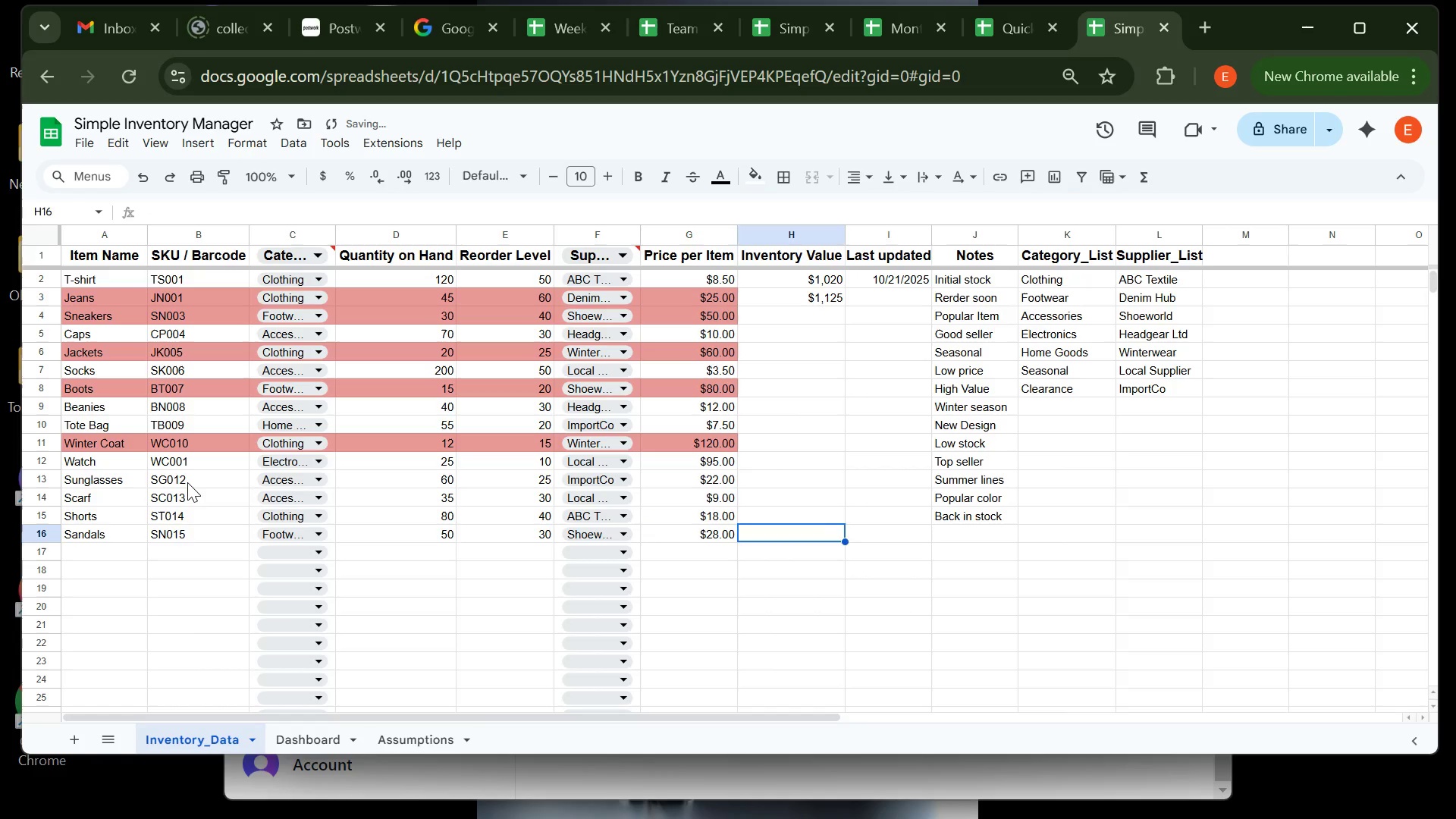 
key(ArrowRight)
 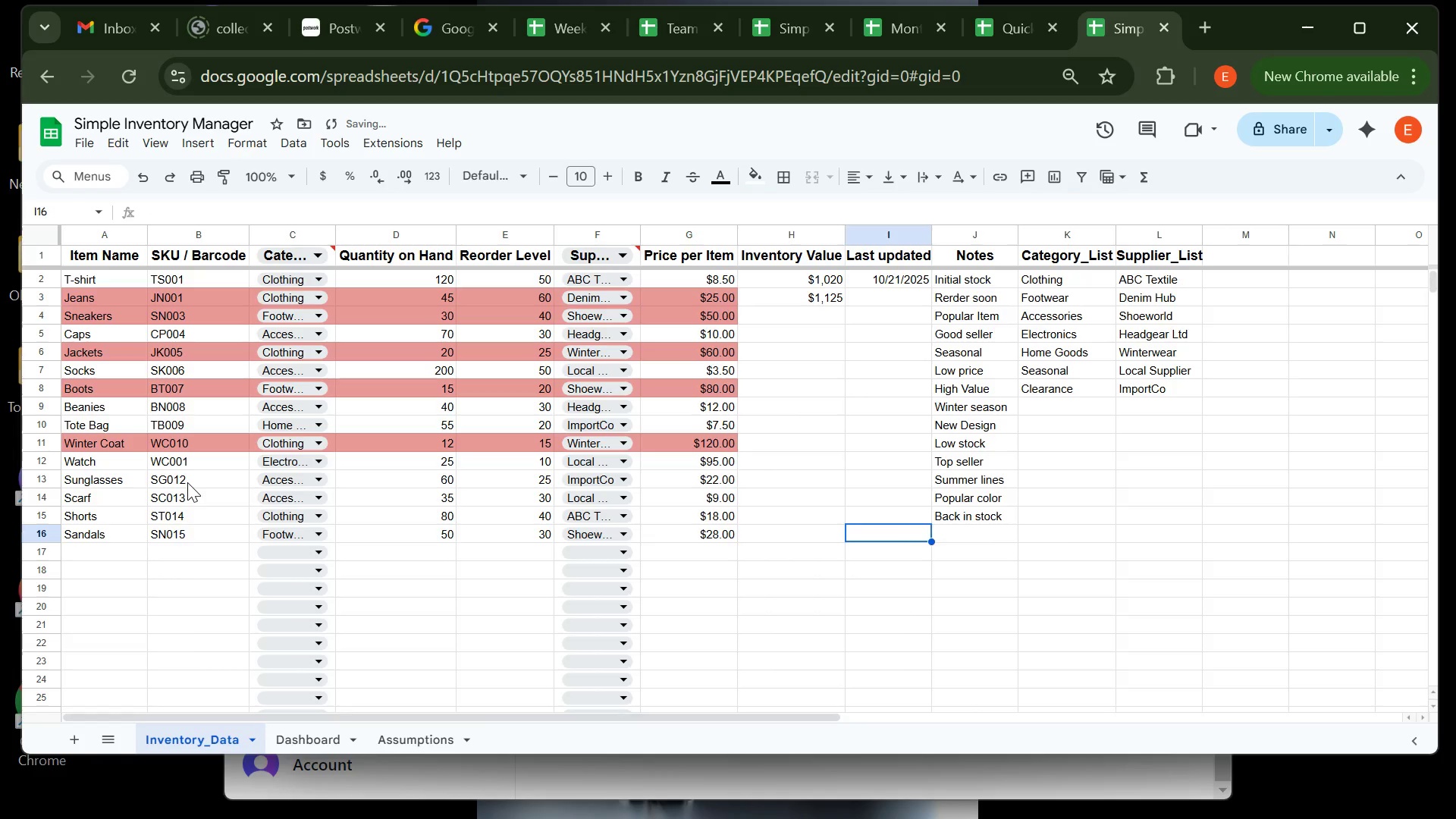 
key(ArrowRight)
 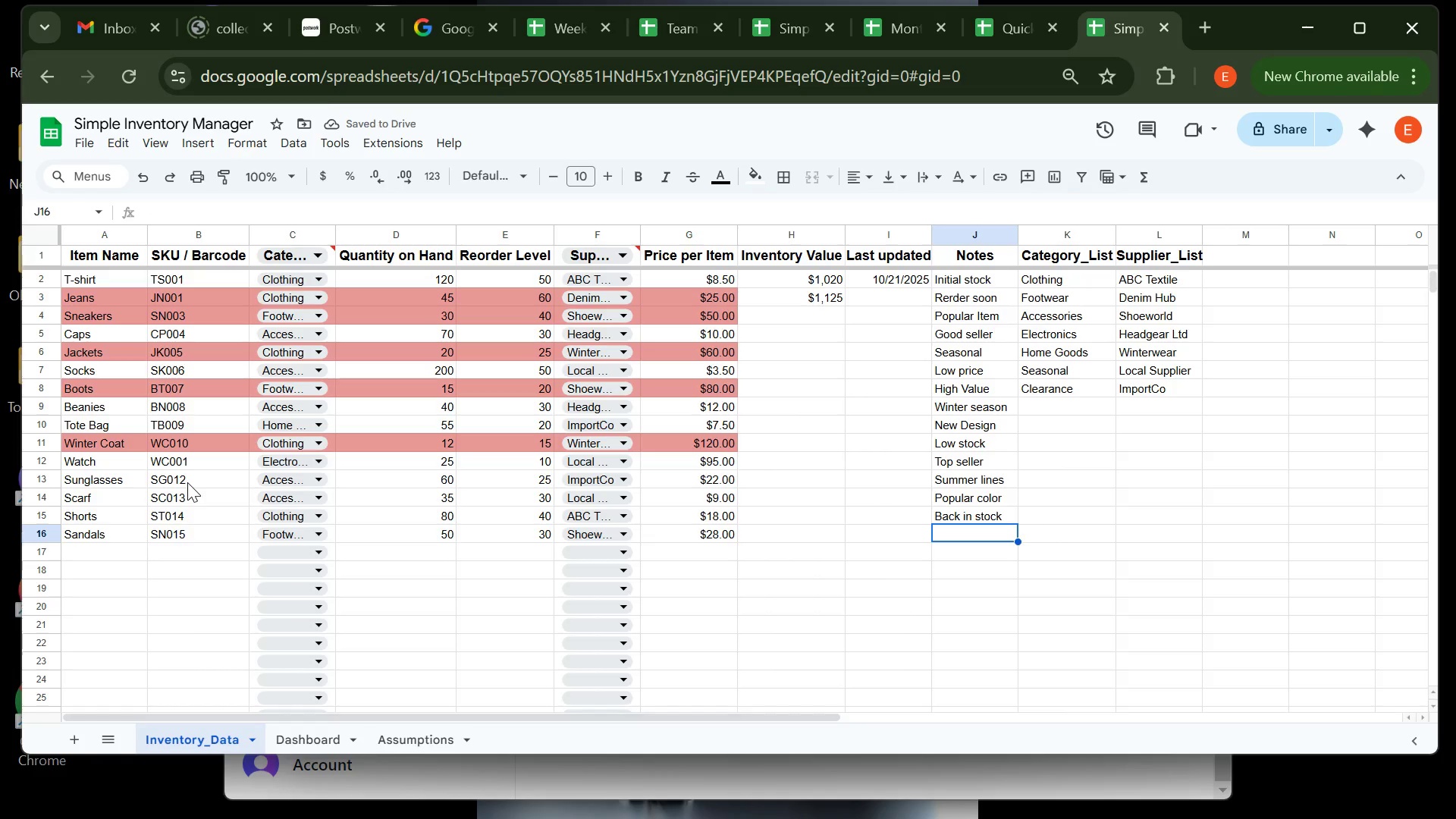 
type(Beach season)
 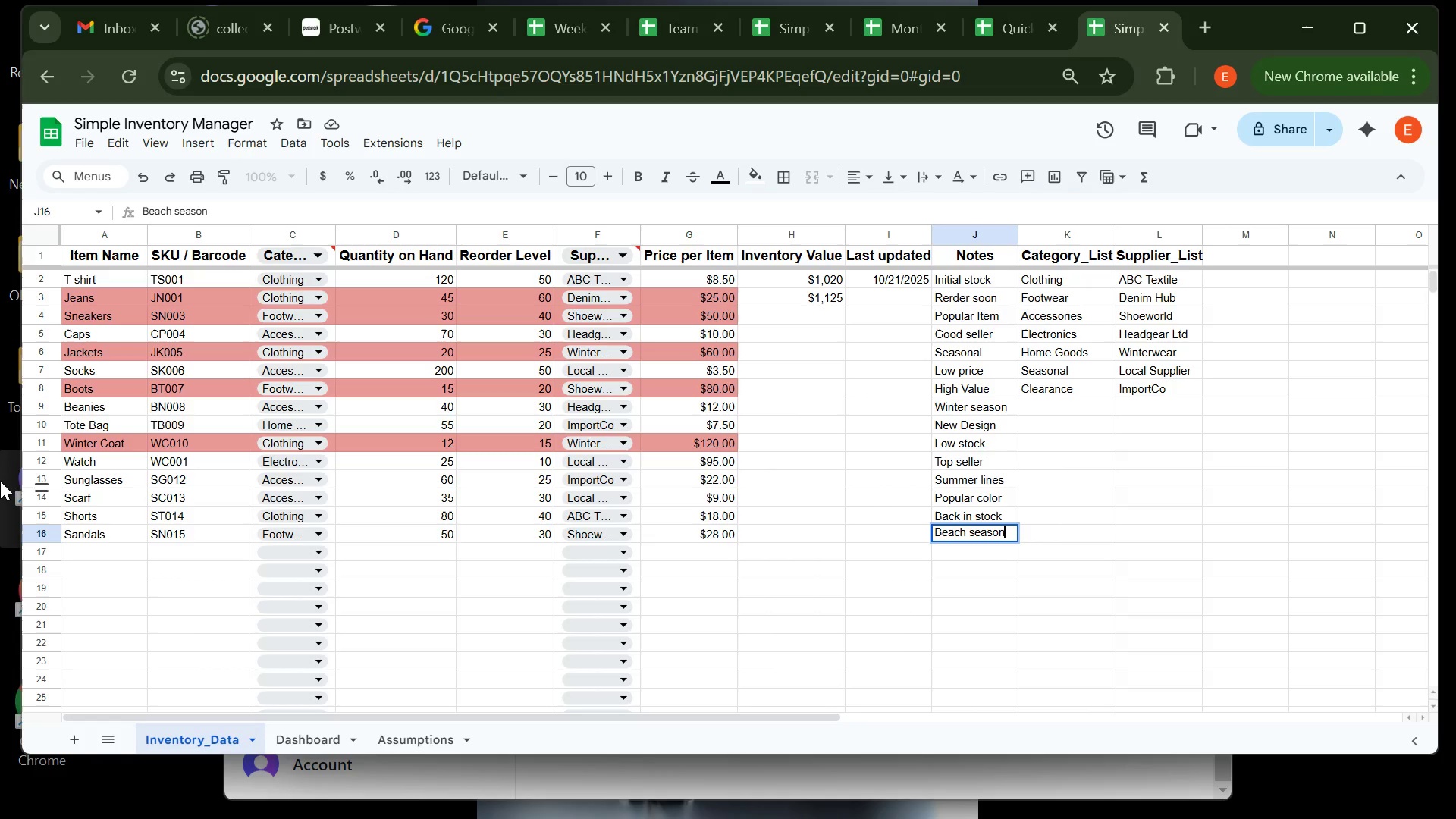 
wait(8.27)
 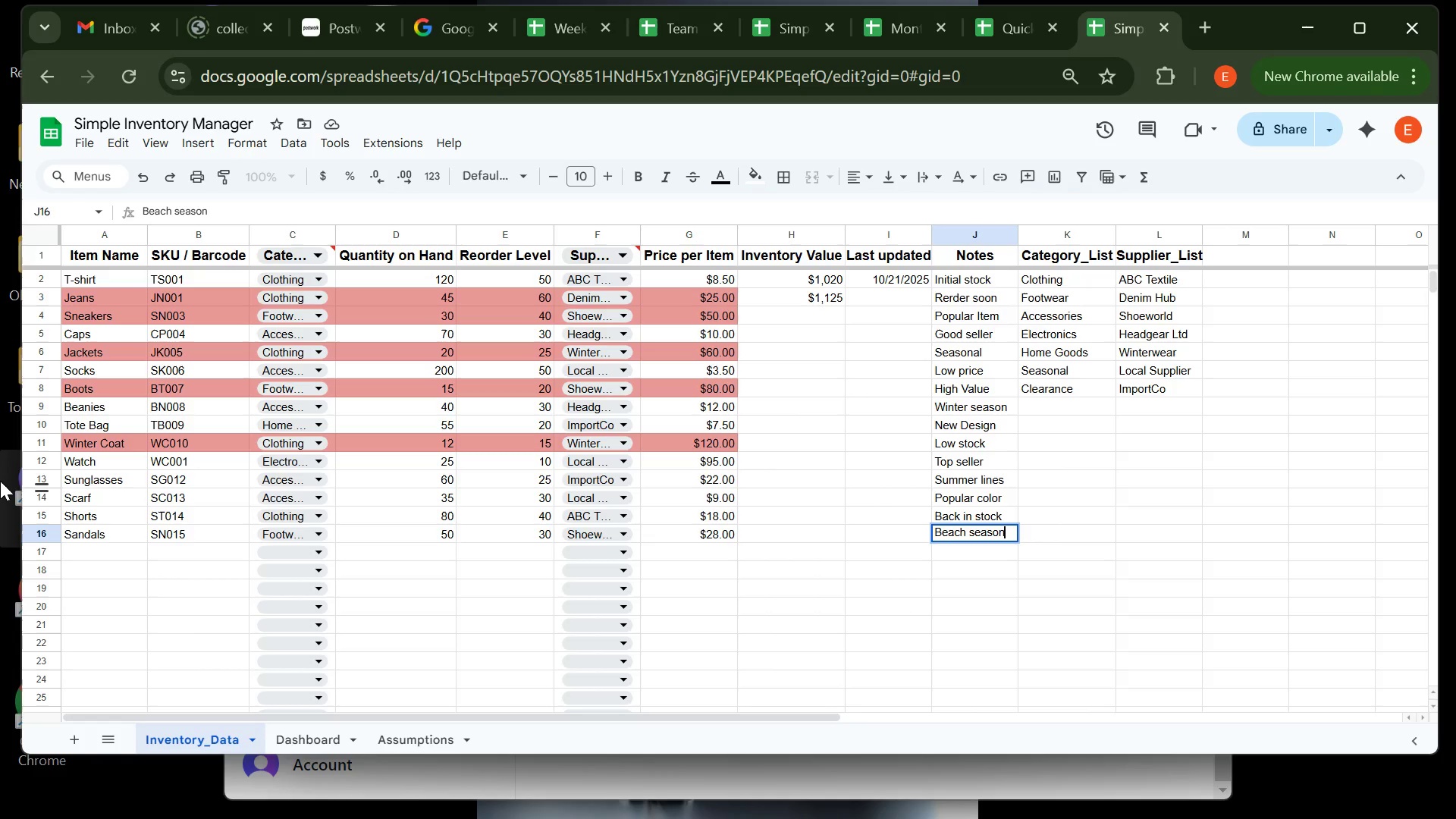 
left_click([294, 444])
 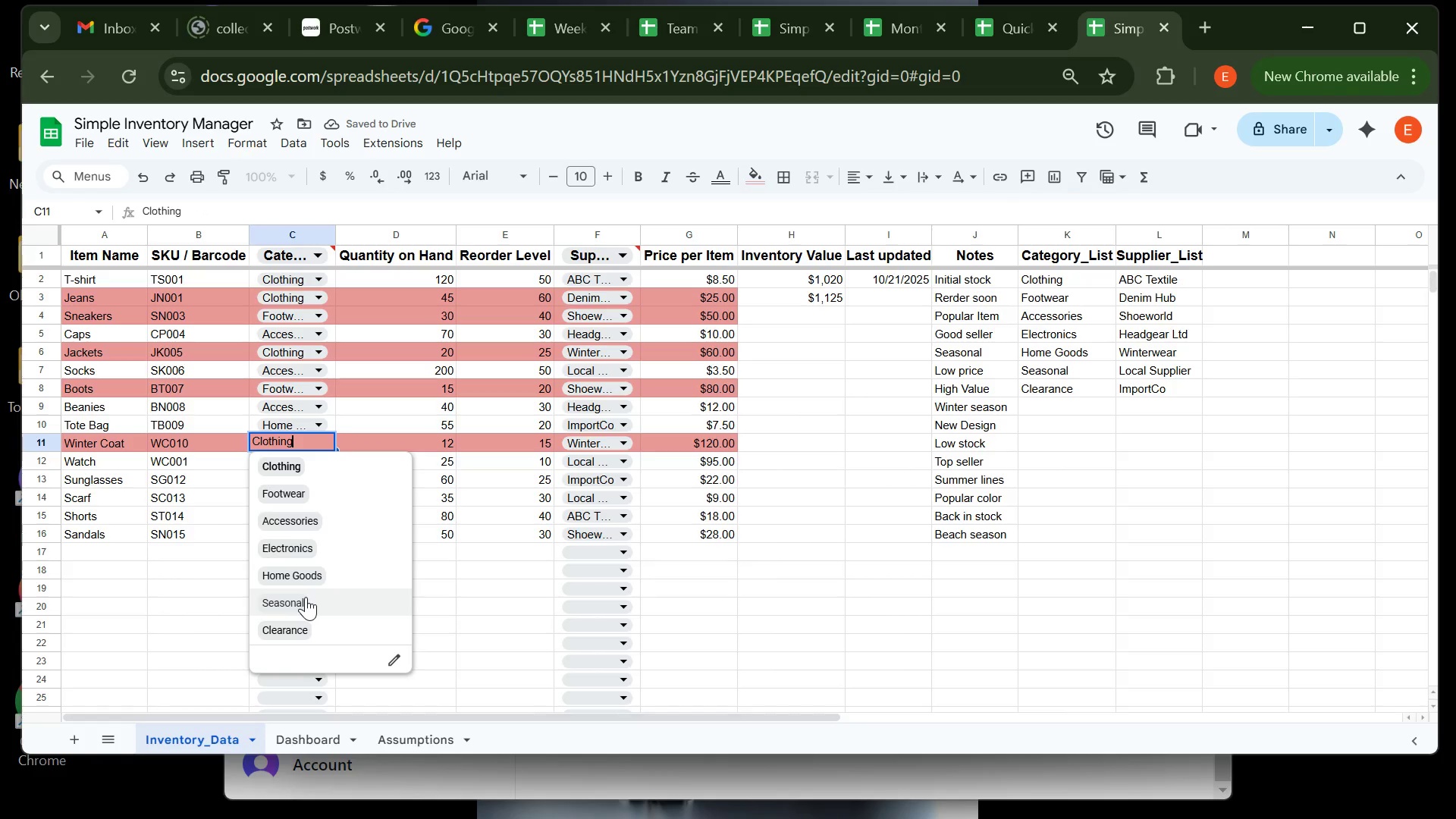 
left_click([306, 597])
 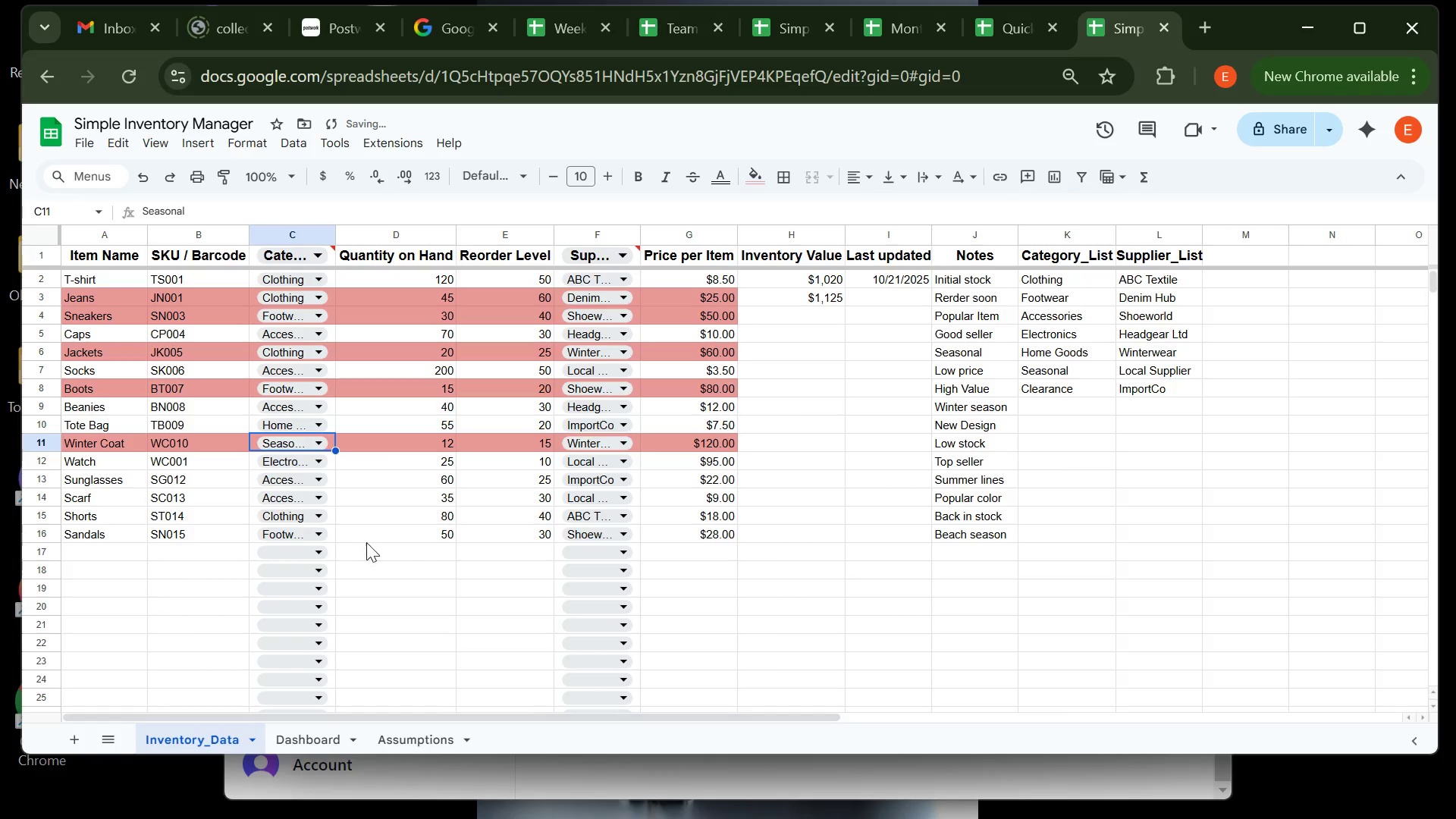 
left_click([369, 545])
 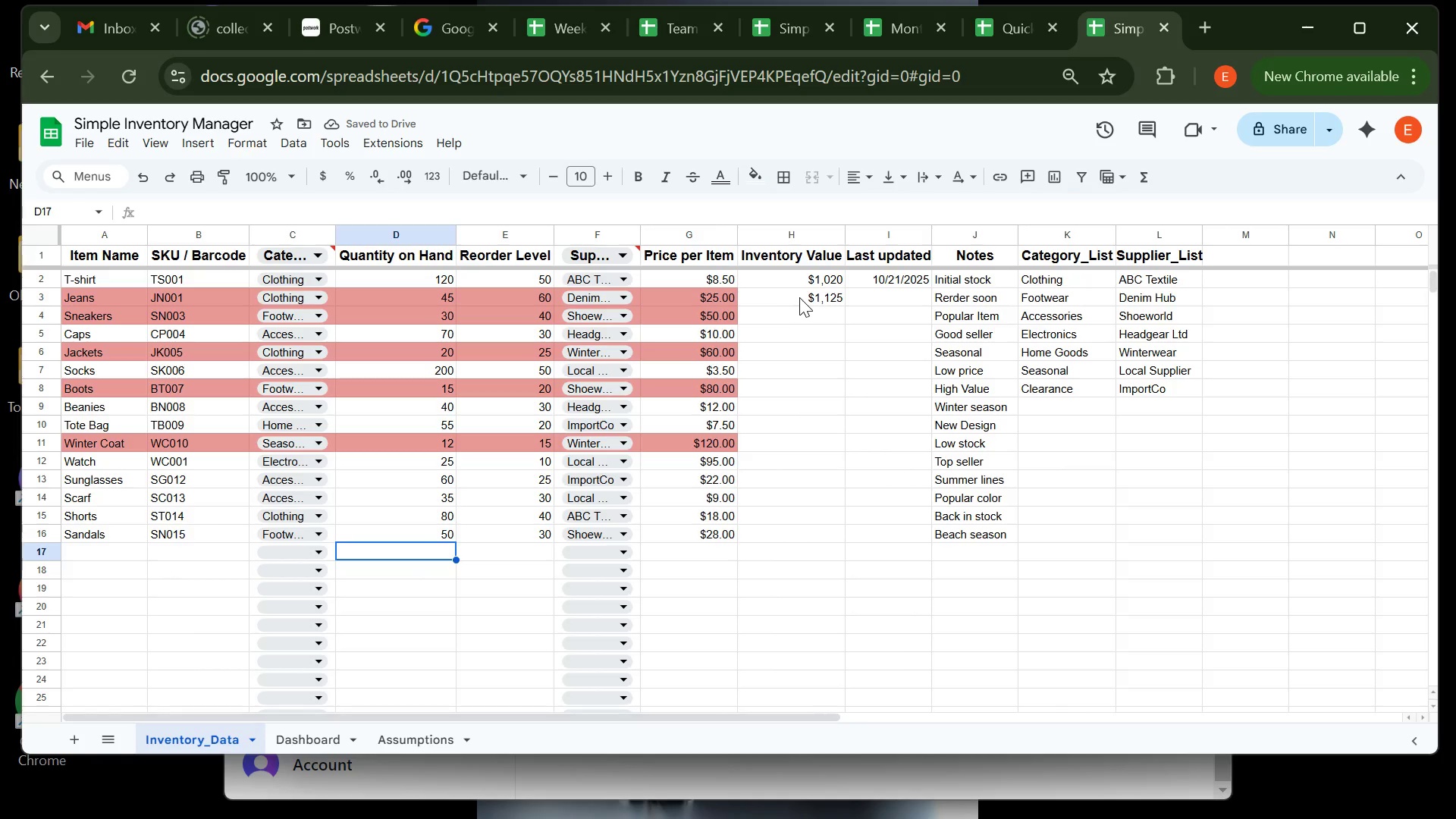 
left_click([802, 297])
 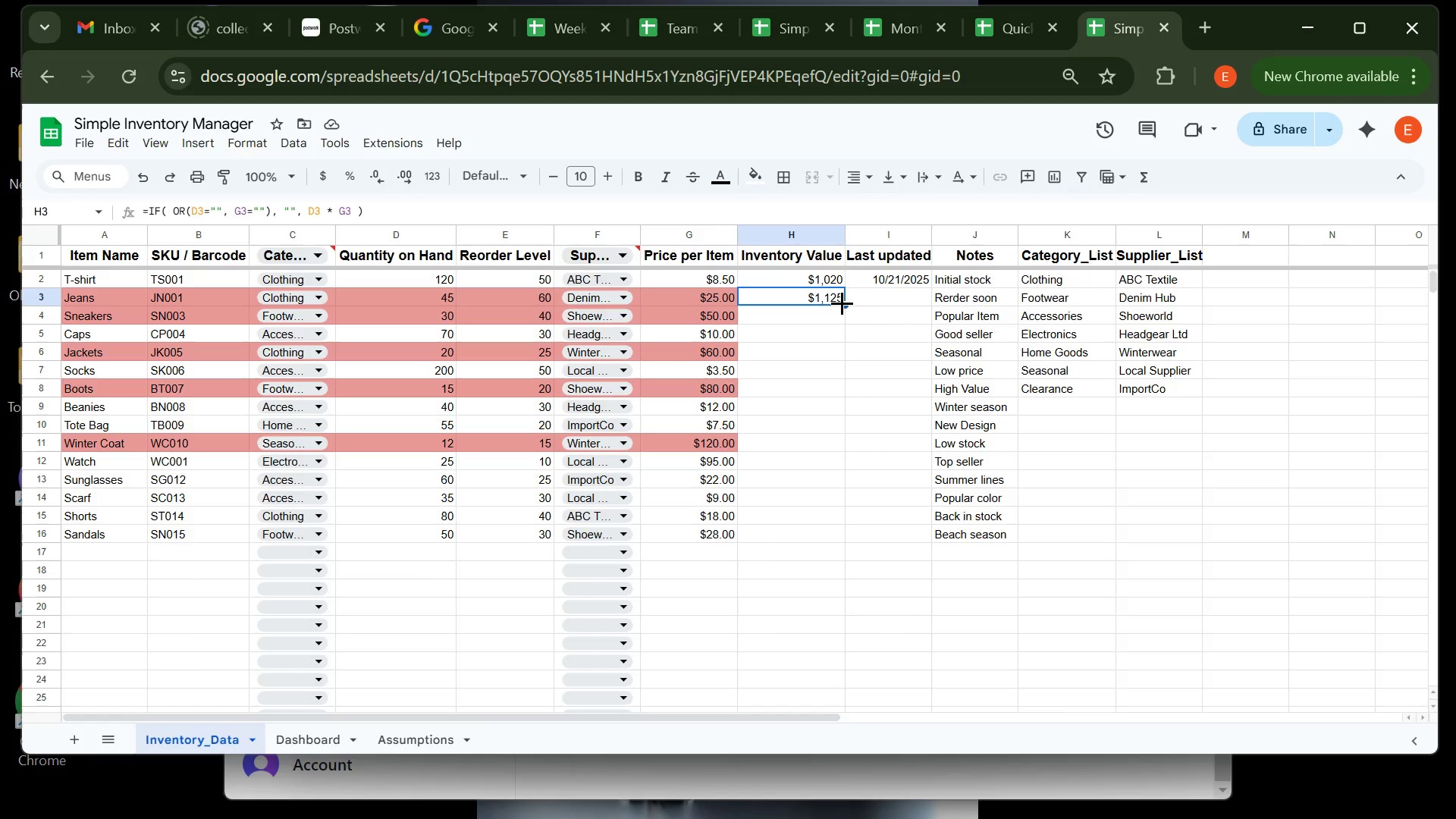 
double_click([842, 303])
 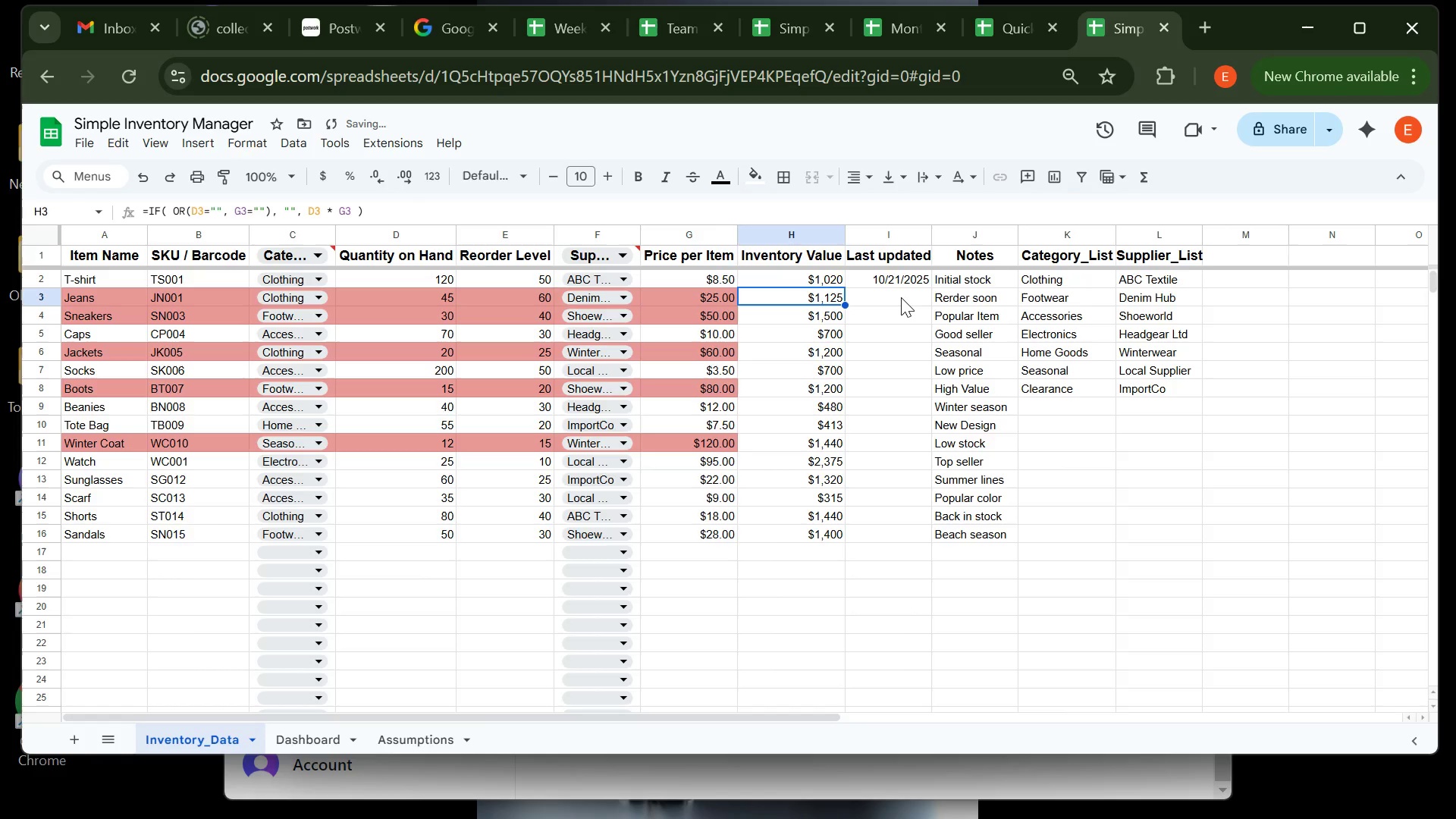 
left_click([901, 297])
 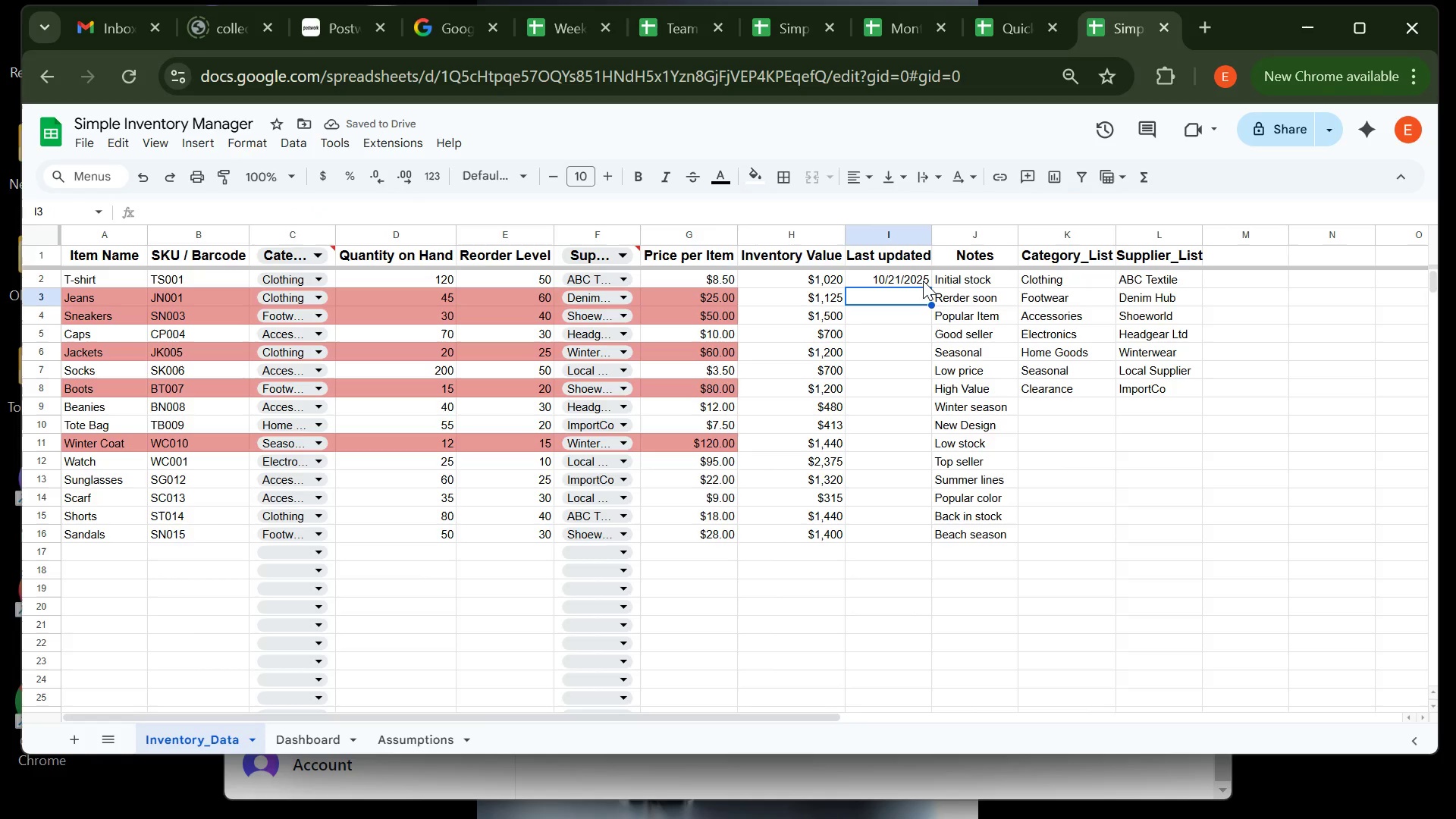 
left_click([923, 281])
 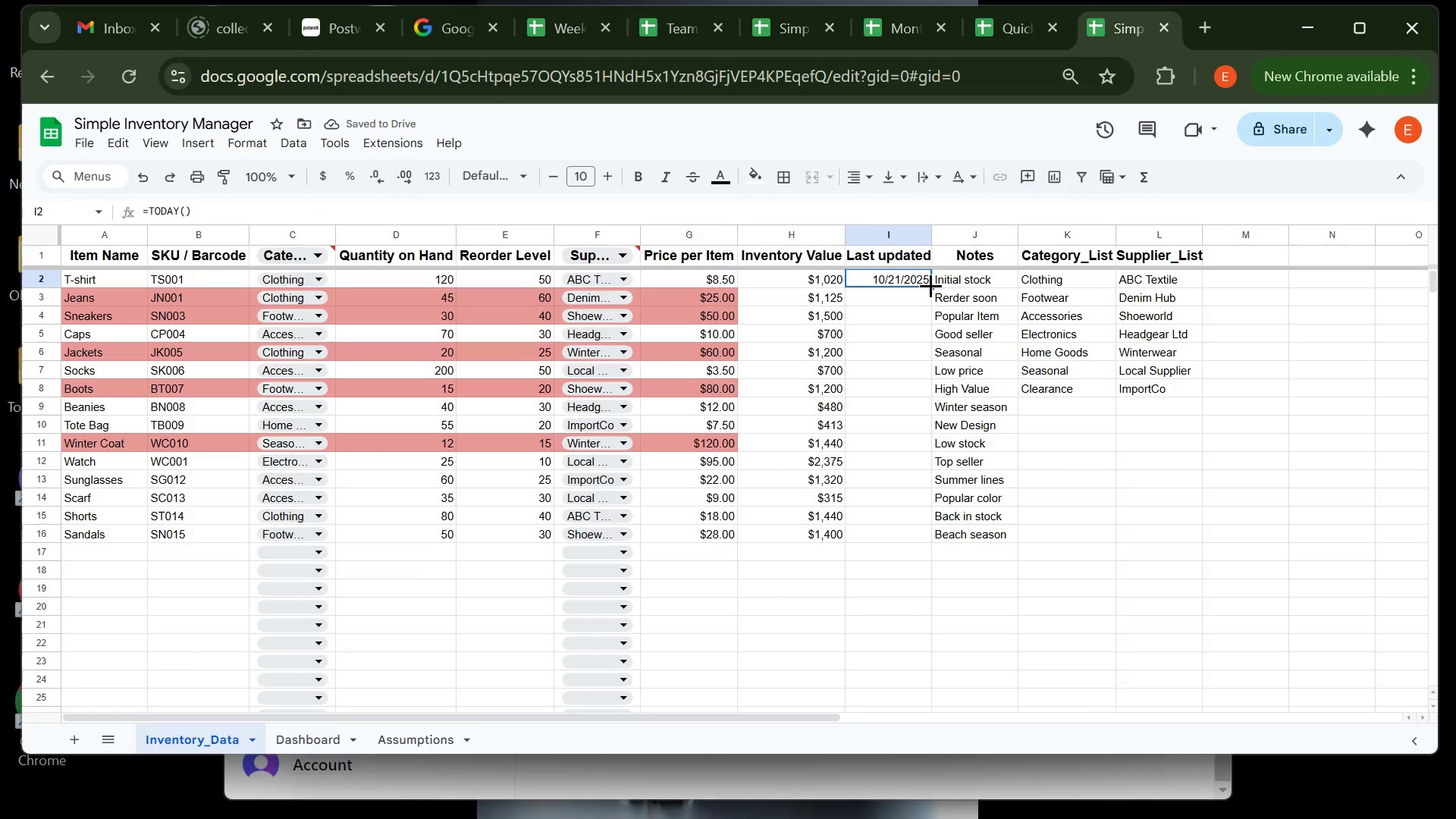 
double_click([930, 285])
 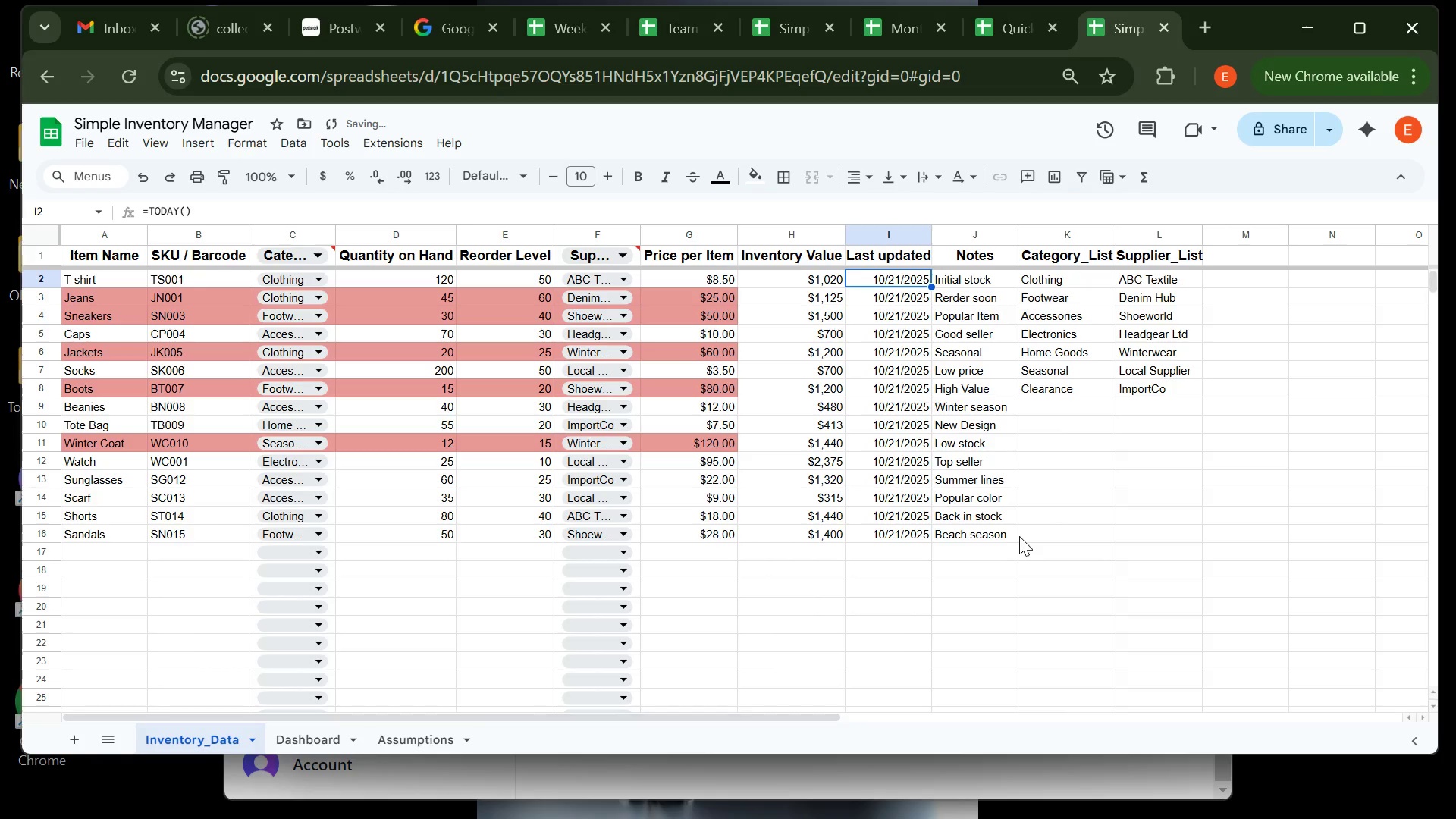 
left_click([1019, 536])
 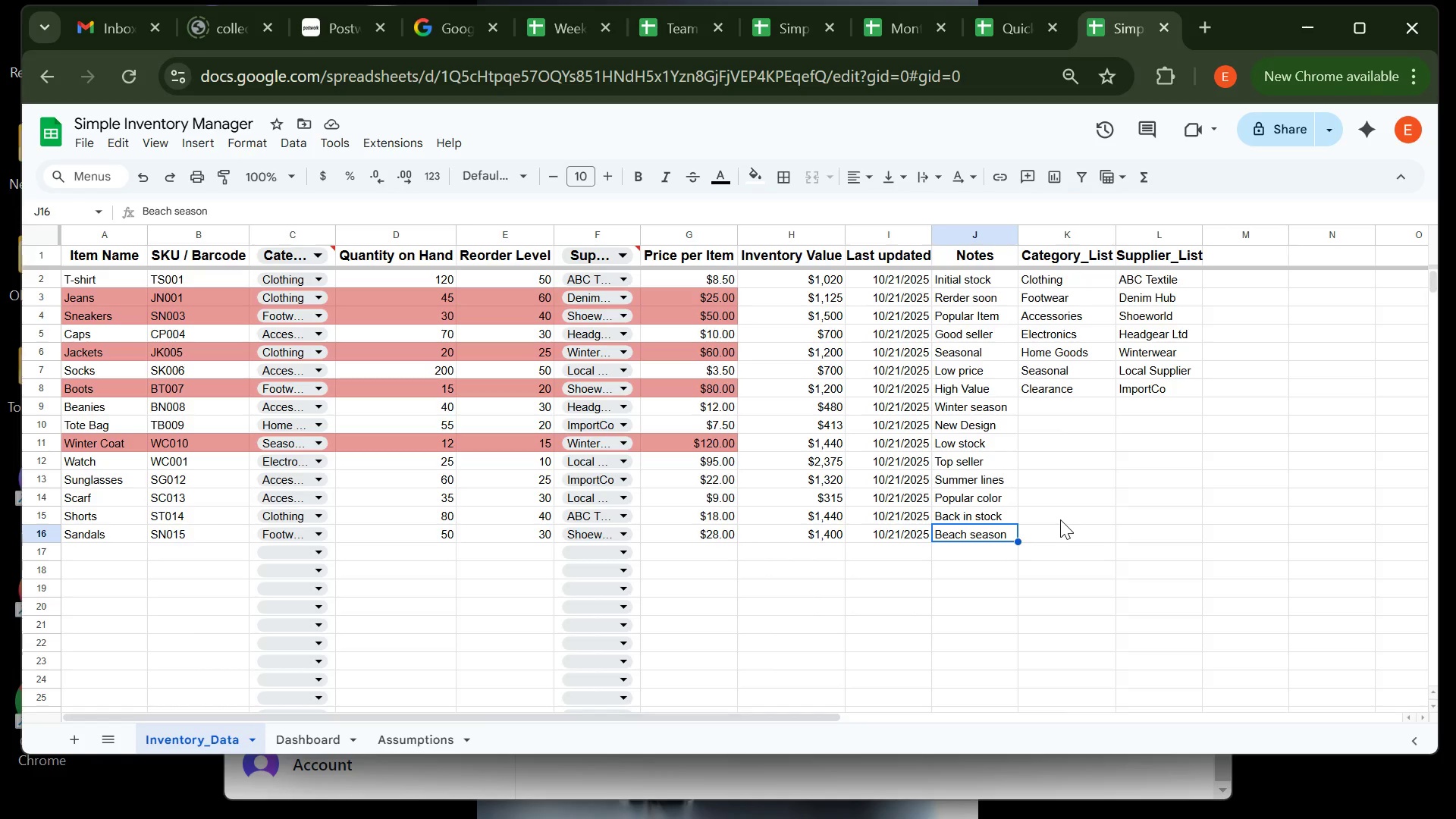 
wait(11.03)
 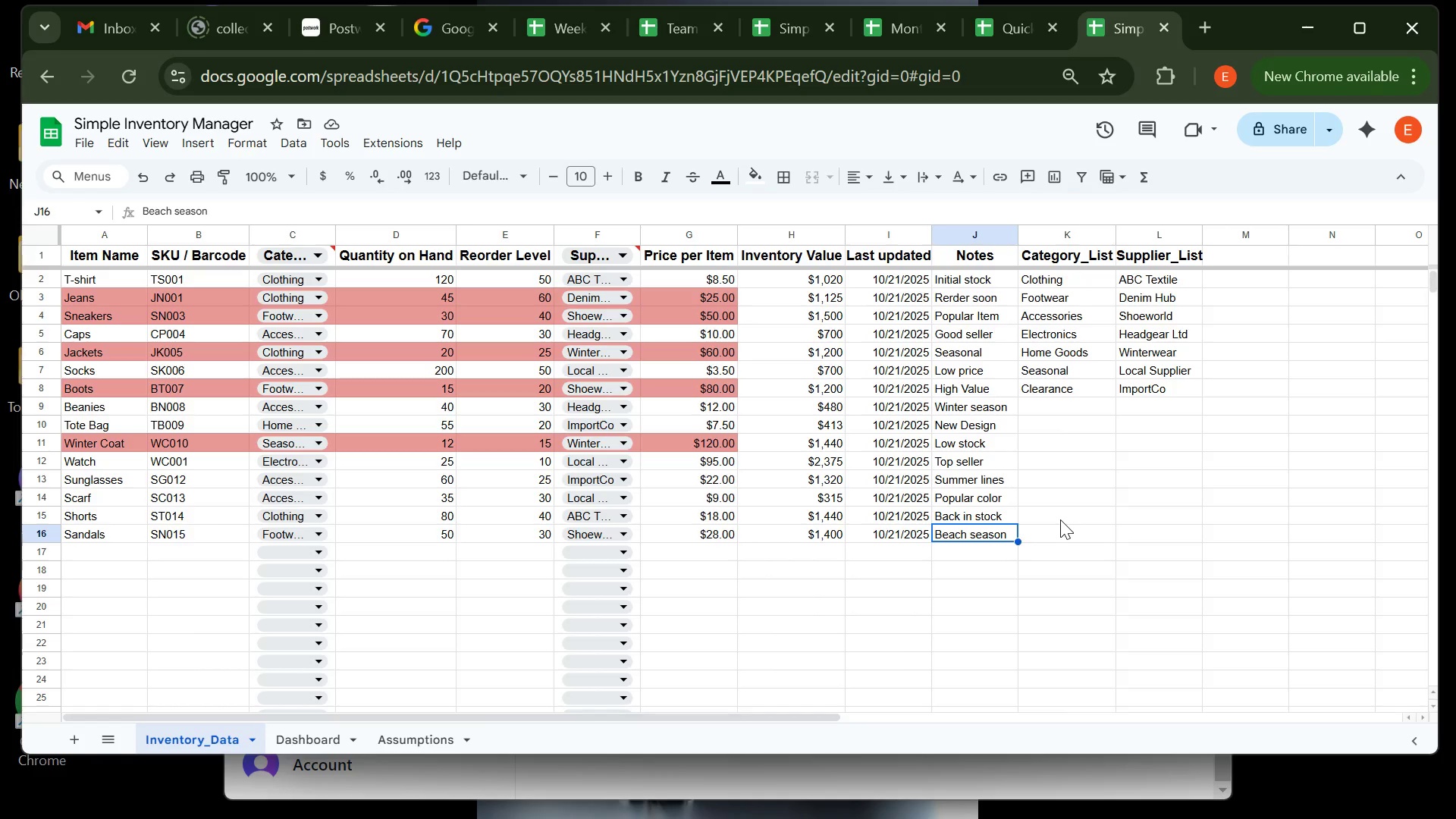 
left_click([318, 734])
 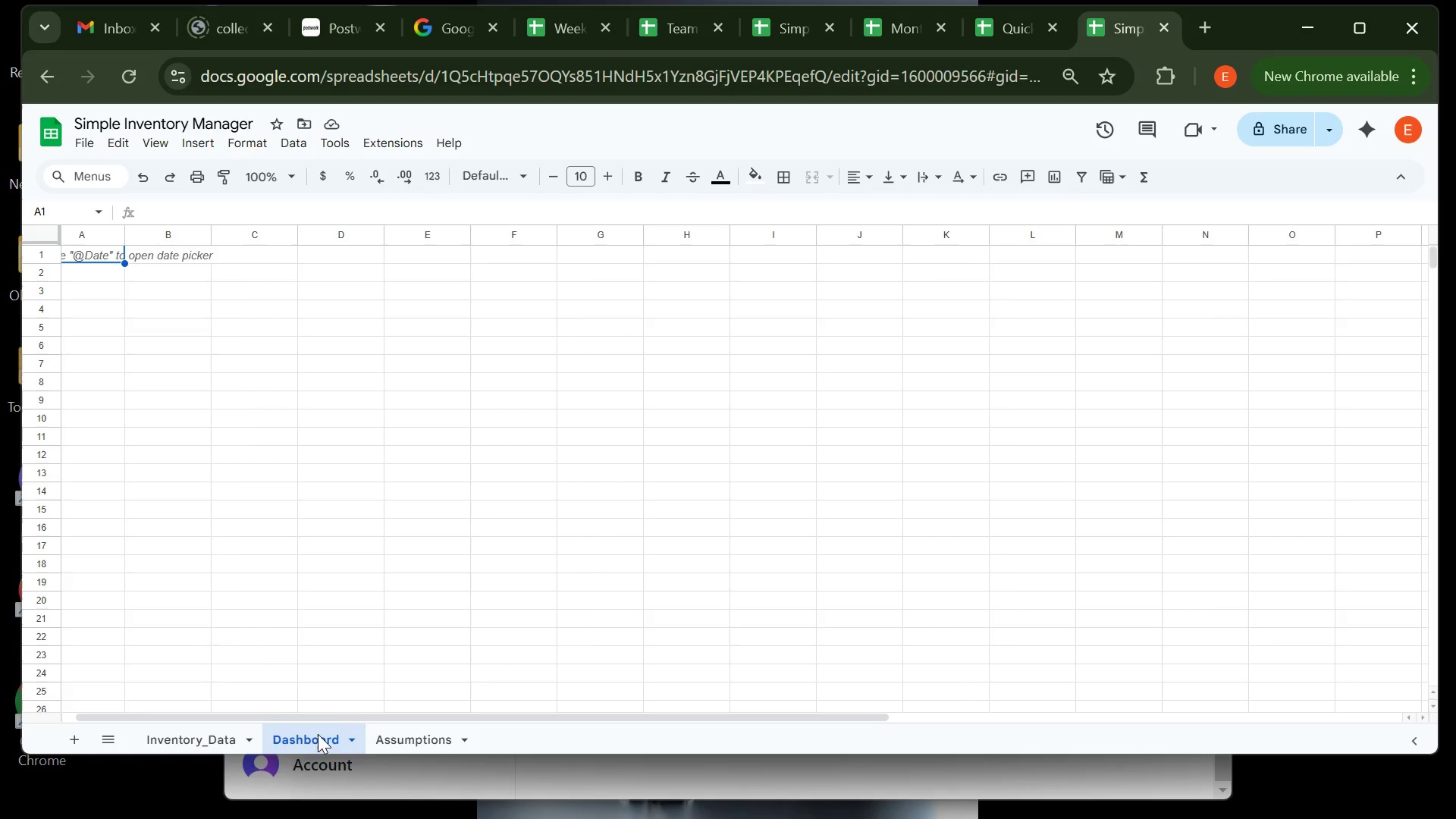 
wait(15.25)
 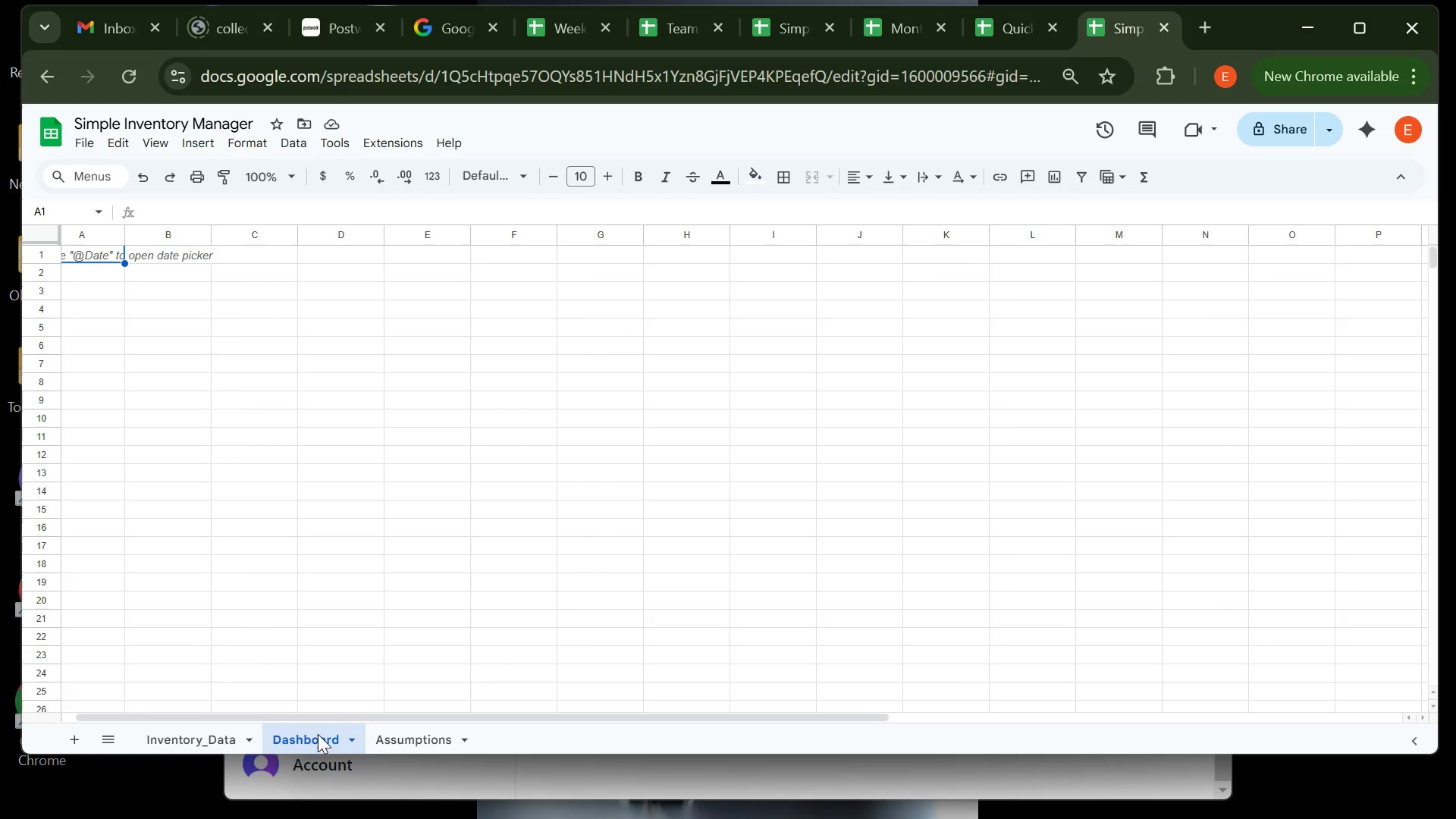 
left_click([189, 742])
 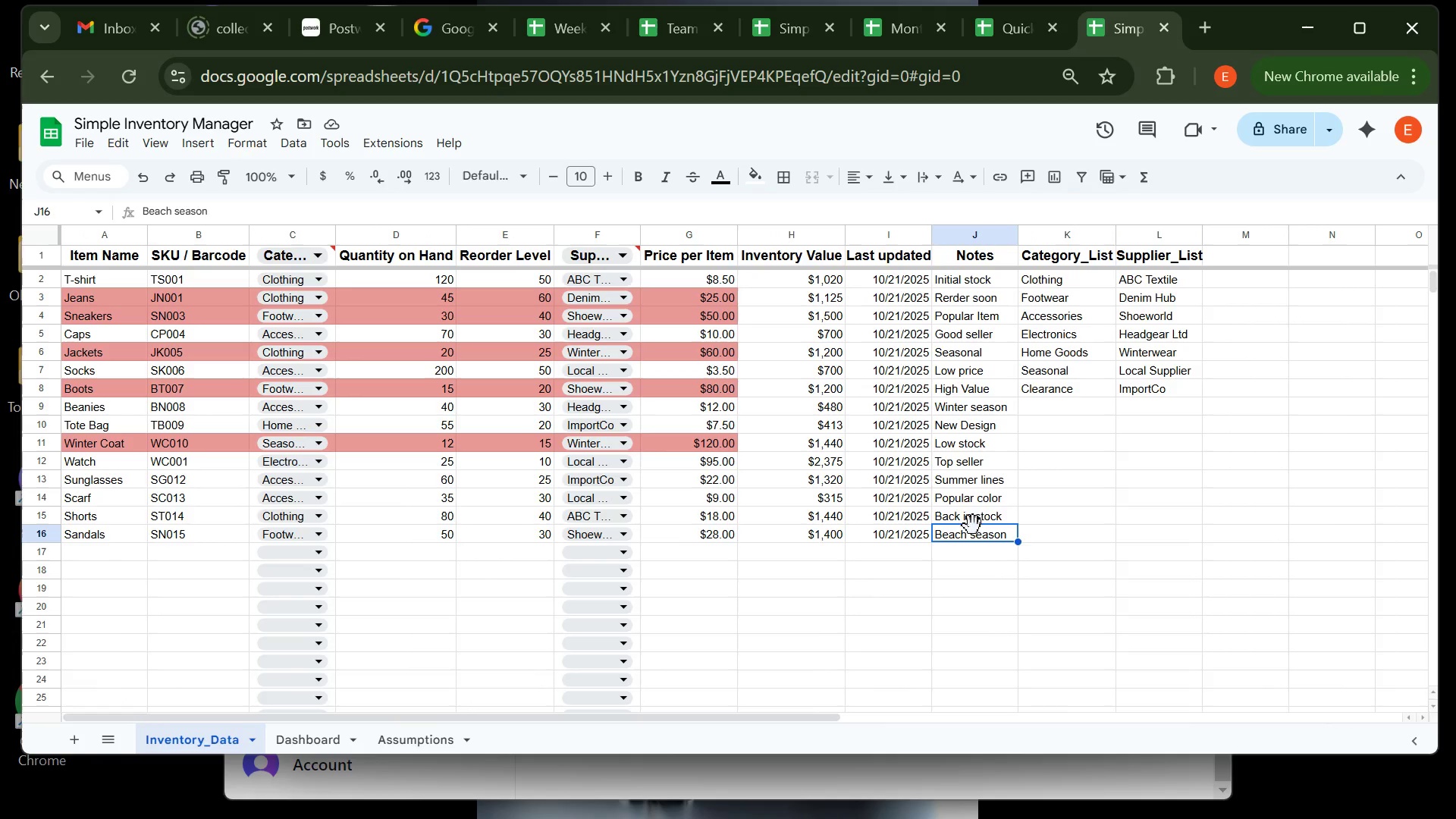 
left_click([871, 480])
 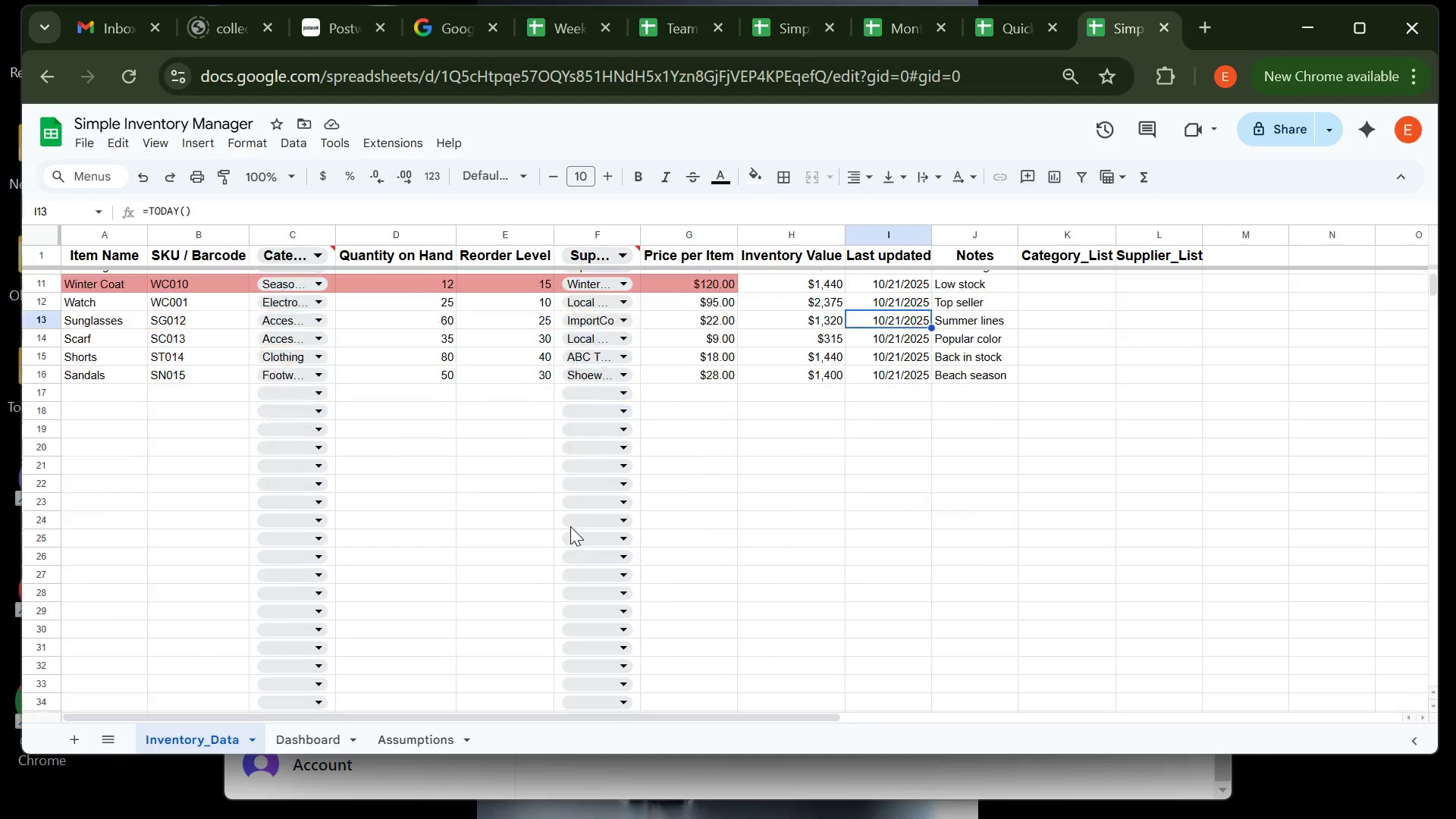 
wait(238.86)
 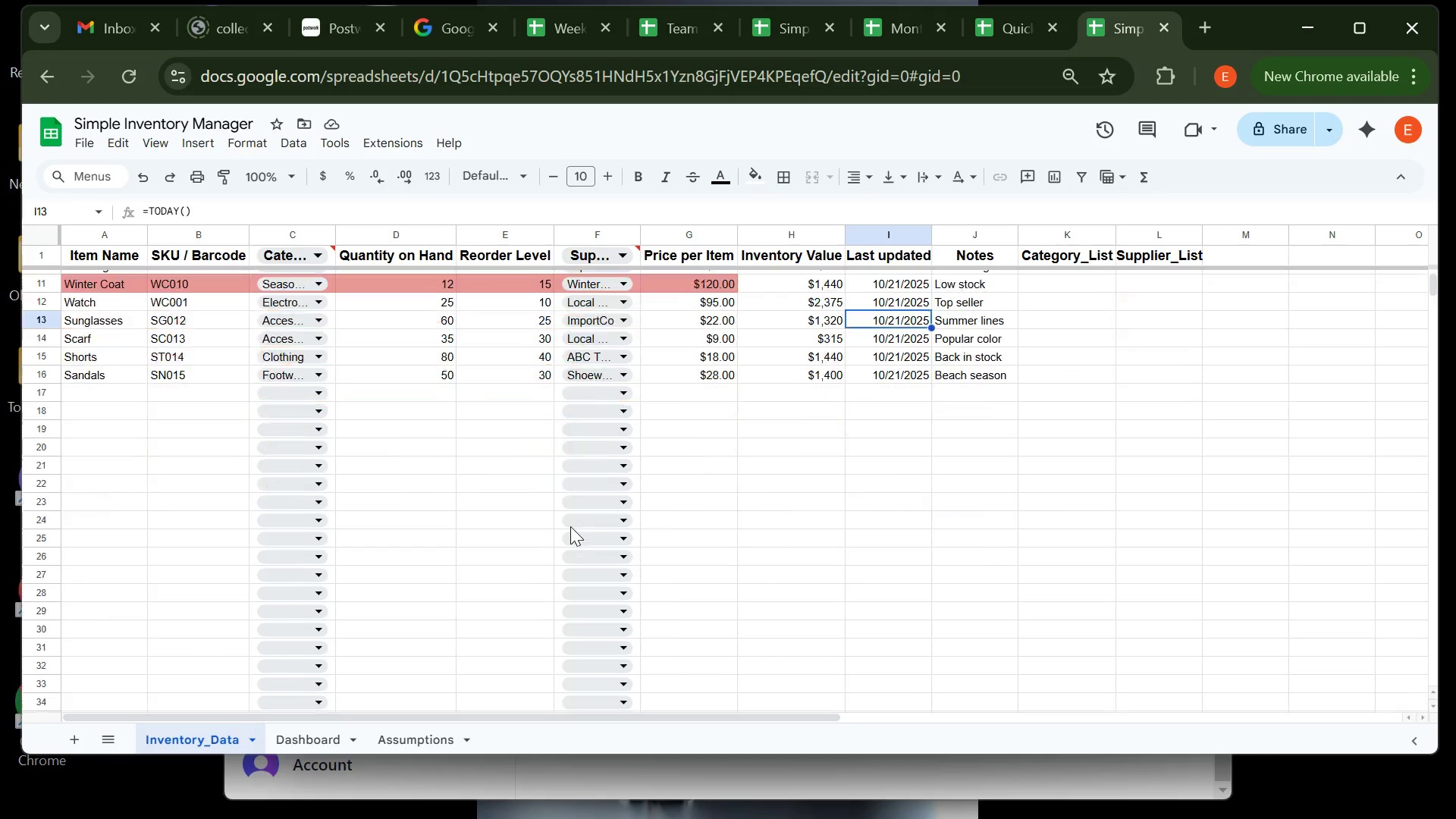 
left_click([1094, 428])
 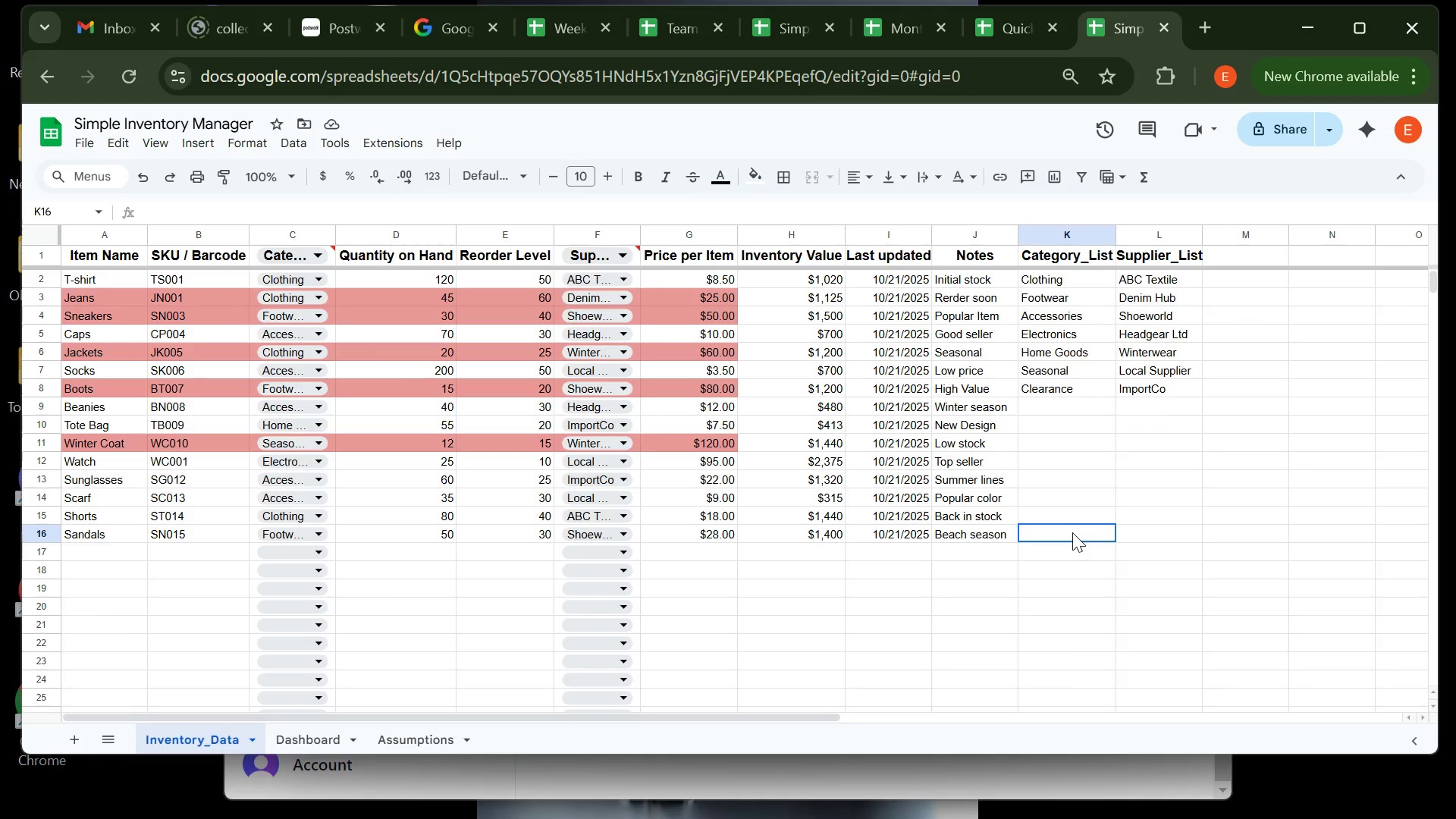 
left_click([1072, 532])
 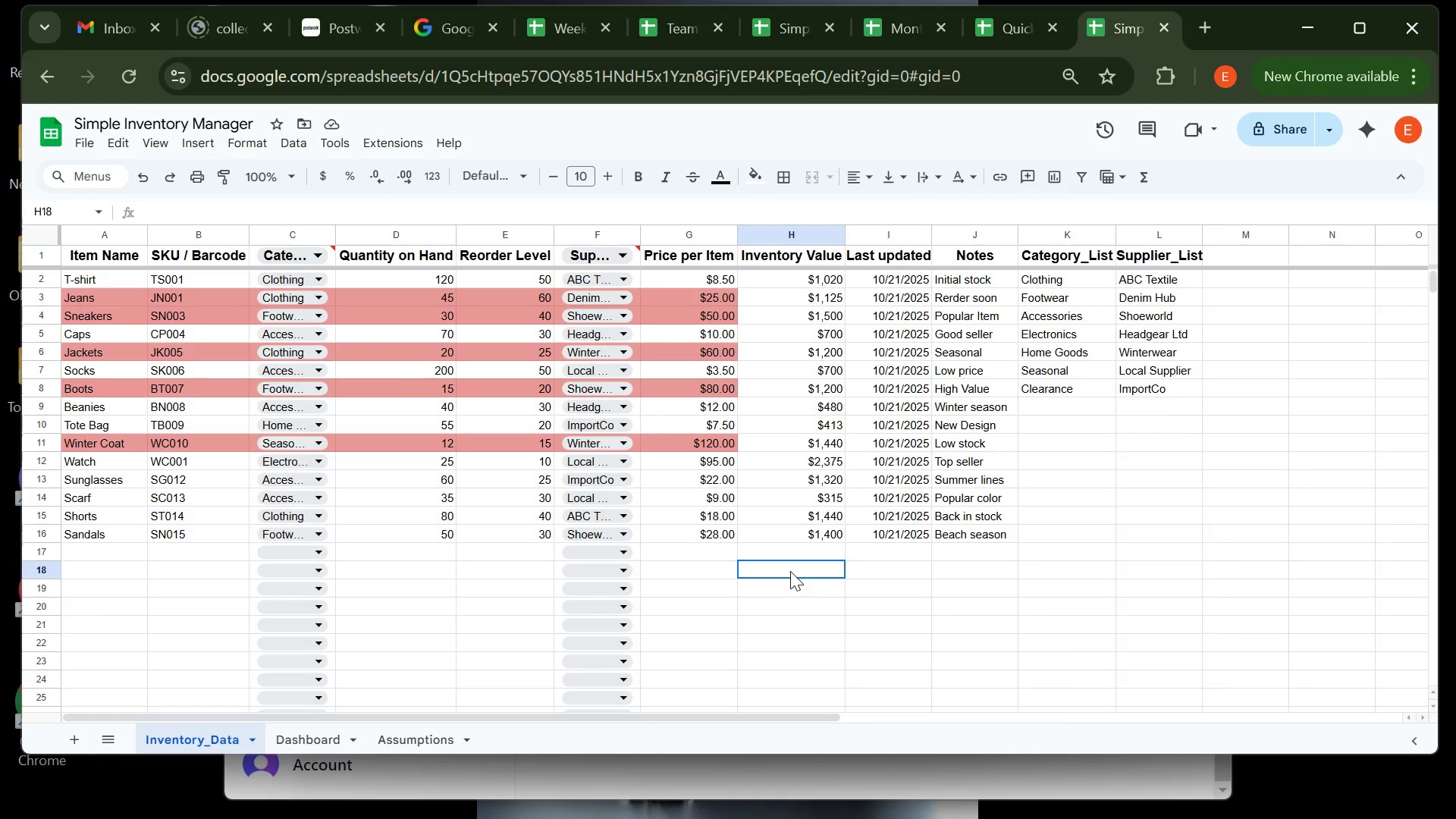 
left_click([790, 571])
 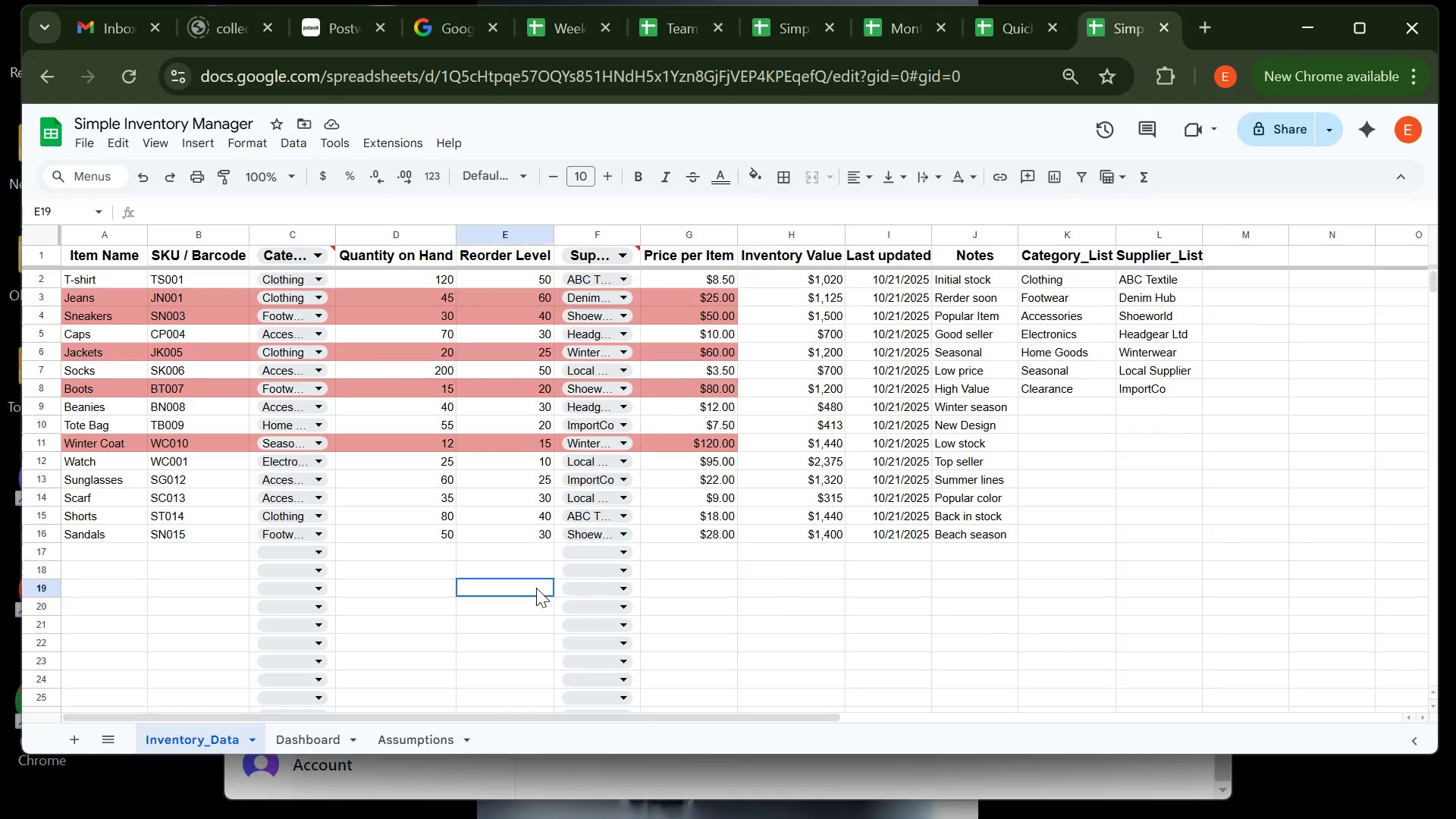 
left_click([536, 588])
 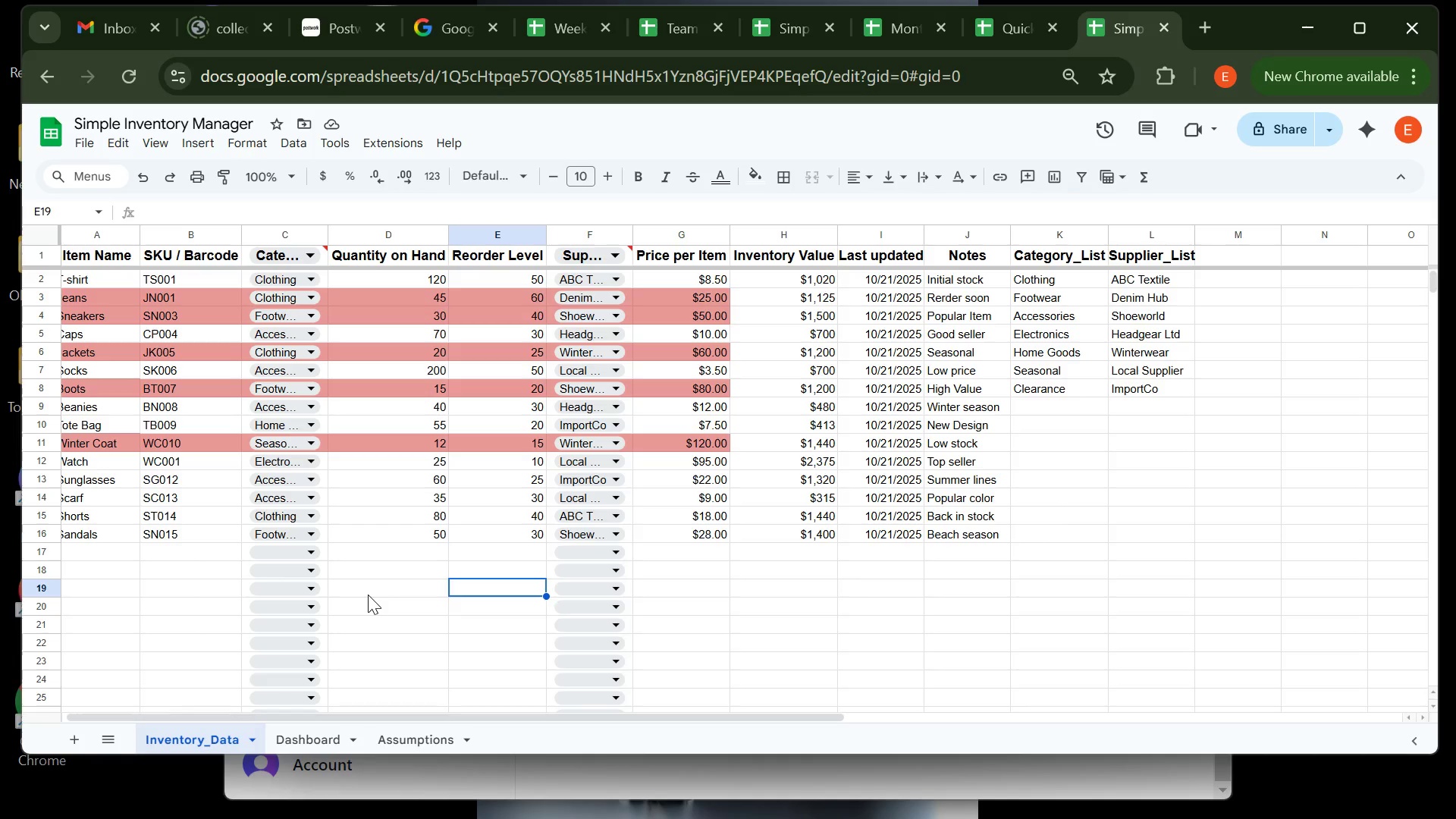 
wait(140.92)
 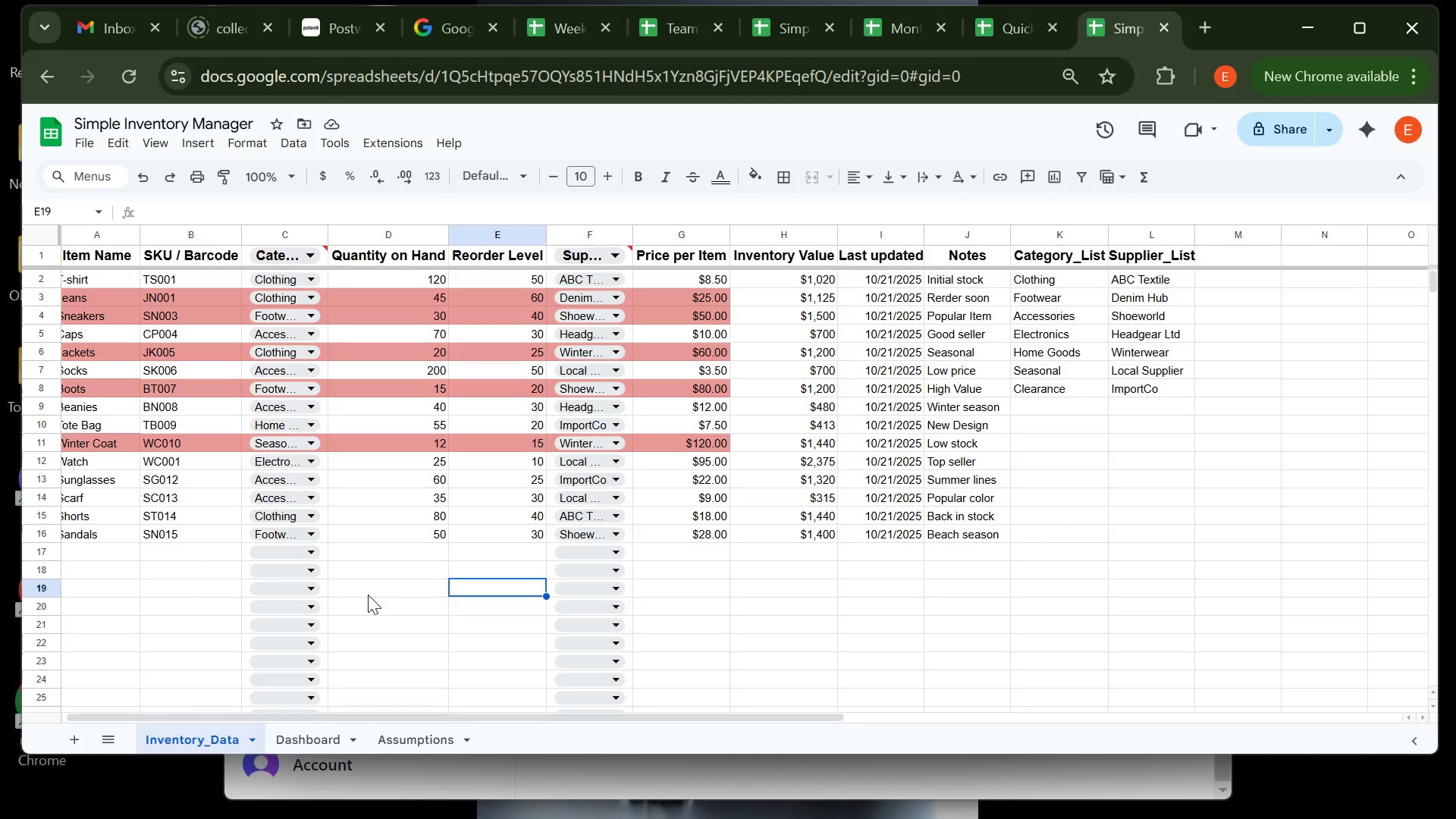 
left_click([96, 543])
 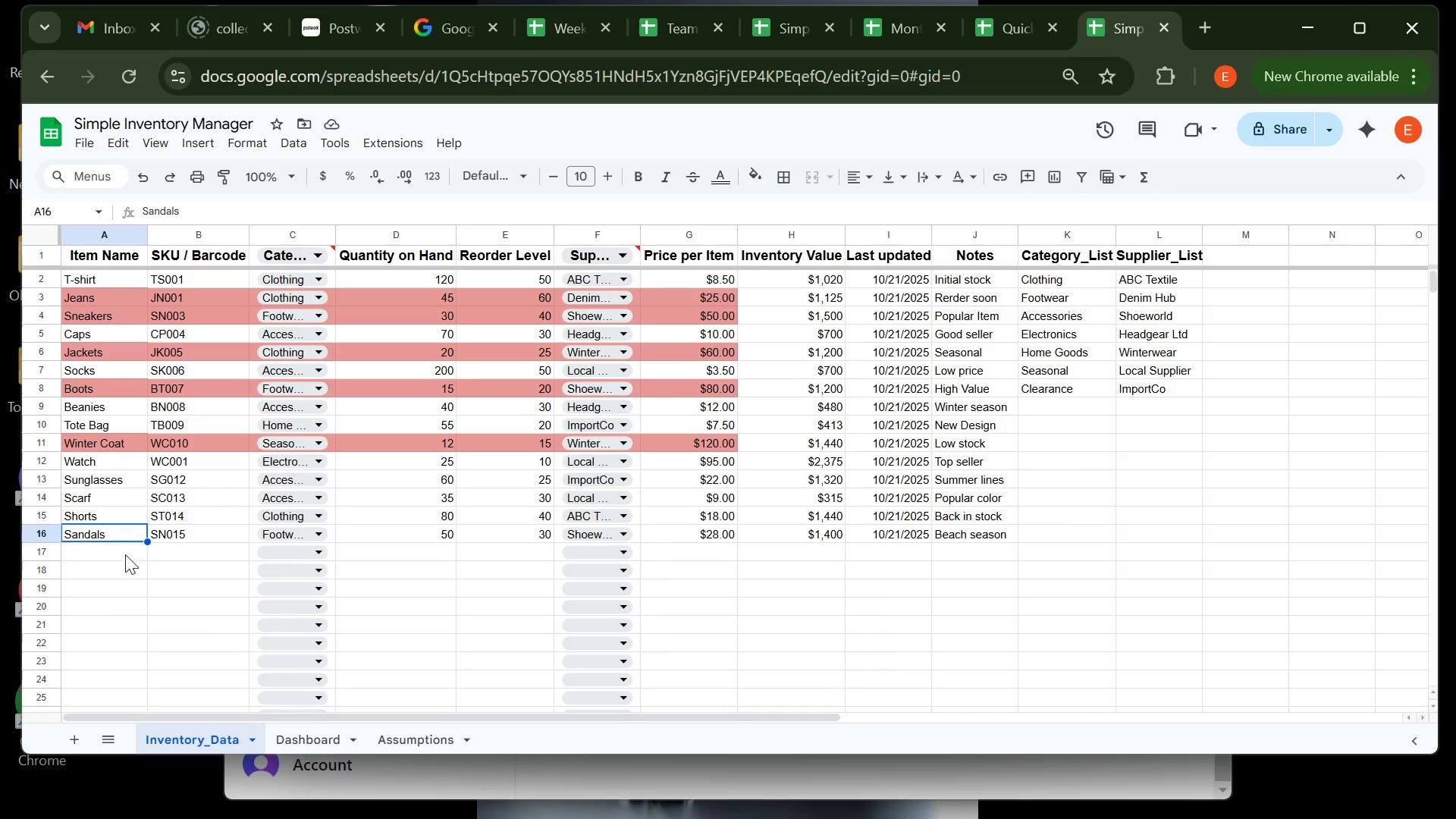 
left_click([124, 560])
 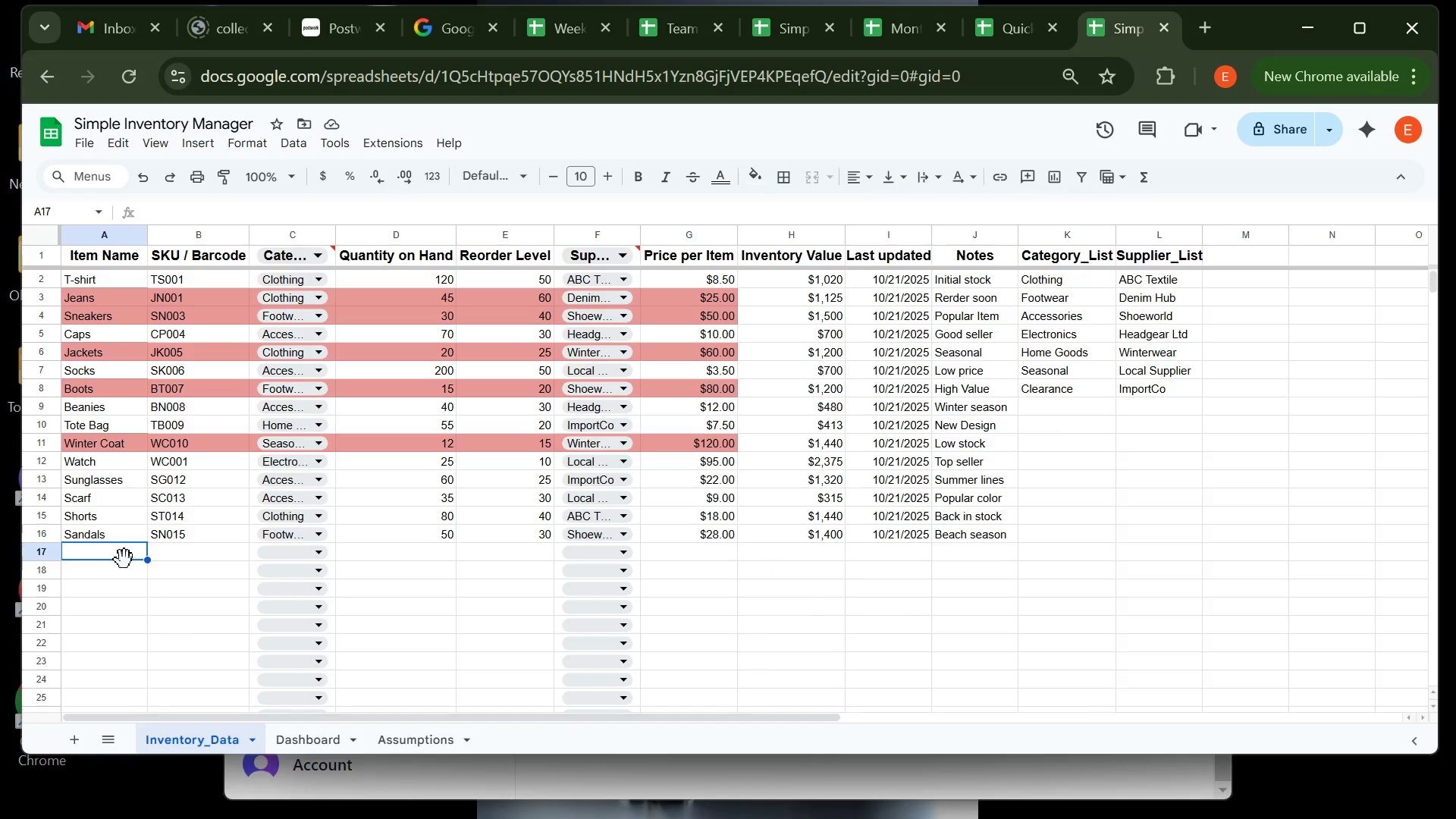 
type(Bluetooth speaker )
key(Tab)
 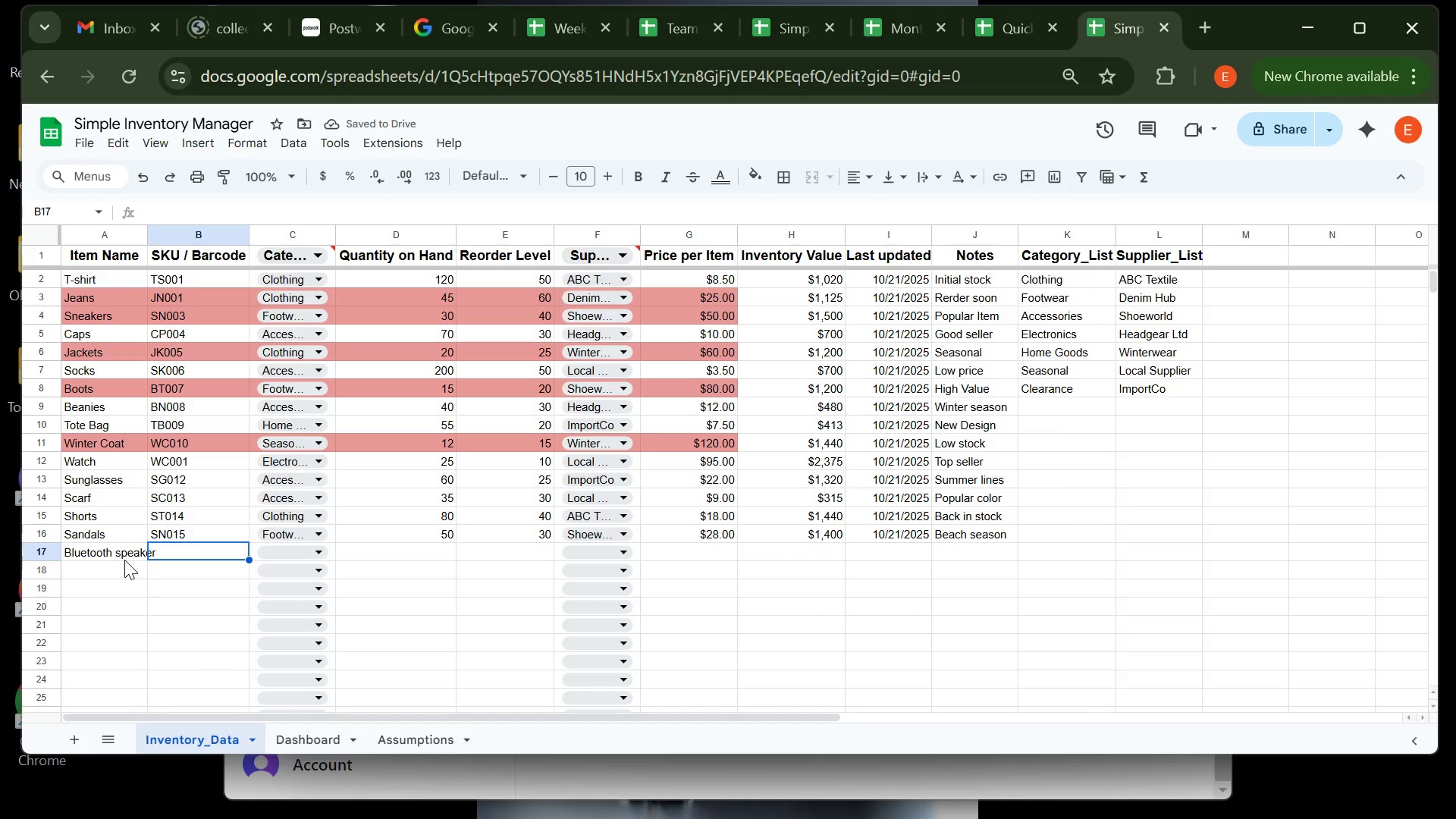 
type(ELE201)
key(Tab)
 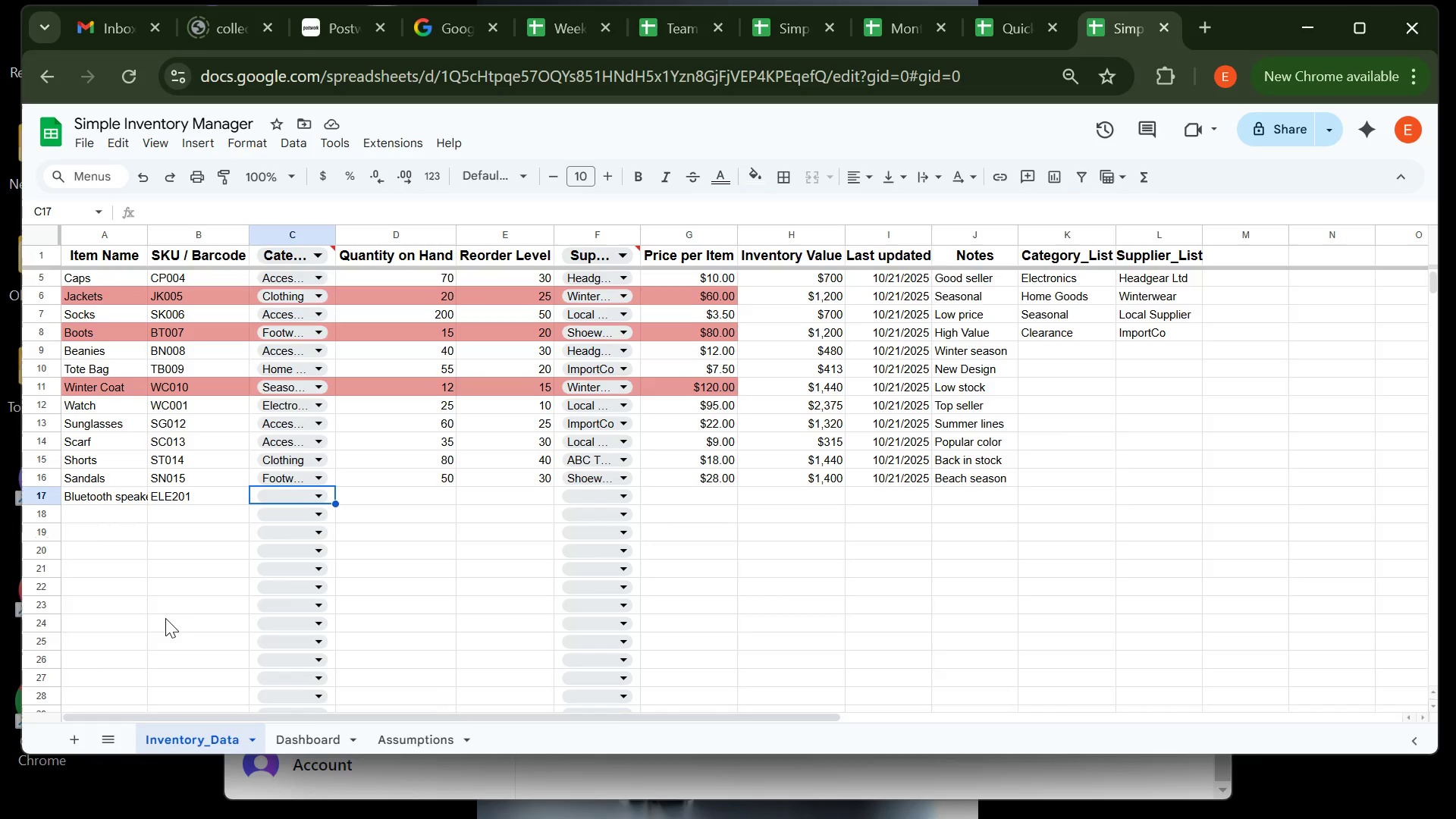 
wait(63.36)
 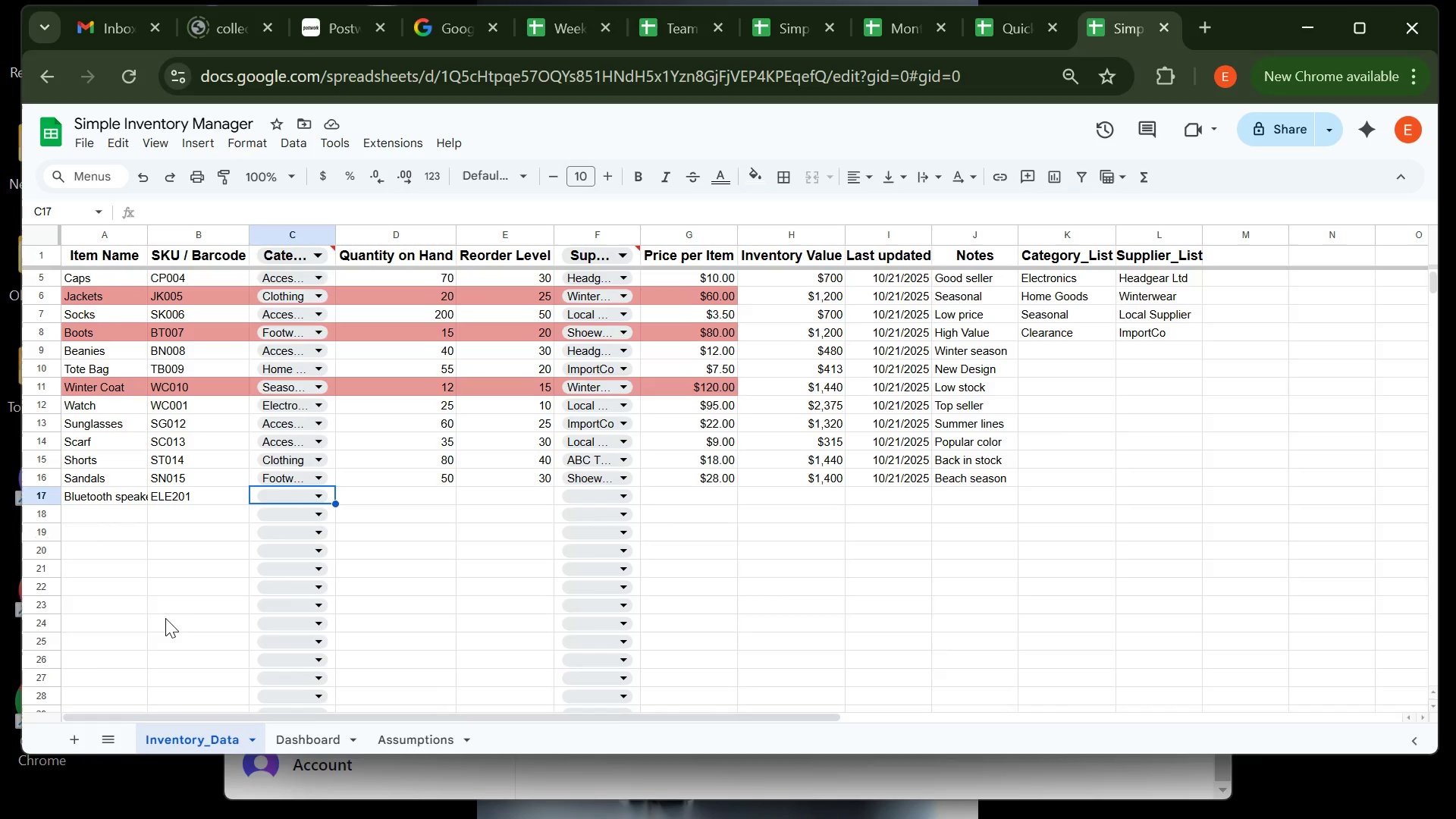 
left_click([100, 500])
 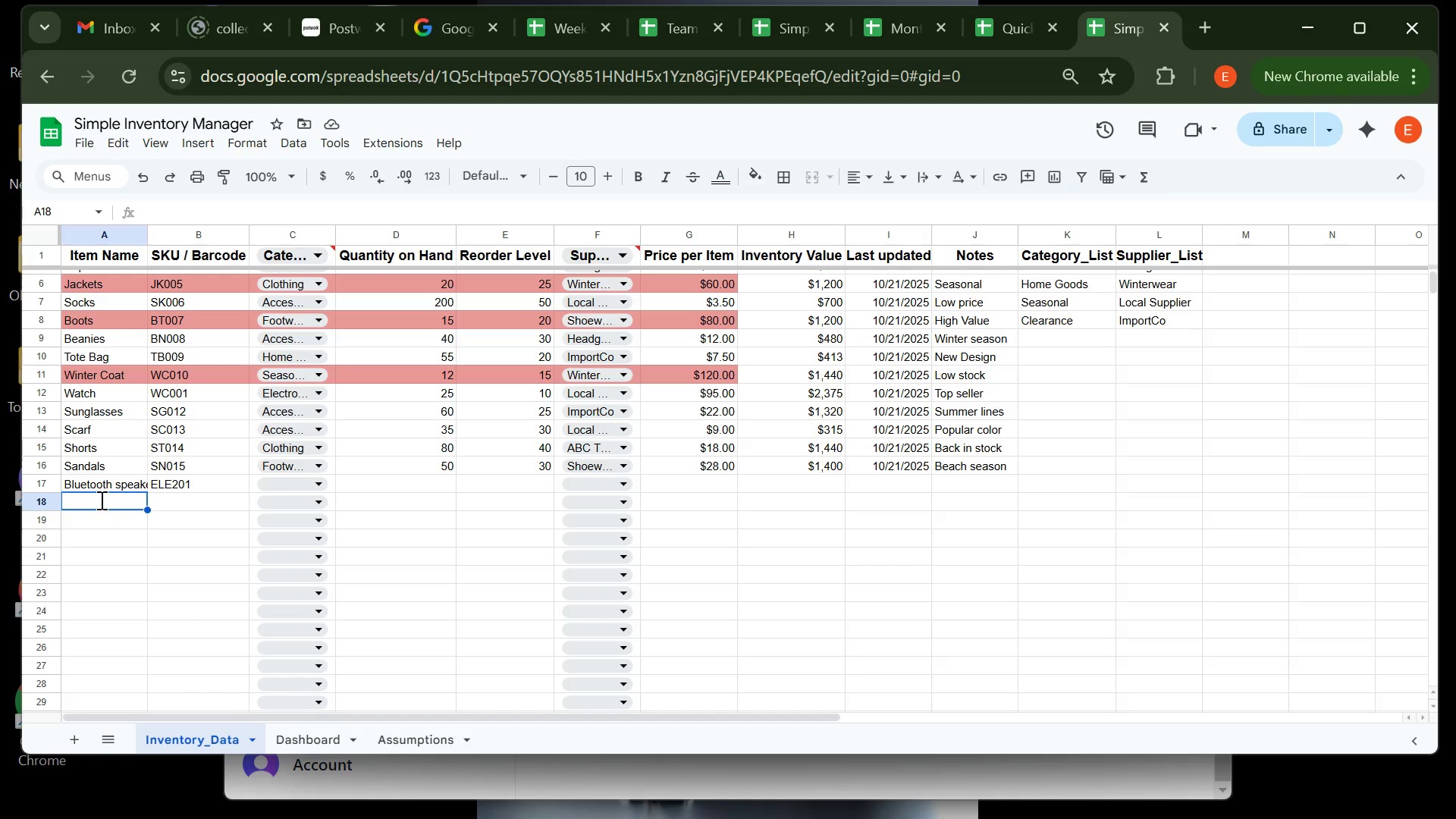 
type(cEILINF)
key(Backspace)
type(G)
key(Backspace)
key(Backspace)
key(Backspace)
key(Backspace)
key(Backspace)
key(Backspace)
key(Backspace)
type(Ceilinf )
key(Backspace)
key(Backspace)
type(g fan )
 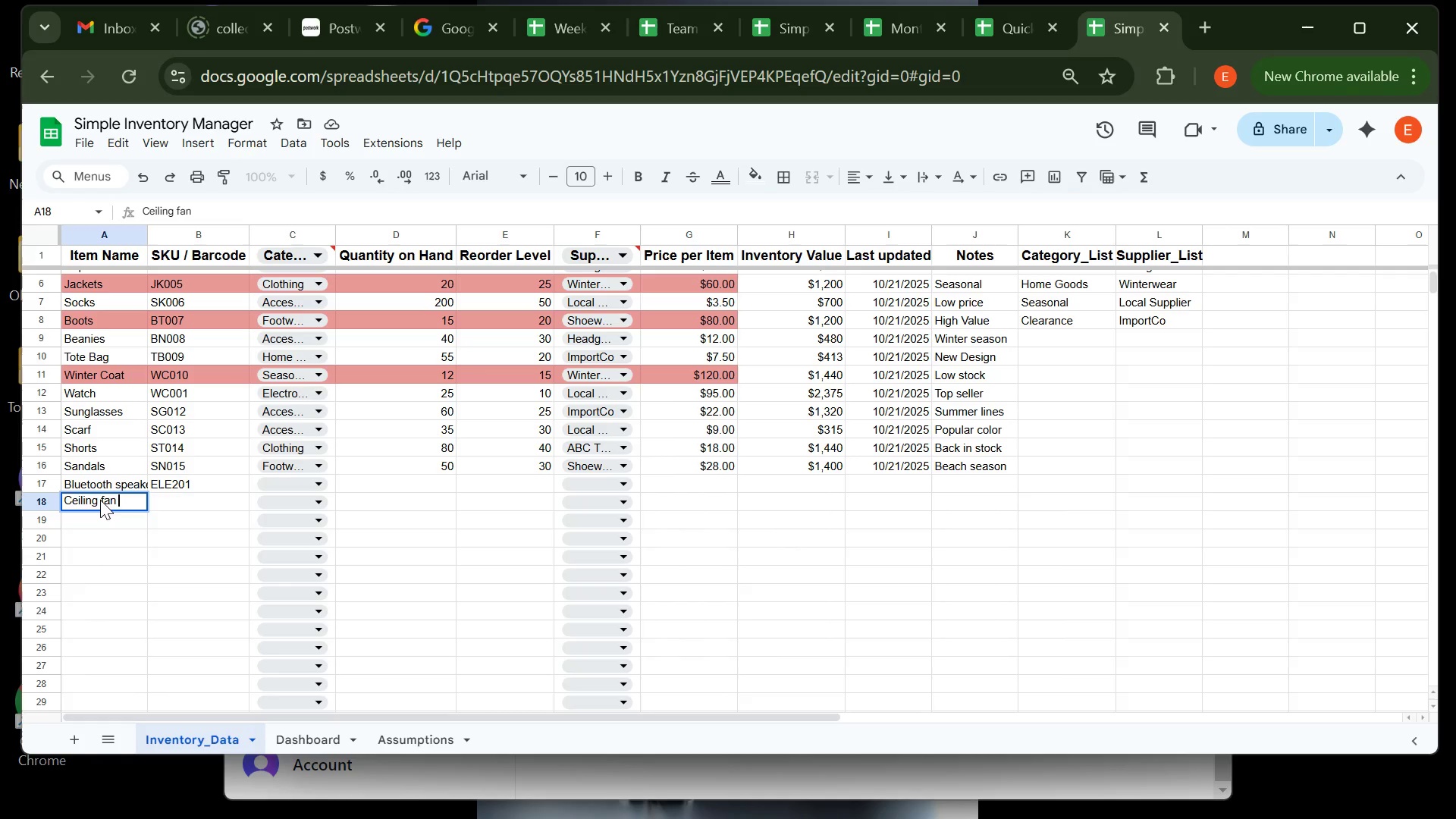 
key(Enter)
 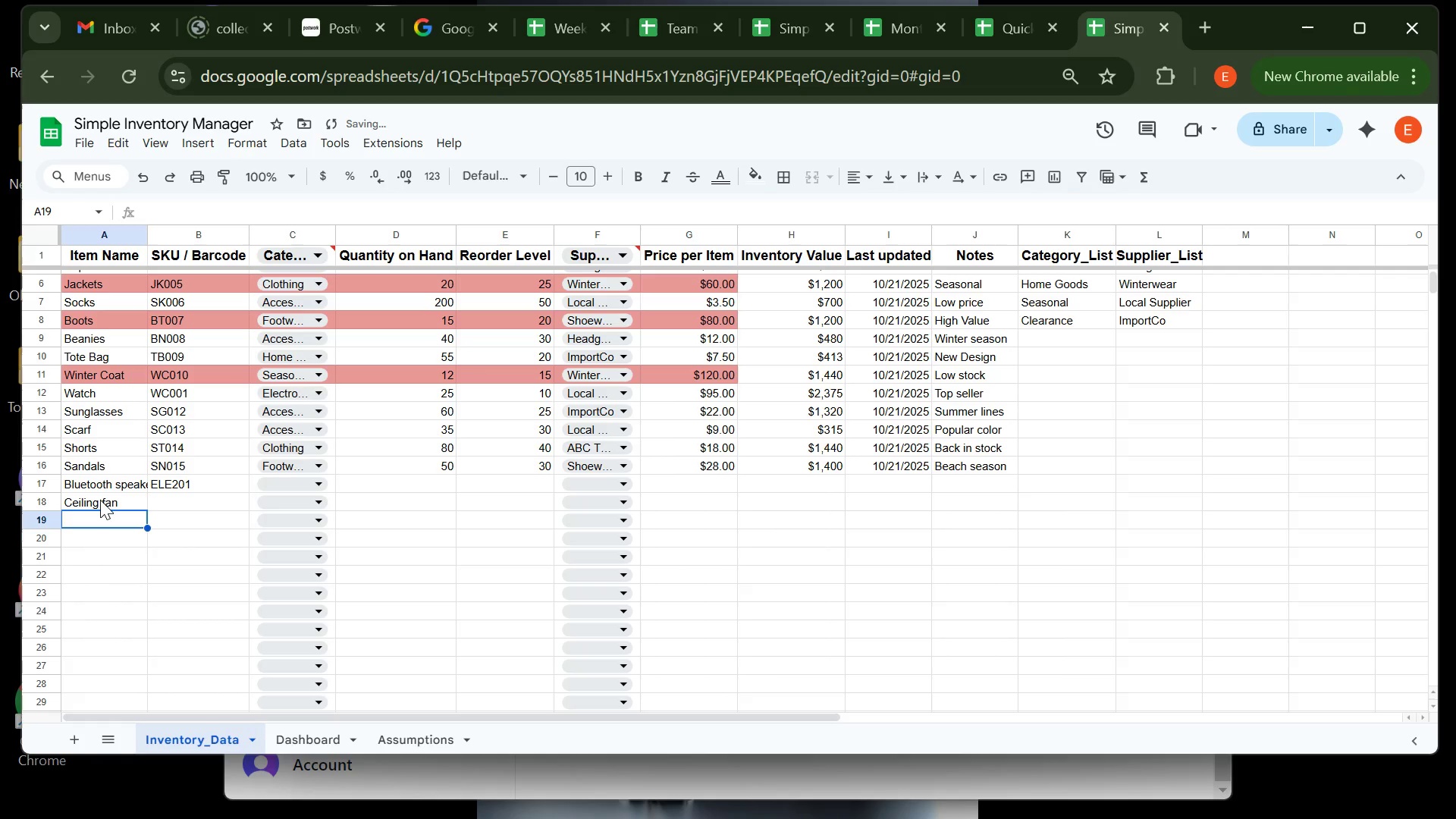 
type(Curtain Set)
 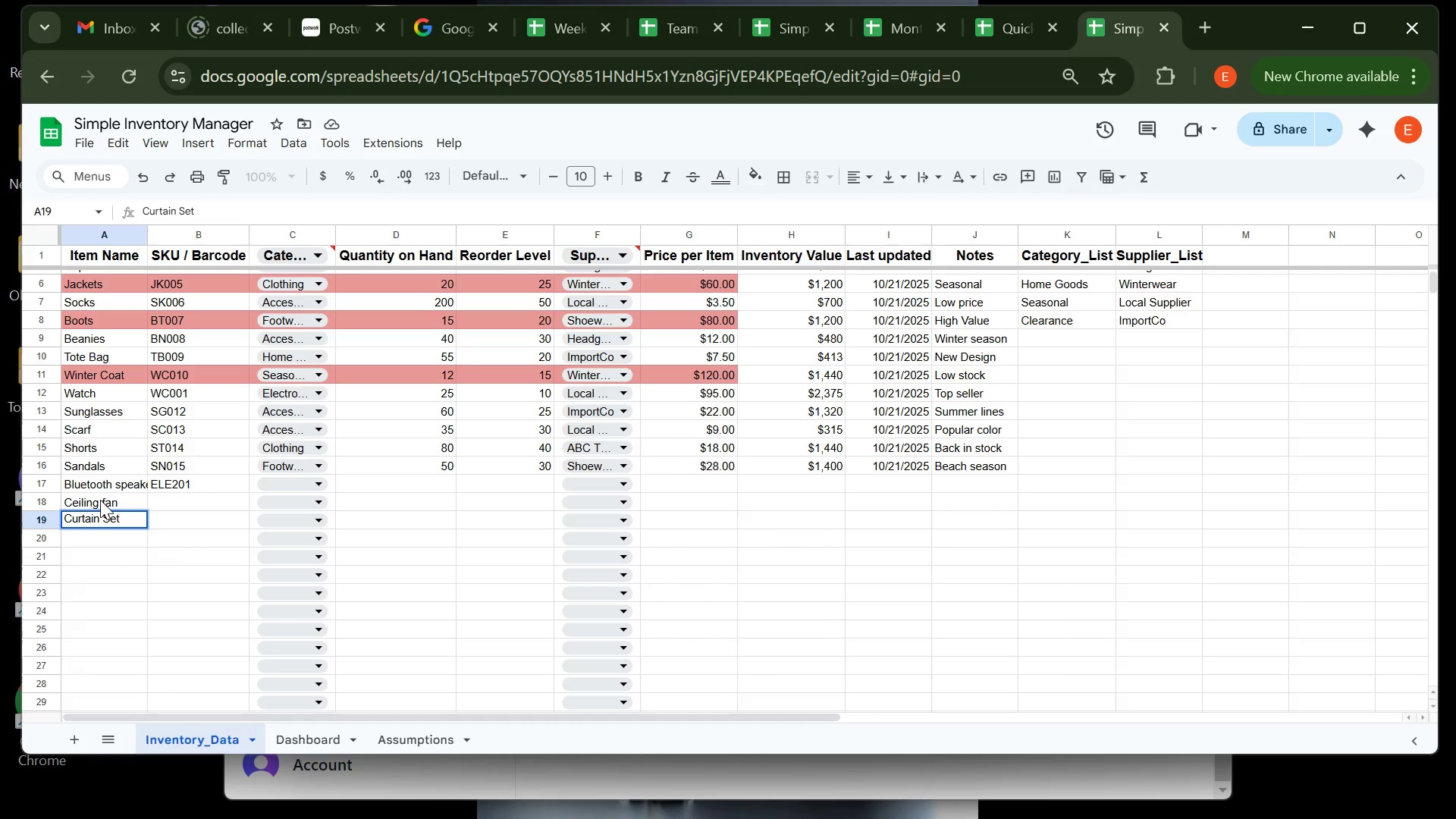 
key(Enter)
 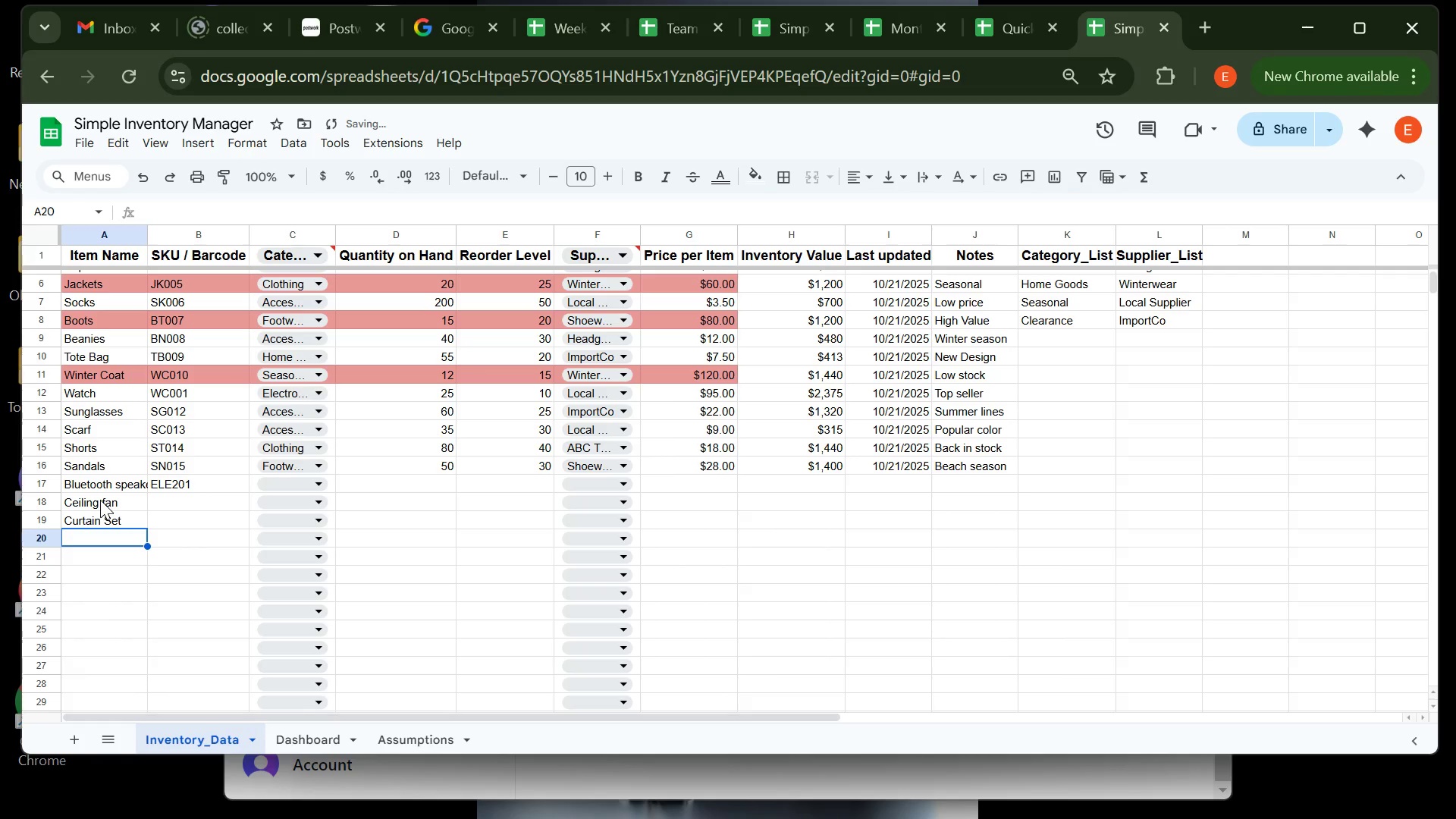 
type(Pilow)
 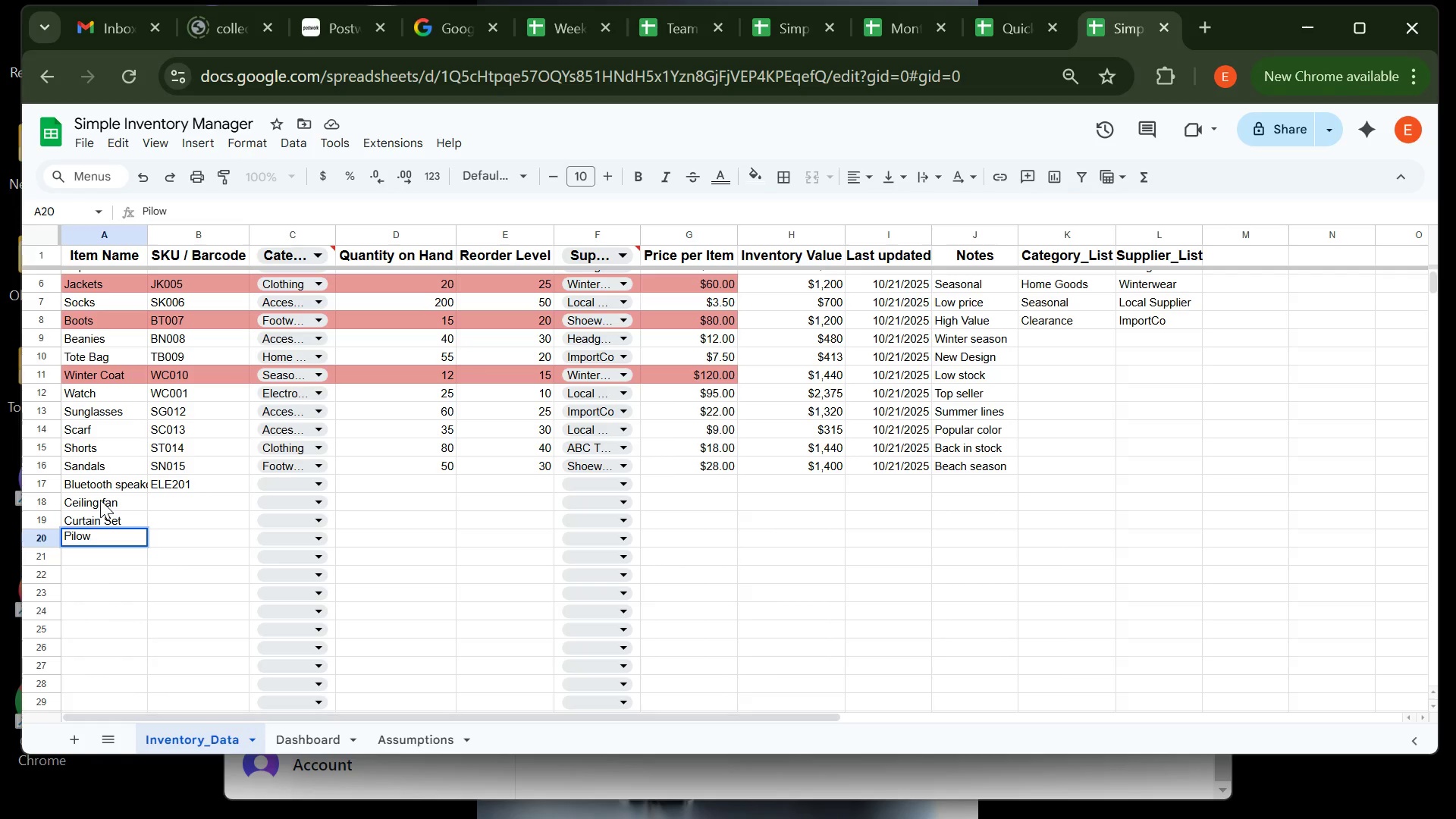 
key(Backspace)
key(Backspace)
type(low)
 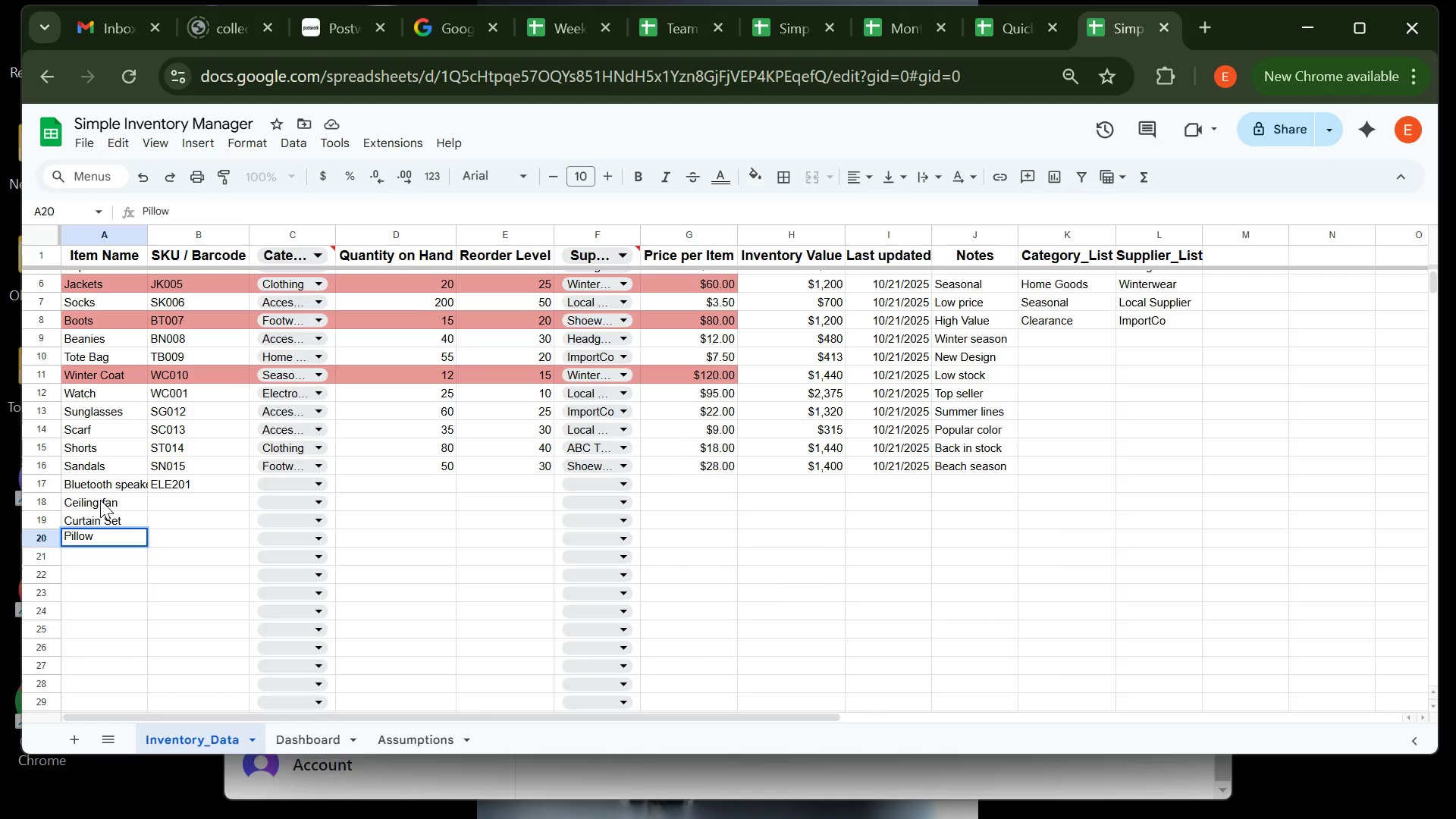 
wait(10.29)
 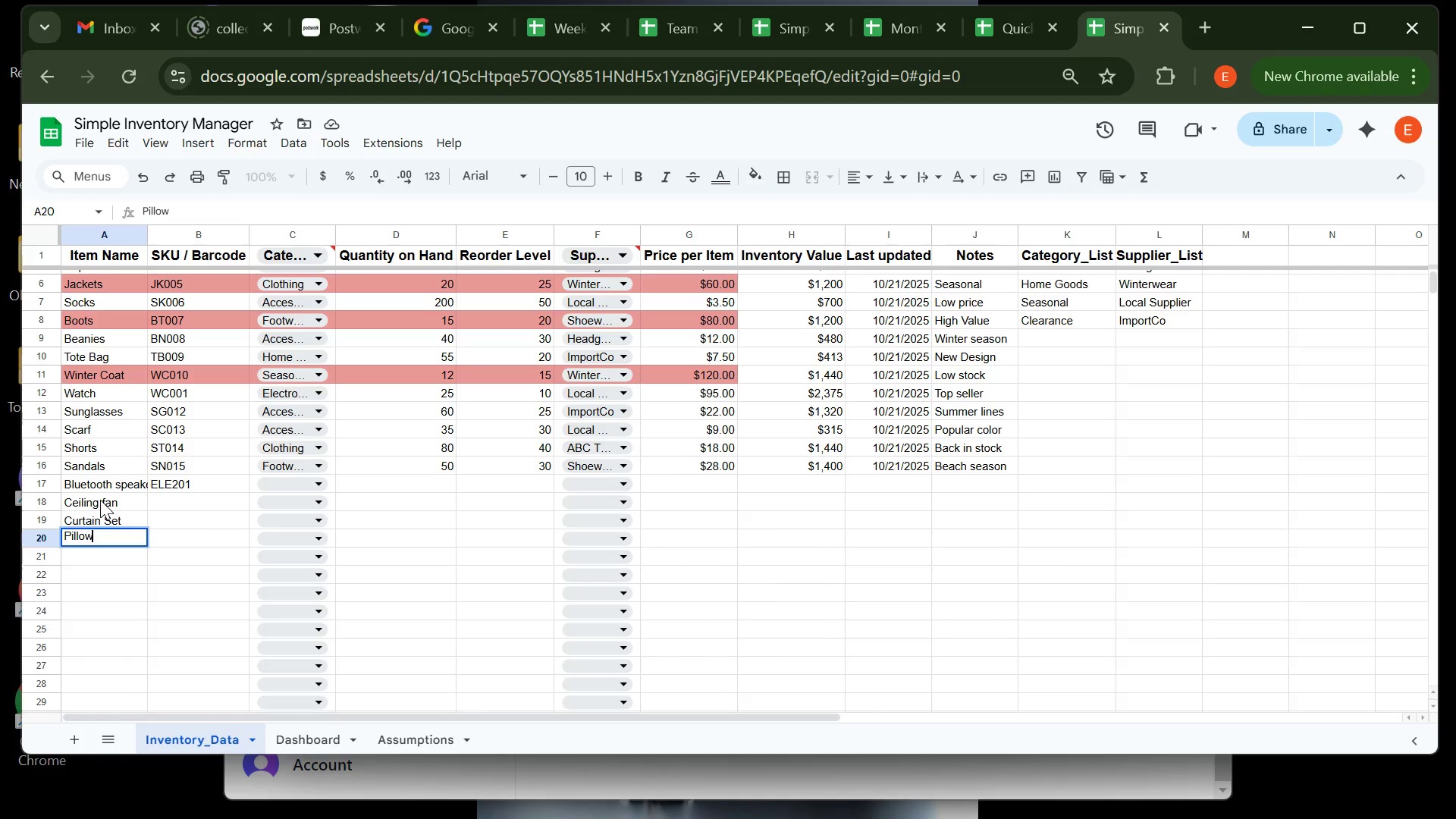 
type((Pair))
 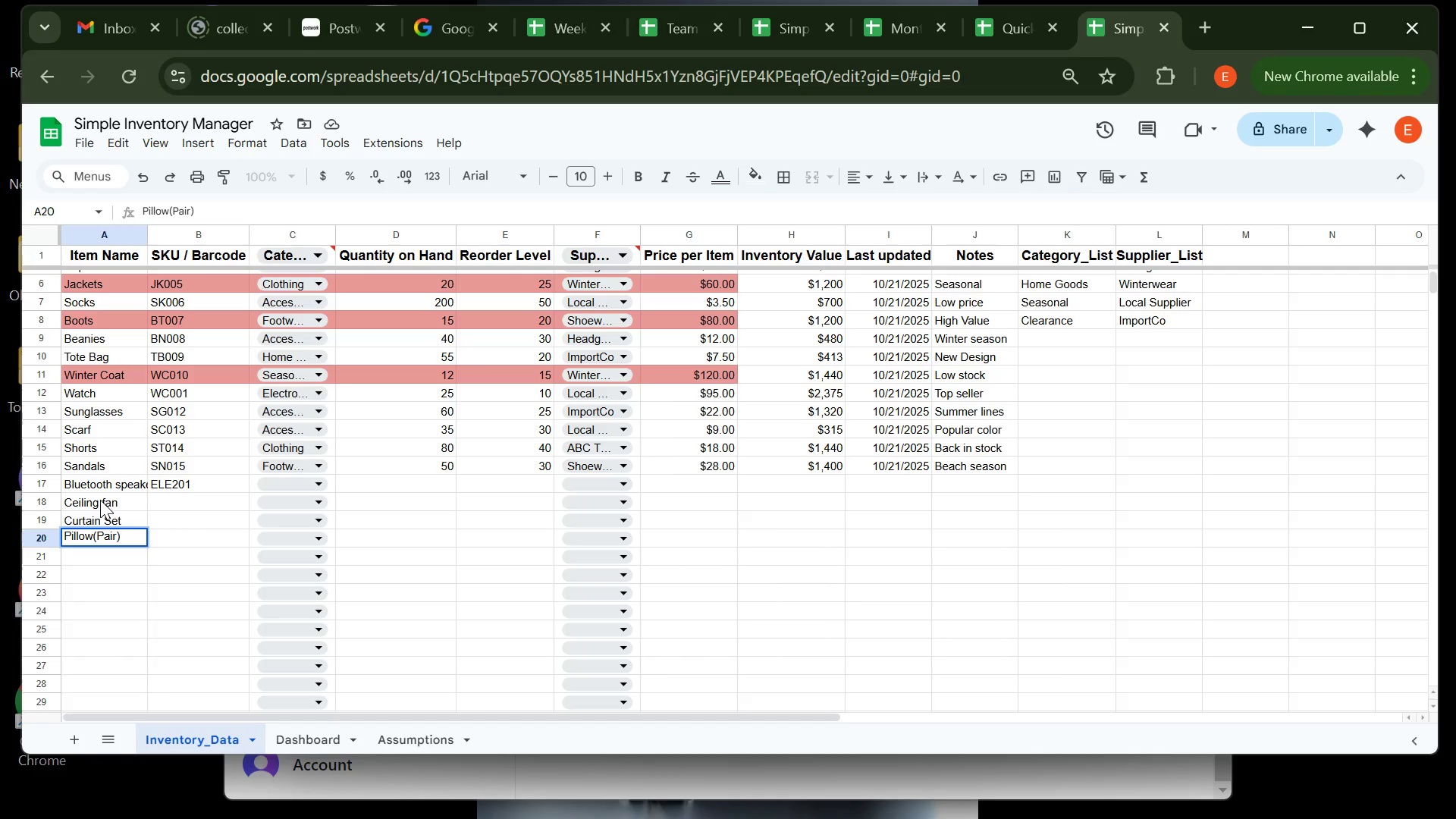 
wait(16.55)
 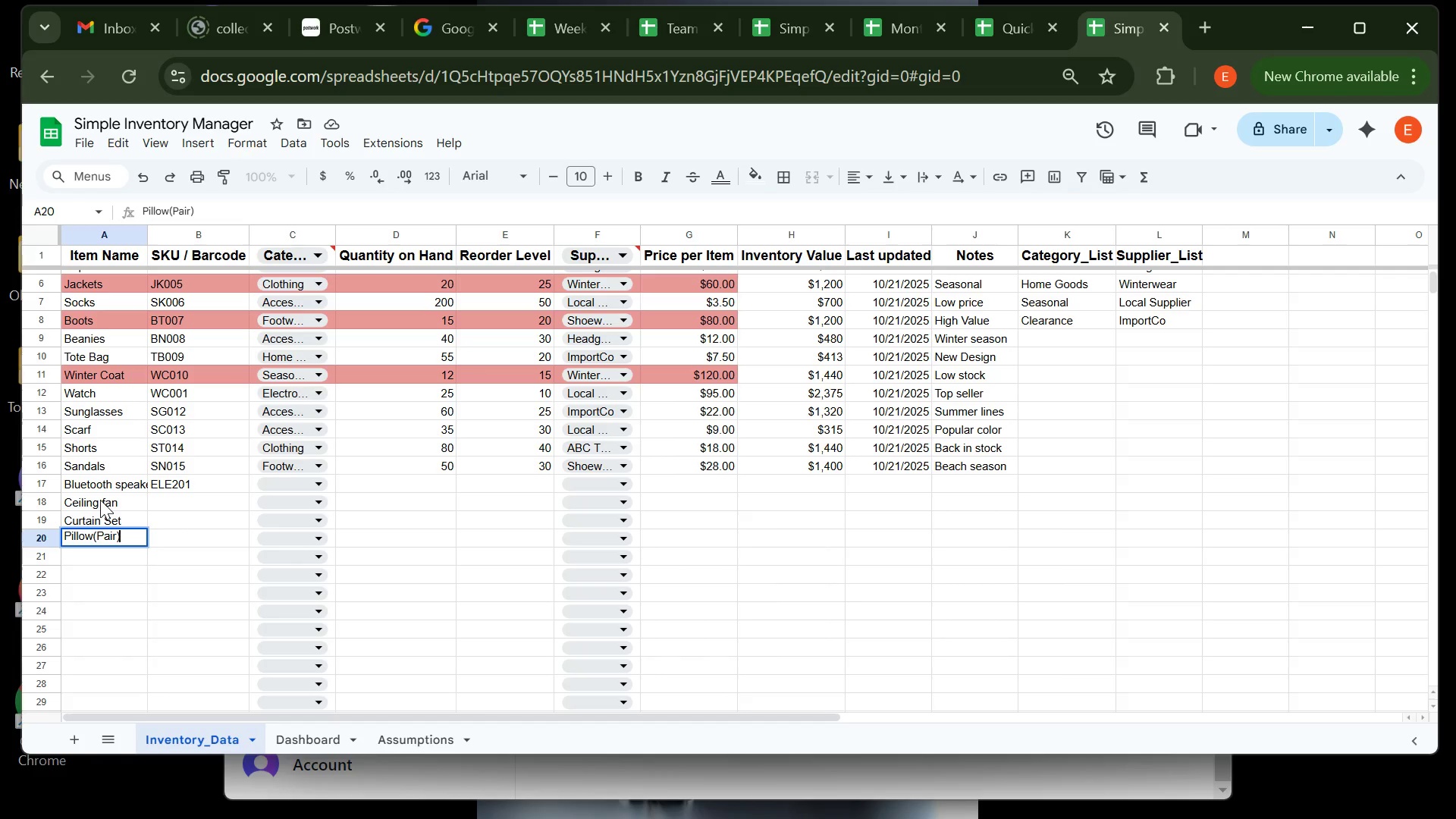 
key(ArrowDown)
 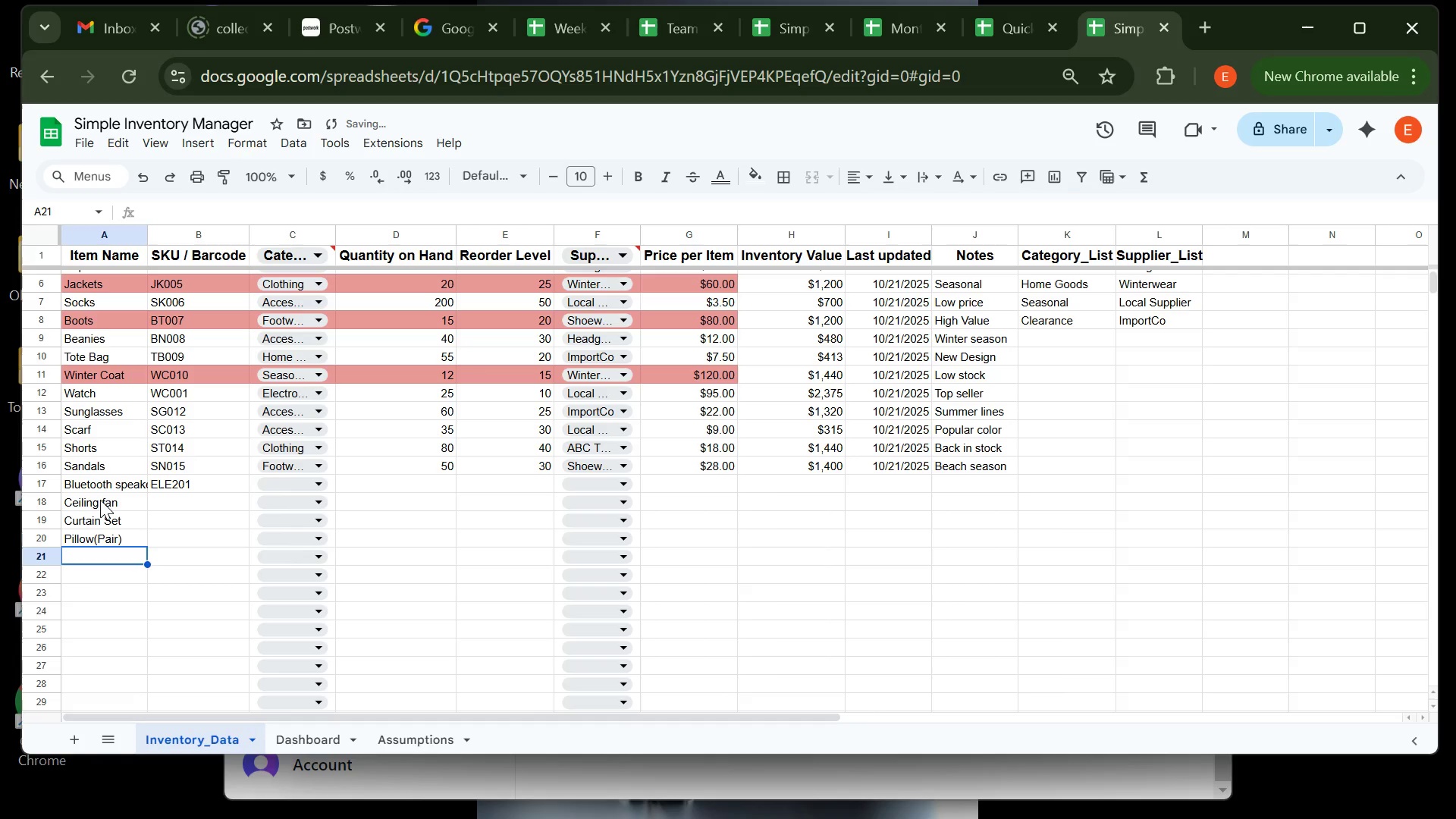 
type(Women's scarf )
 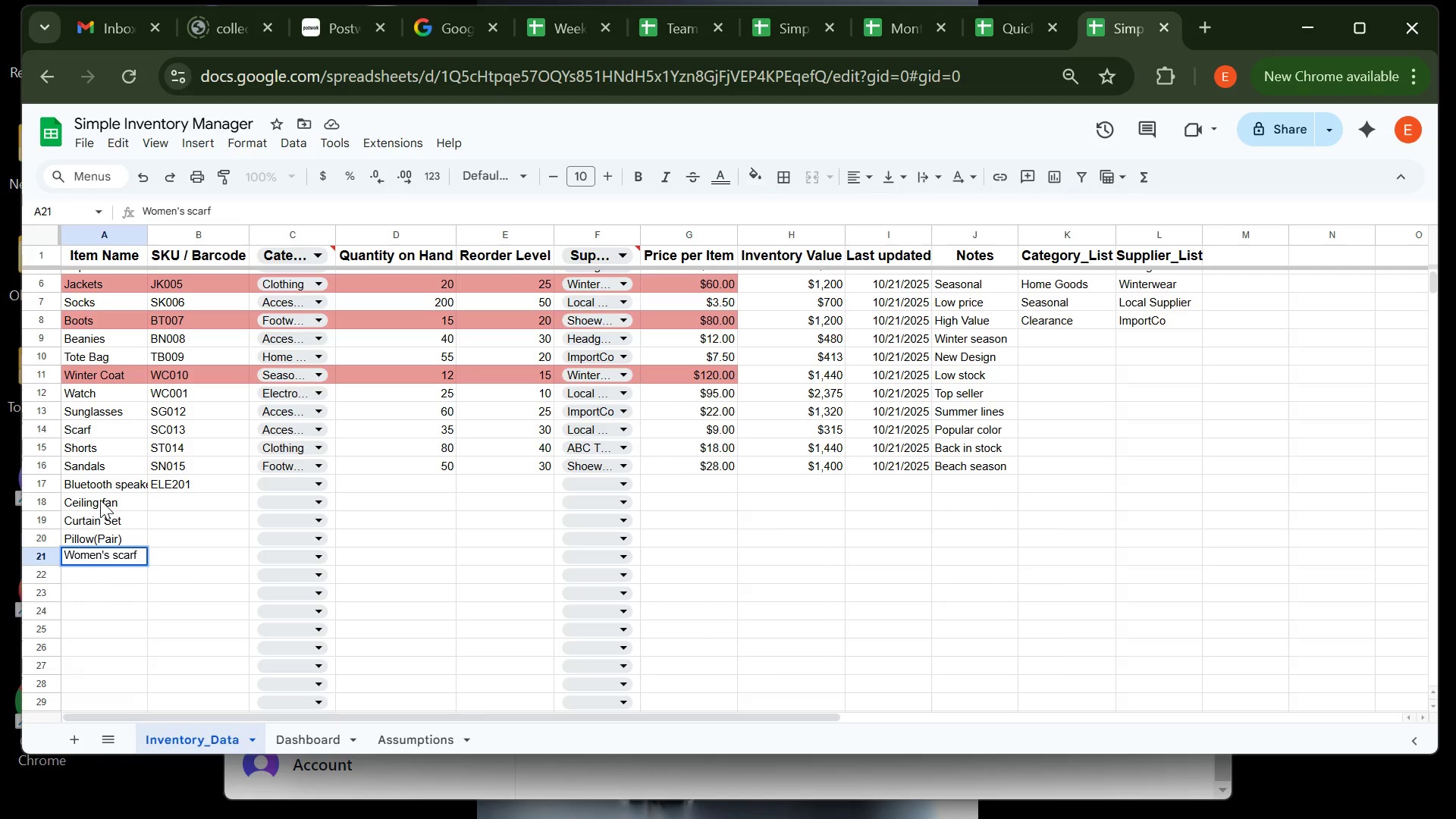 
key(Enter)
 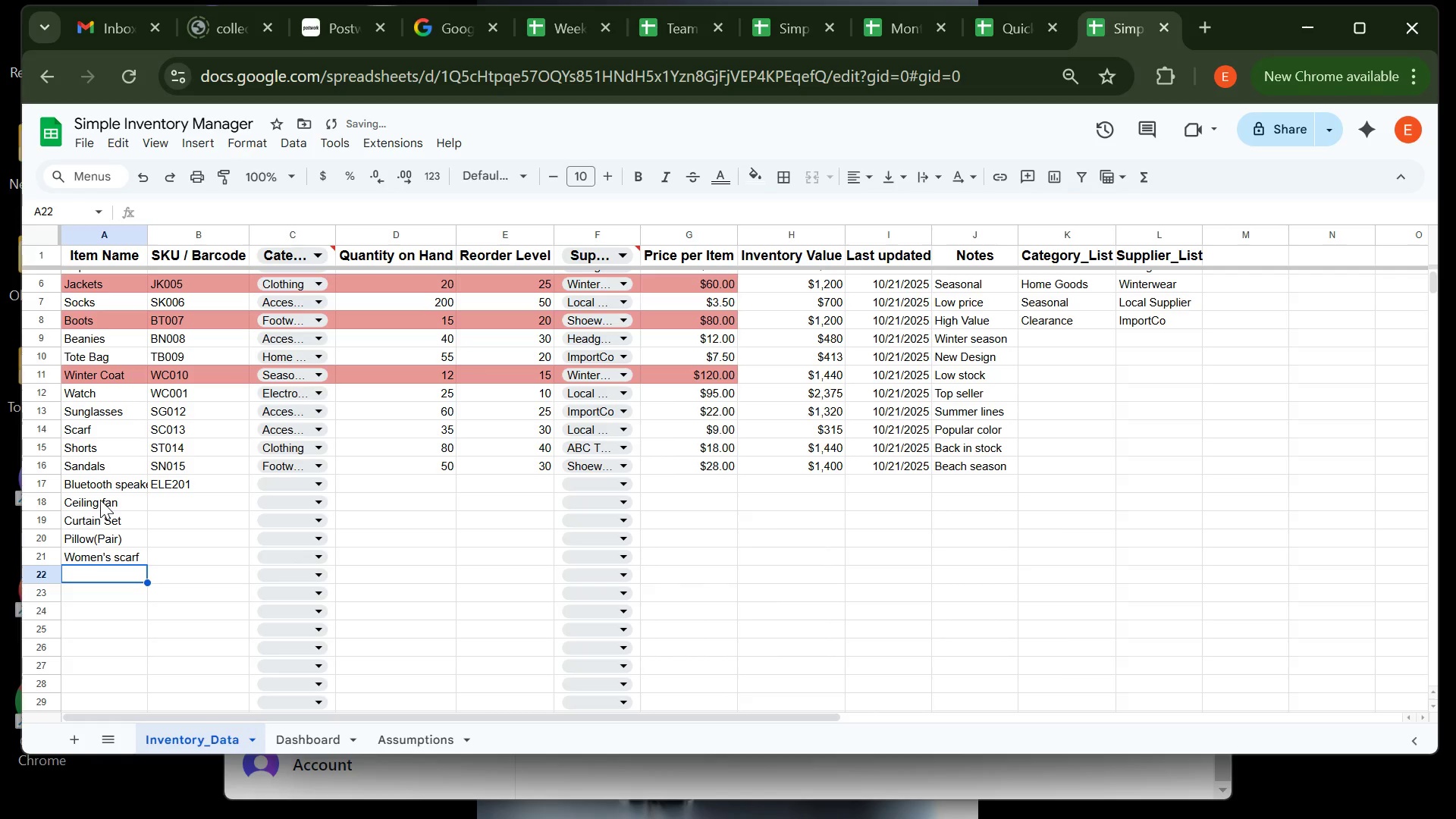 
type(Cooking il)
key(Backspace)
key(Backspace)
type(oil)
key(Tab)
key(Tab)
 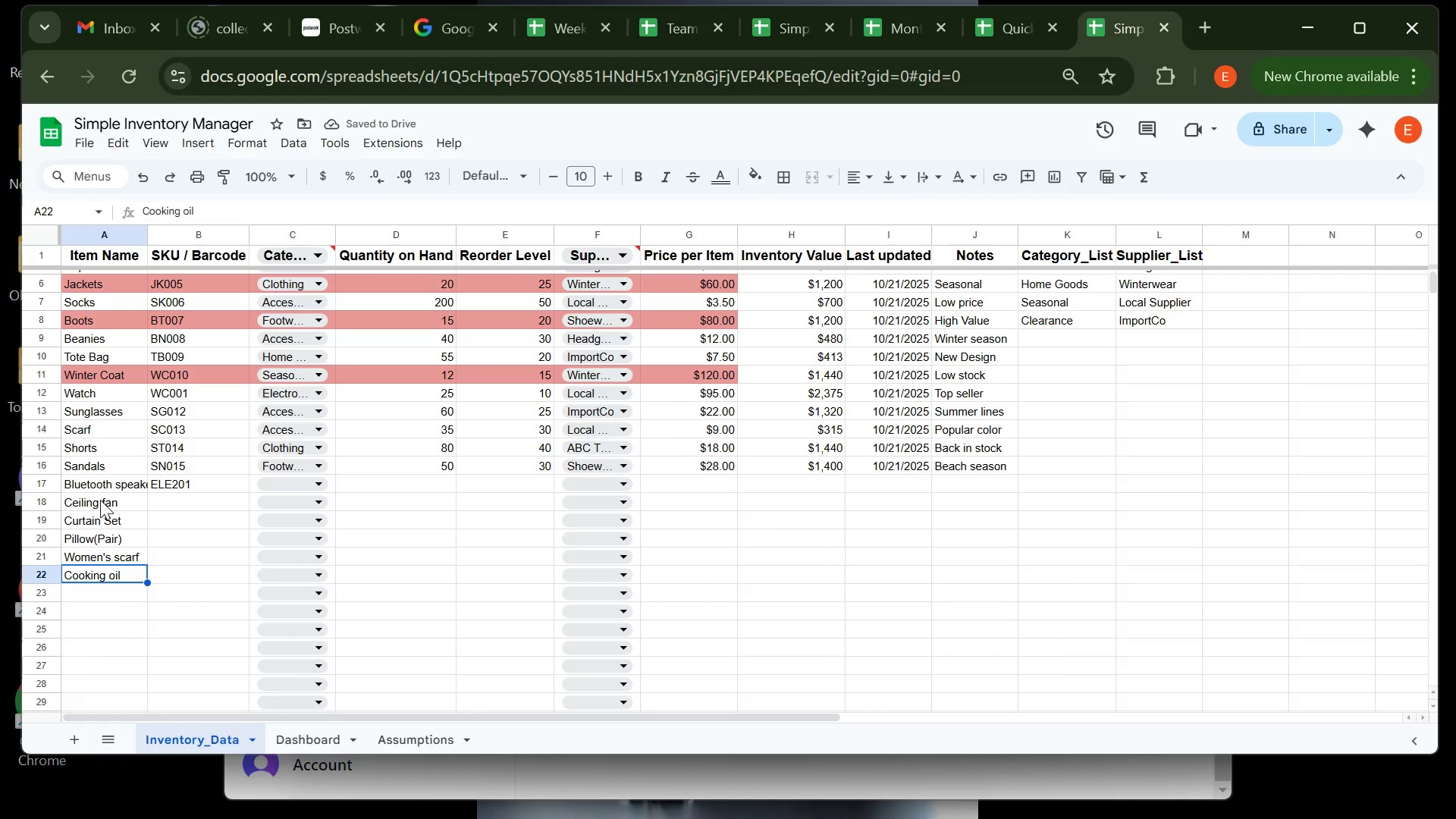 
key(Enter)
 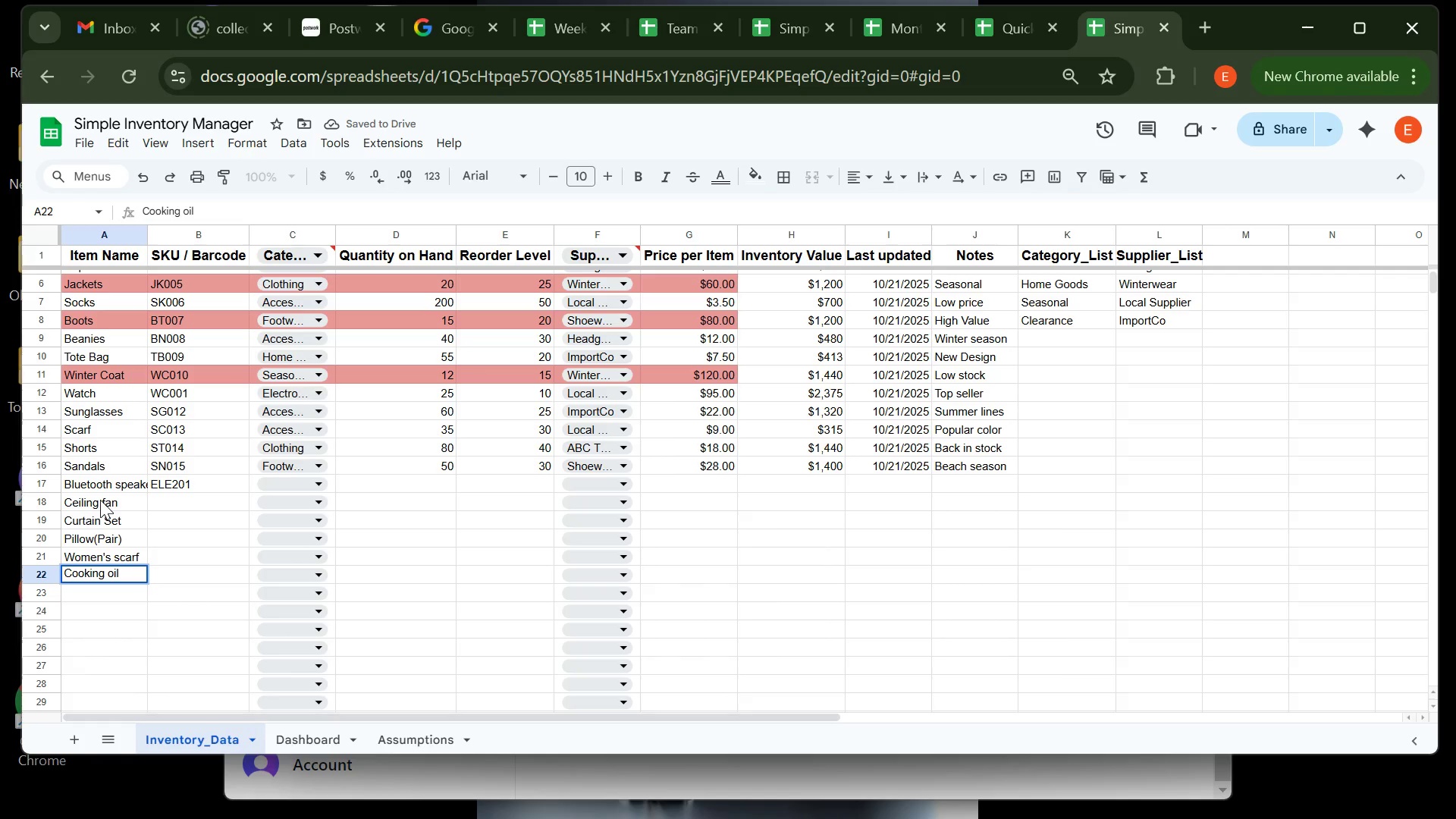 
type(Whee\\\)
key(Backspace)
key(Backspace)
key(Backspace)
key(Backspace)
key(Backspace)
key(Backspace)
key(Backspace)
 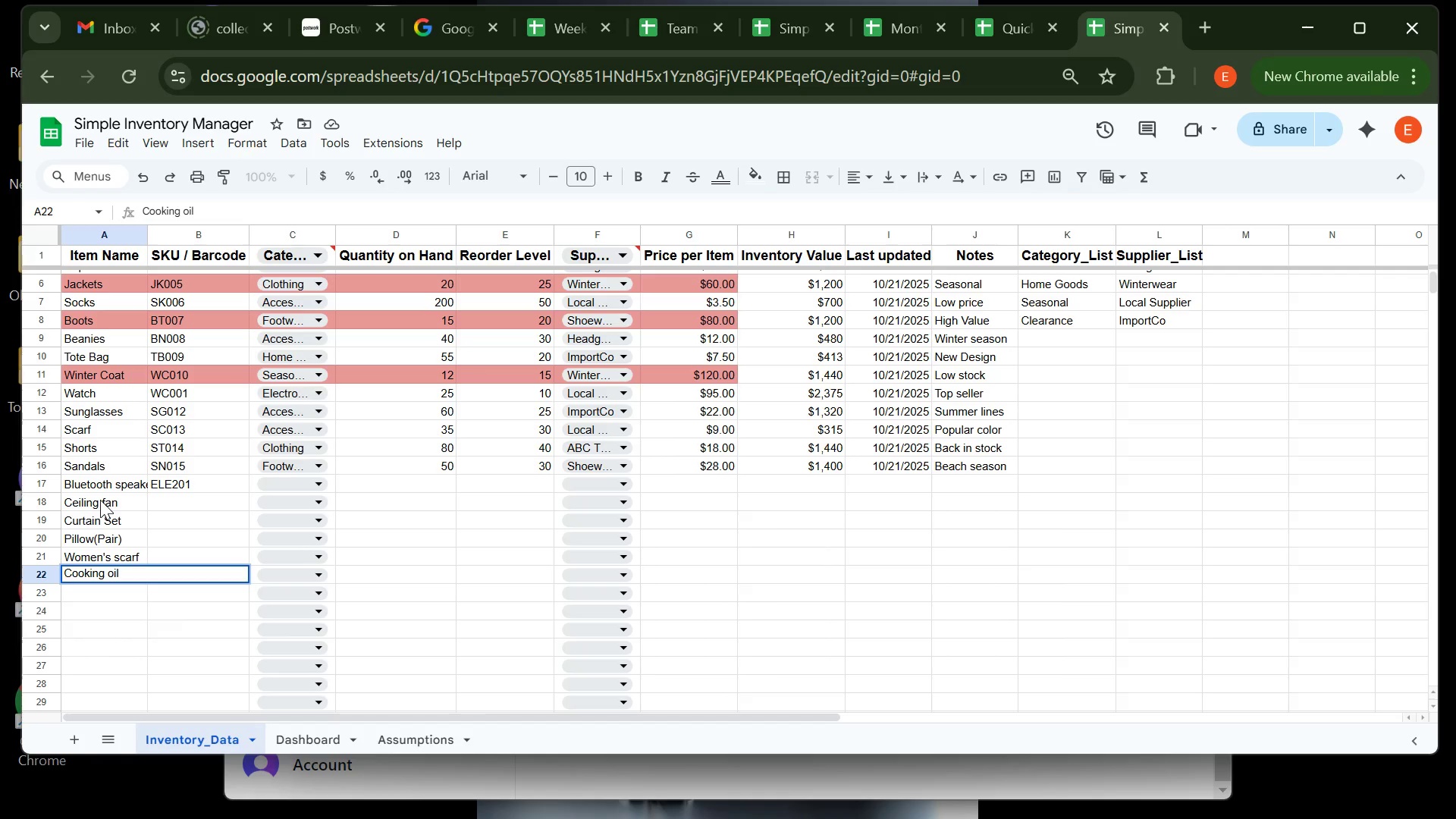 
key(Enter)
 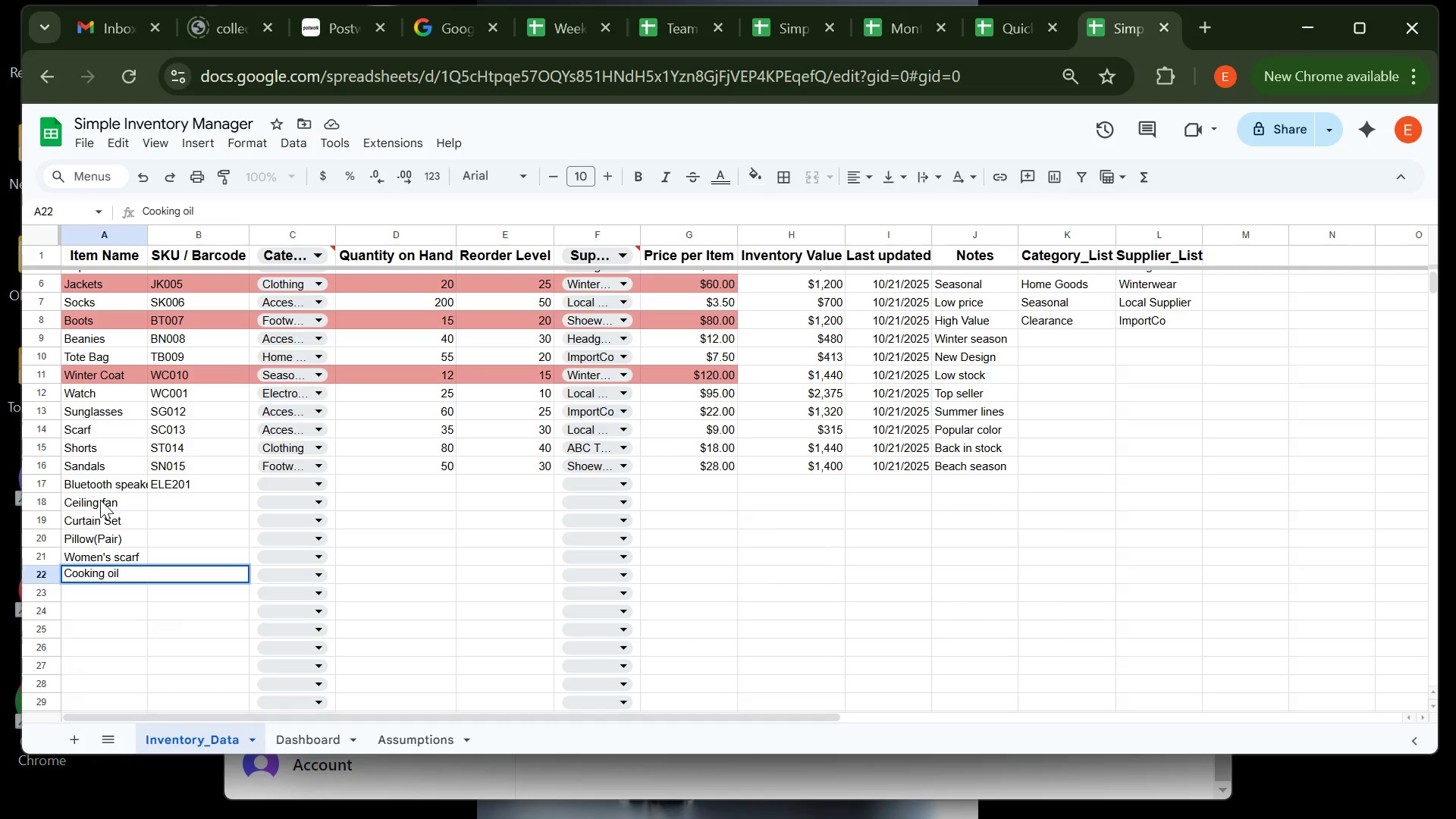 
key(Enter)
 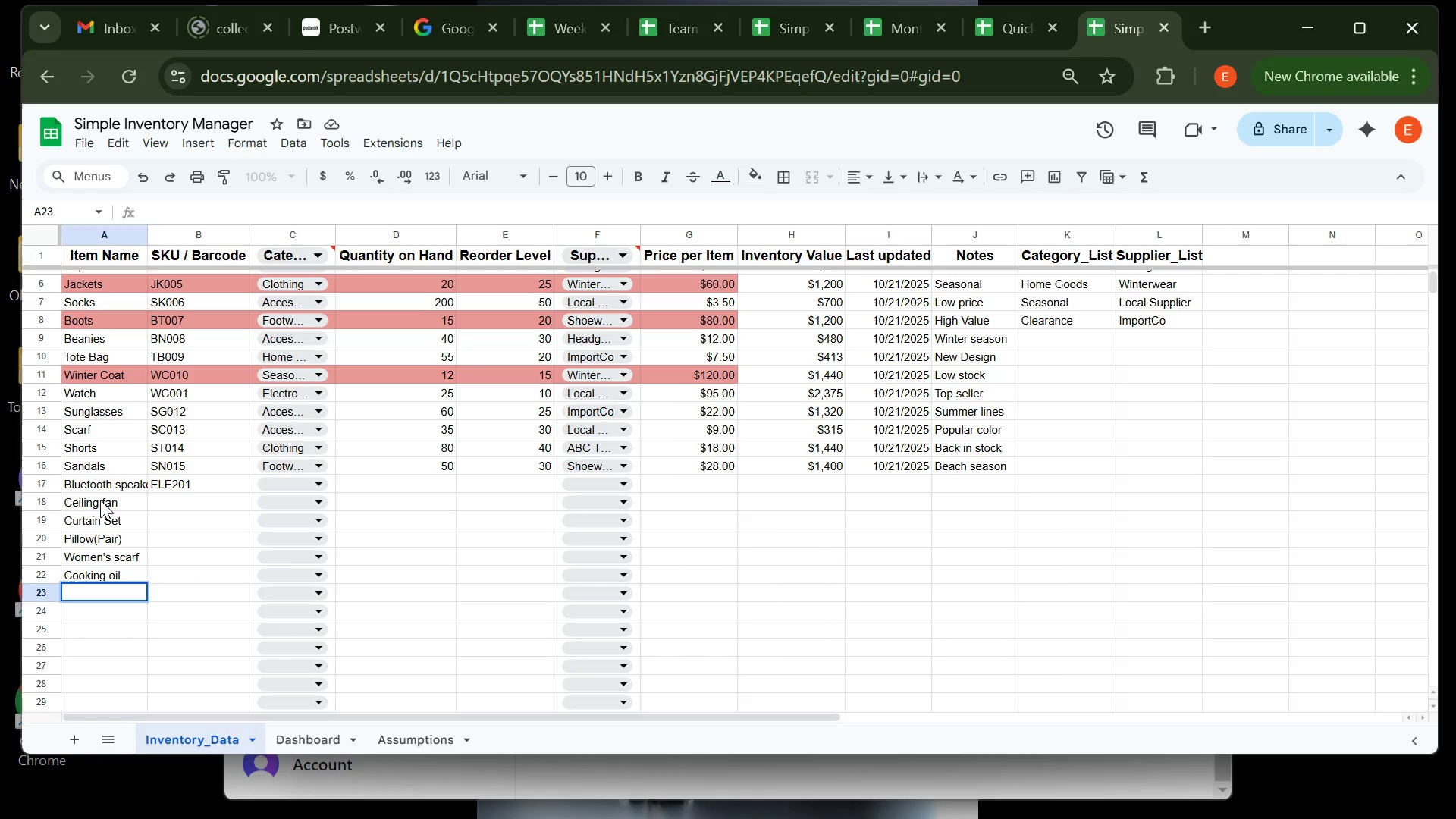 
type(Wheat flour)
 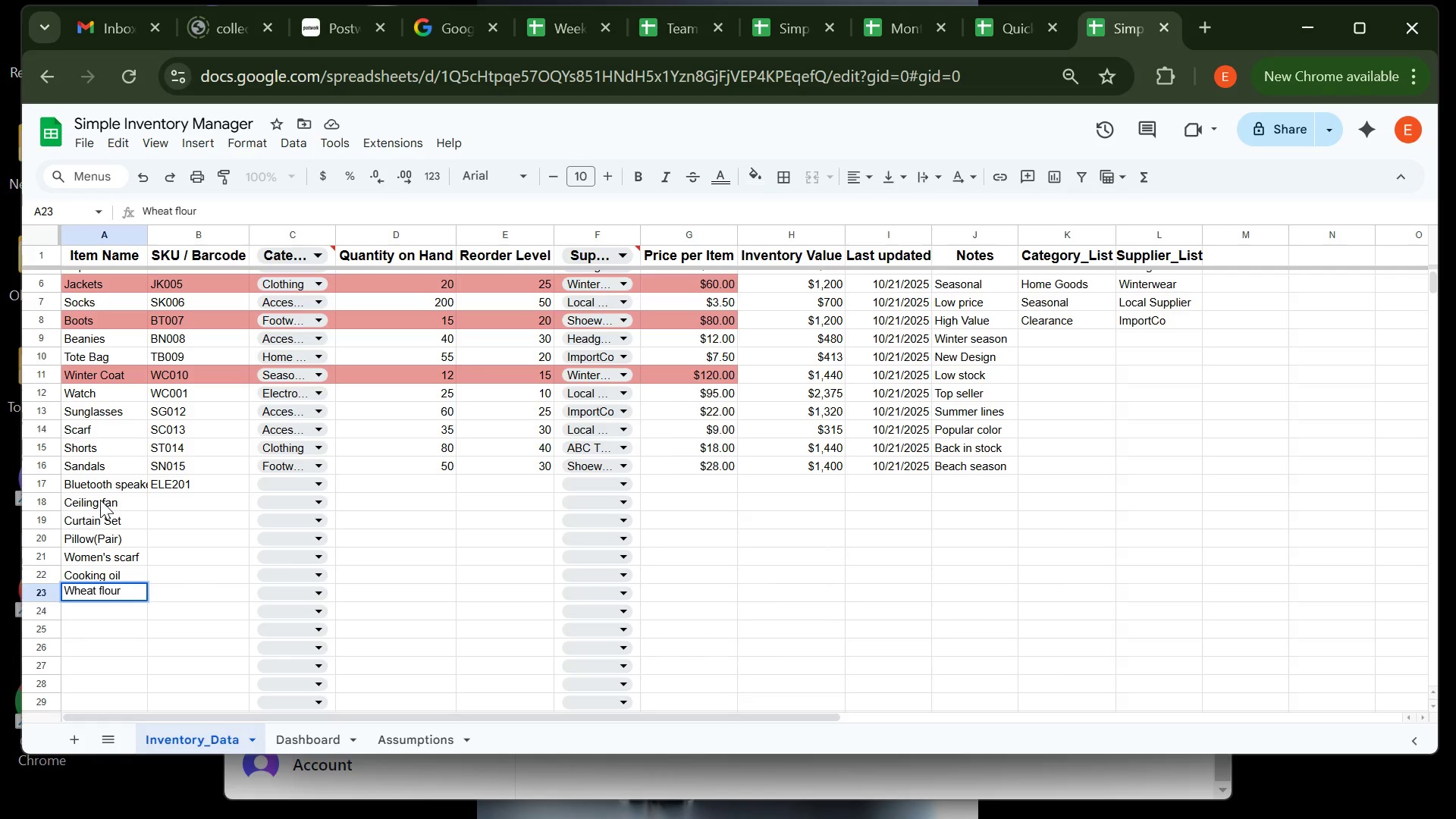 
key(Enter)
 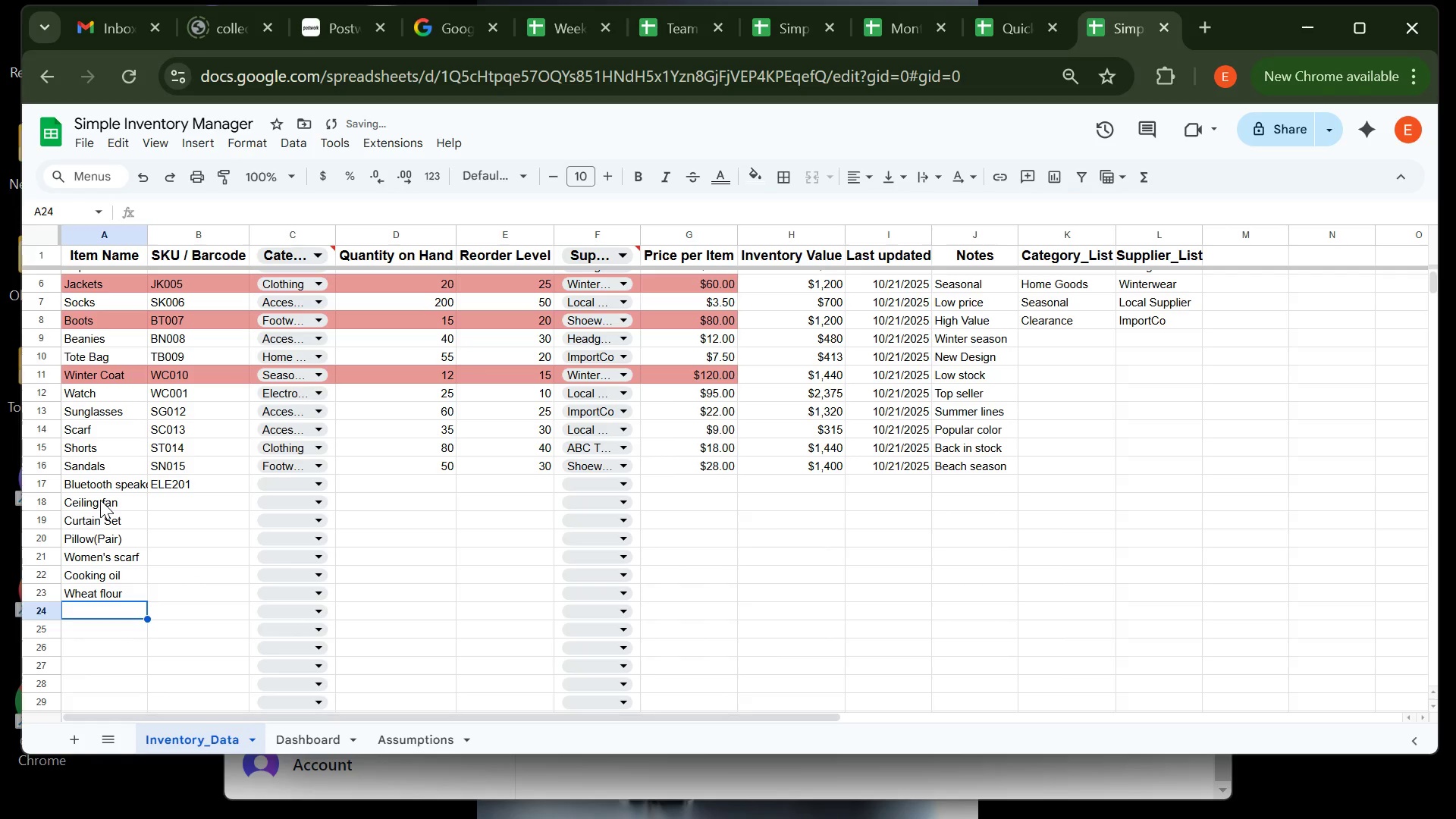 
type(Notebook)
 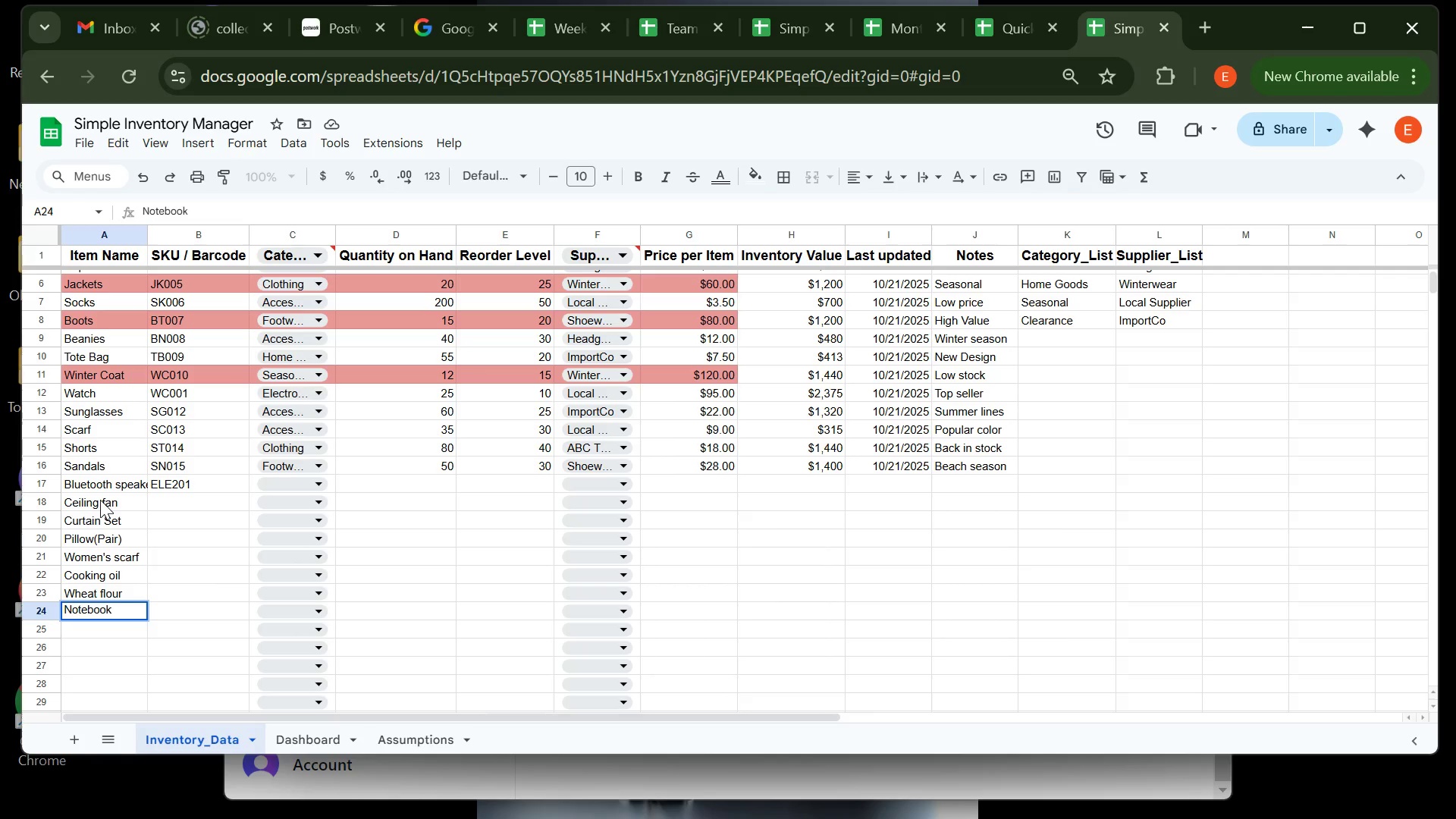 
key(Enter)
 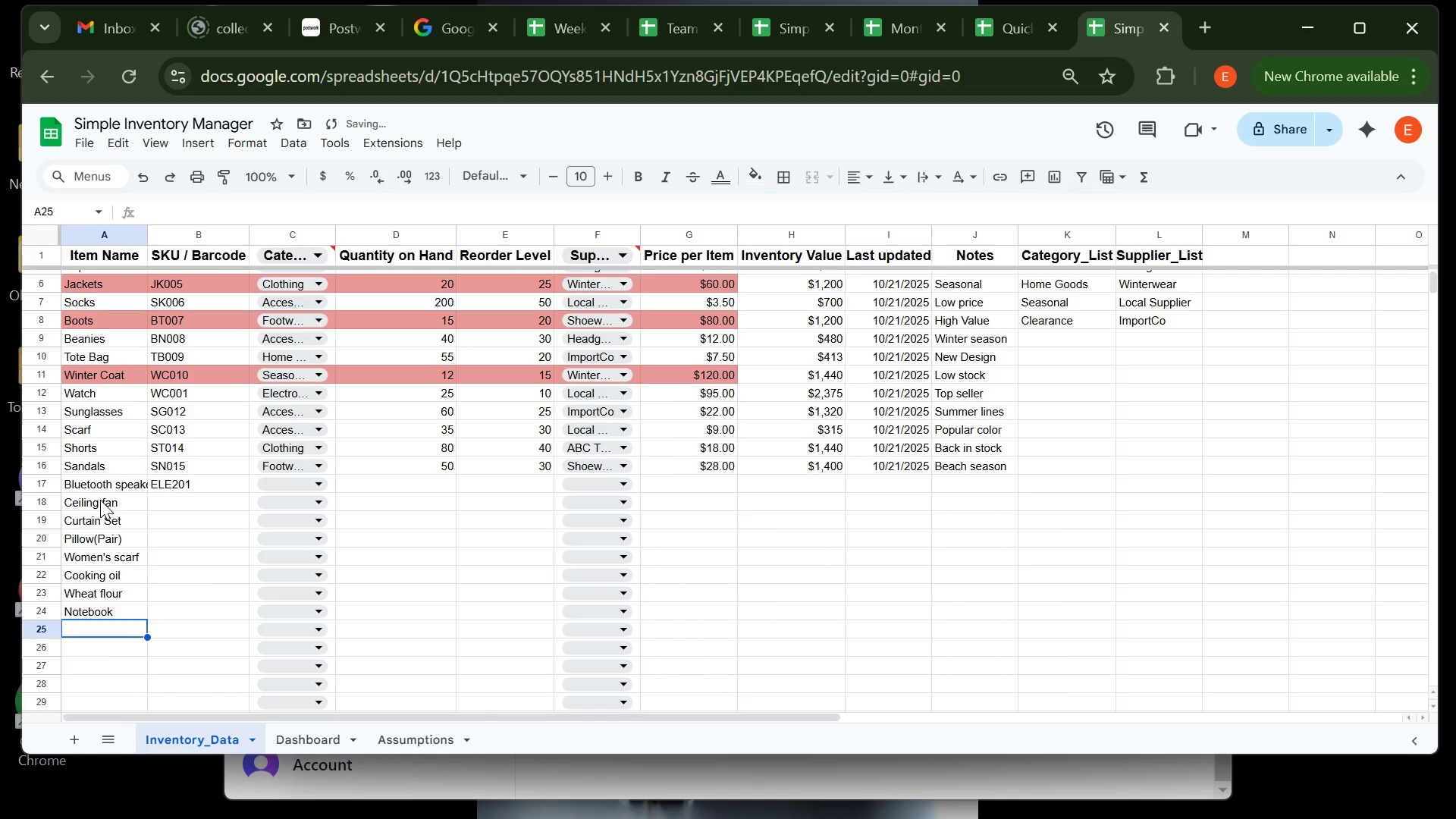 
type(Permanent)
 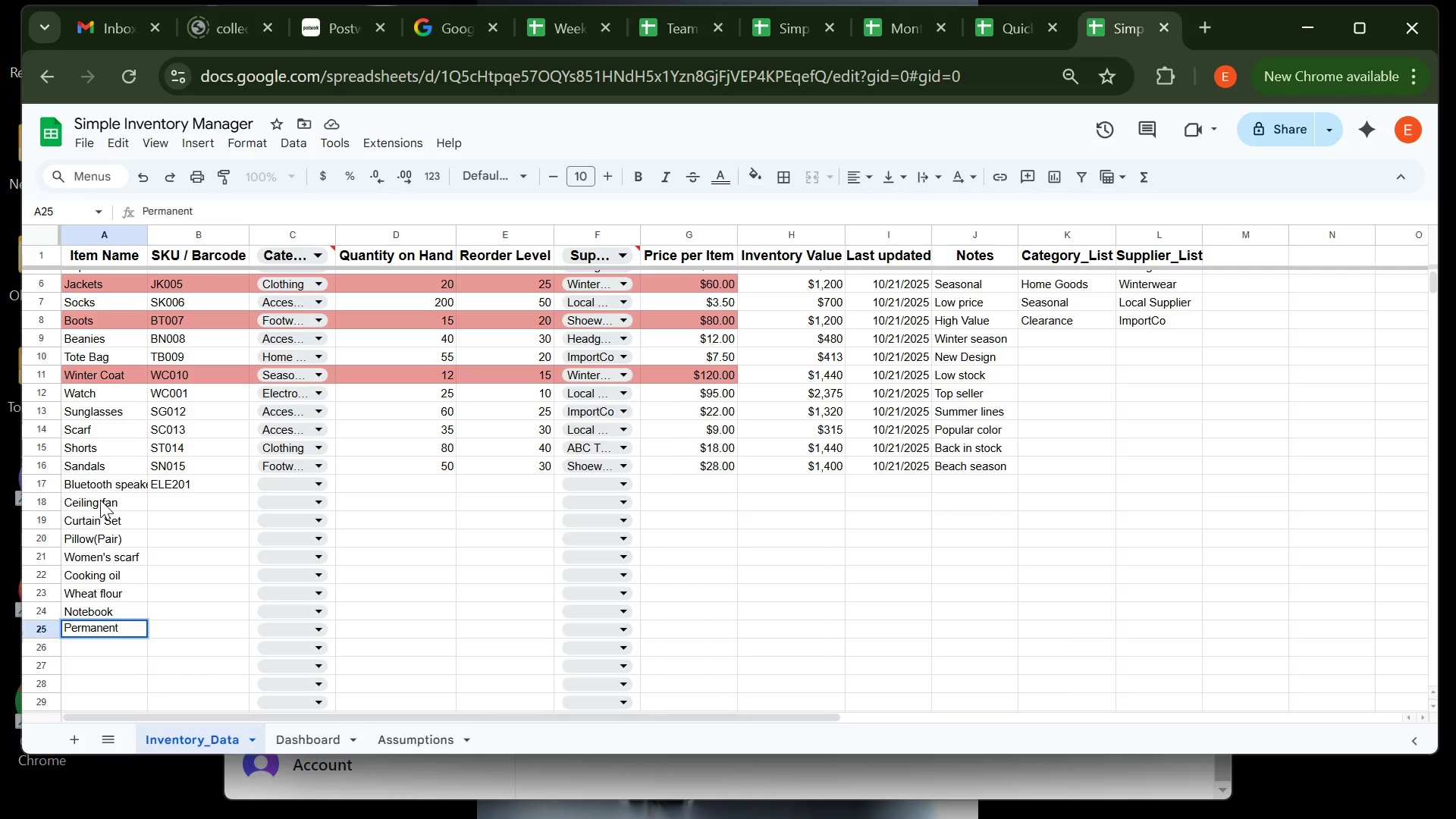 
wait(19.12)
 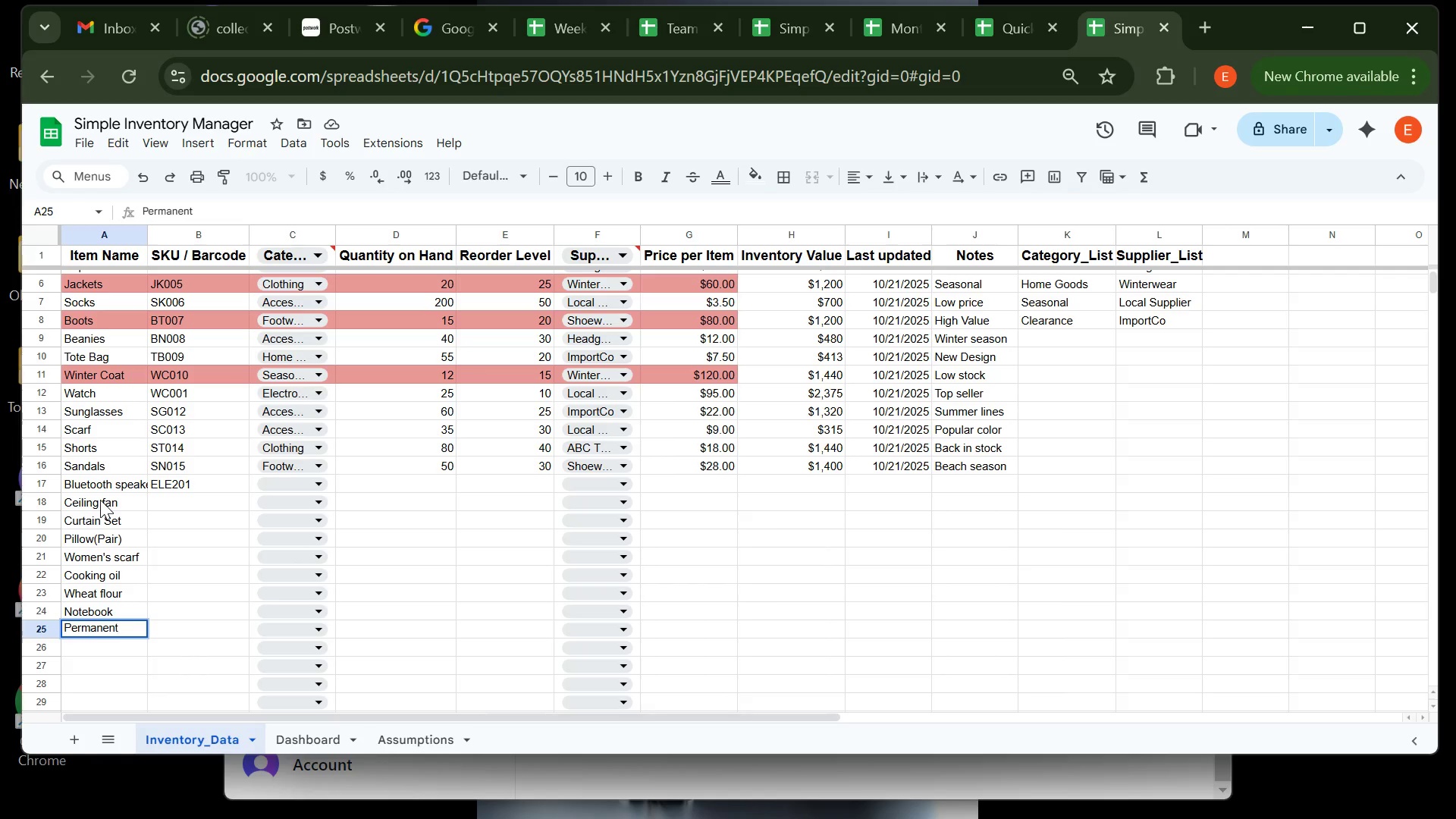 
type( Marks)
 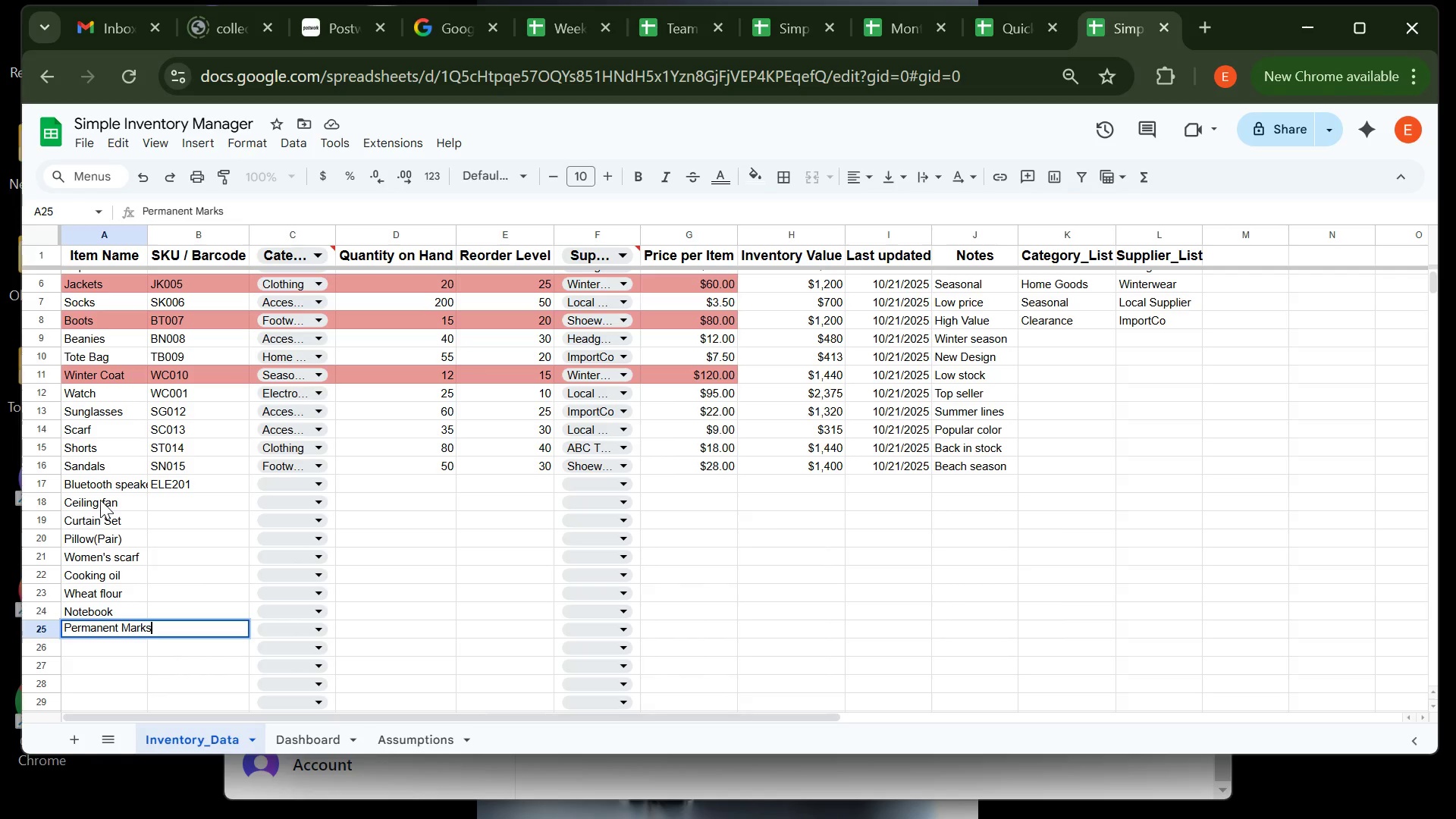 
key(Enter)
 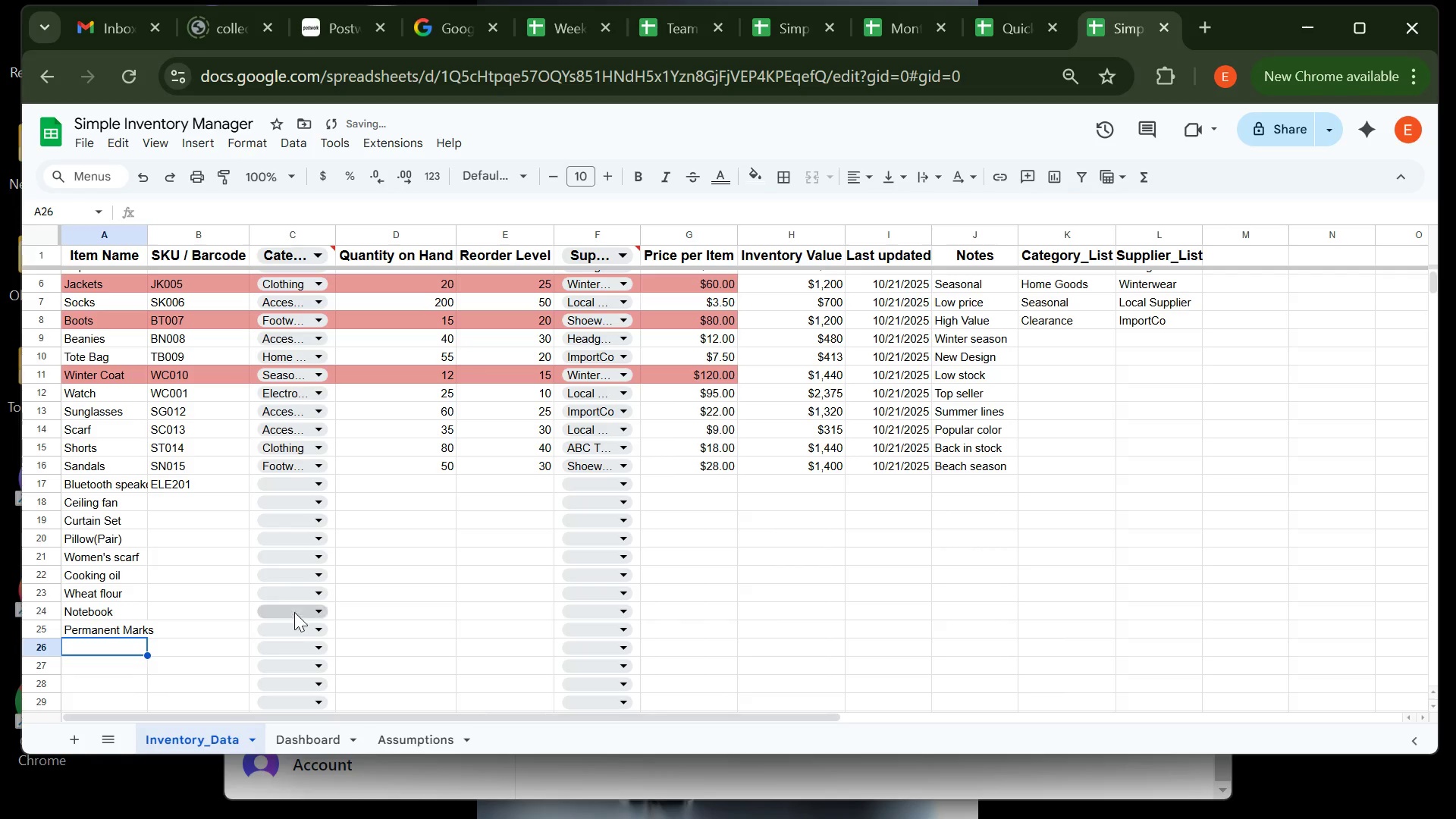 
left_click([299, 623])
 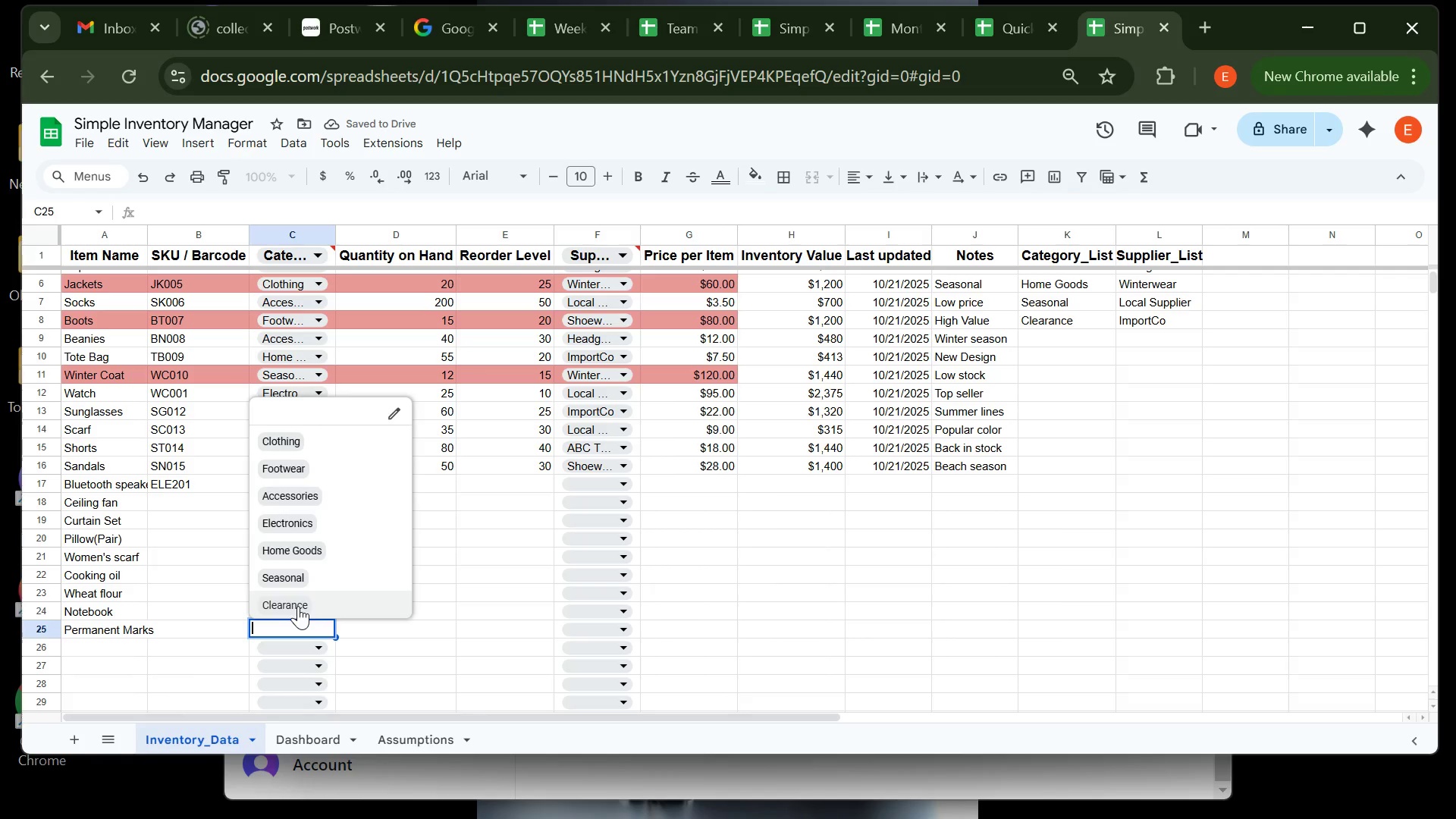 
left_click([298, 606])
 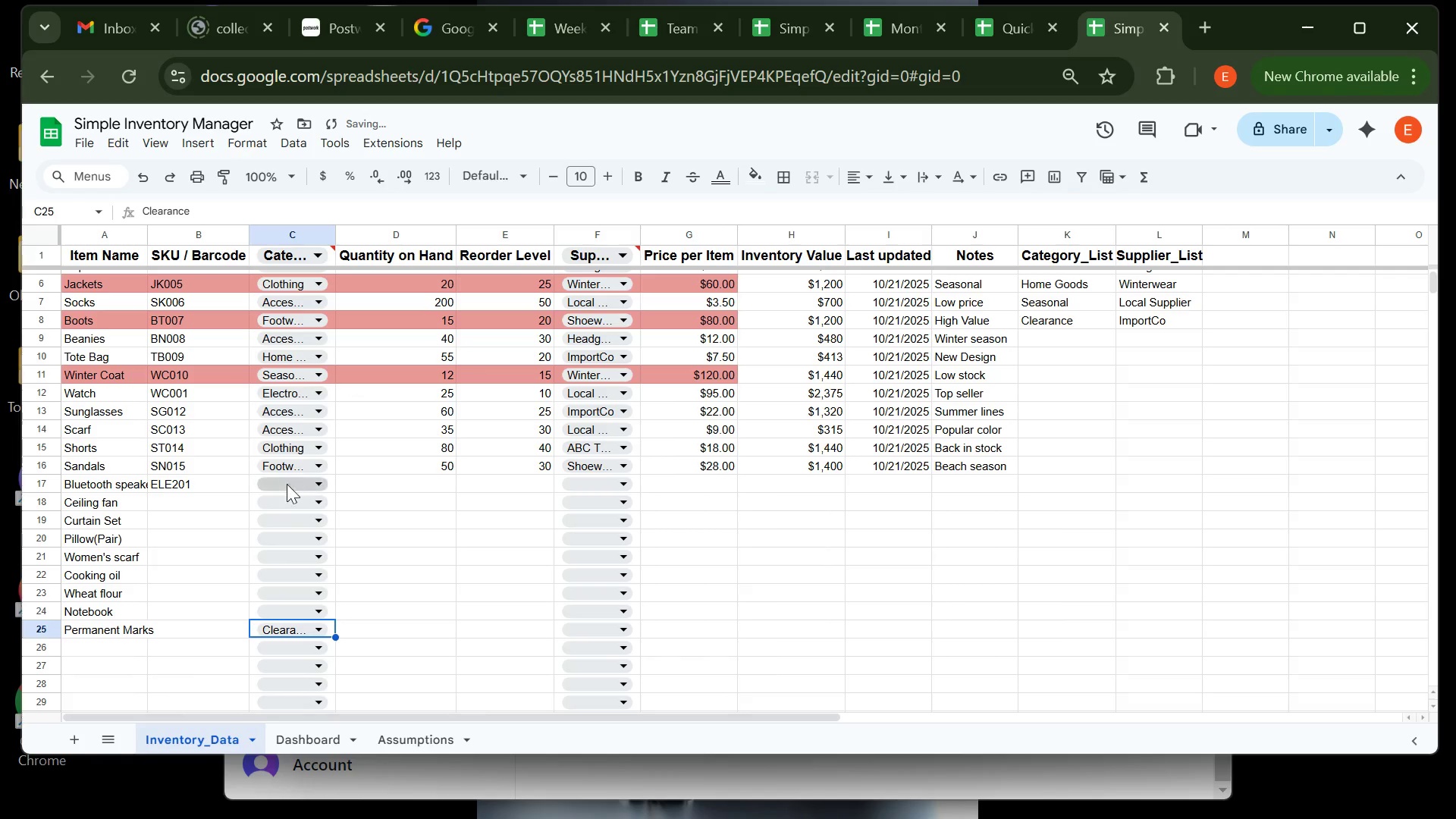 
left_click([287, 486])
 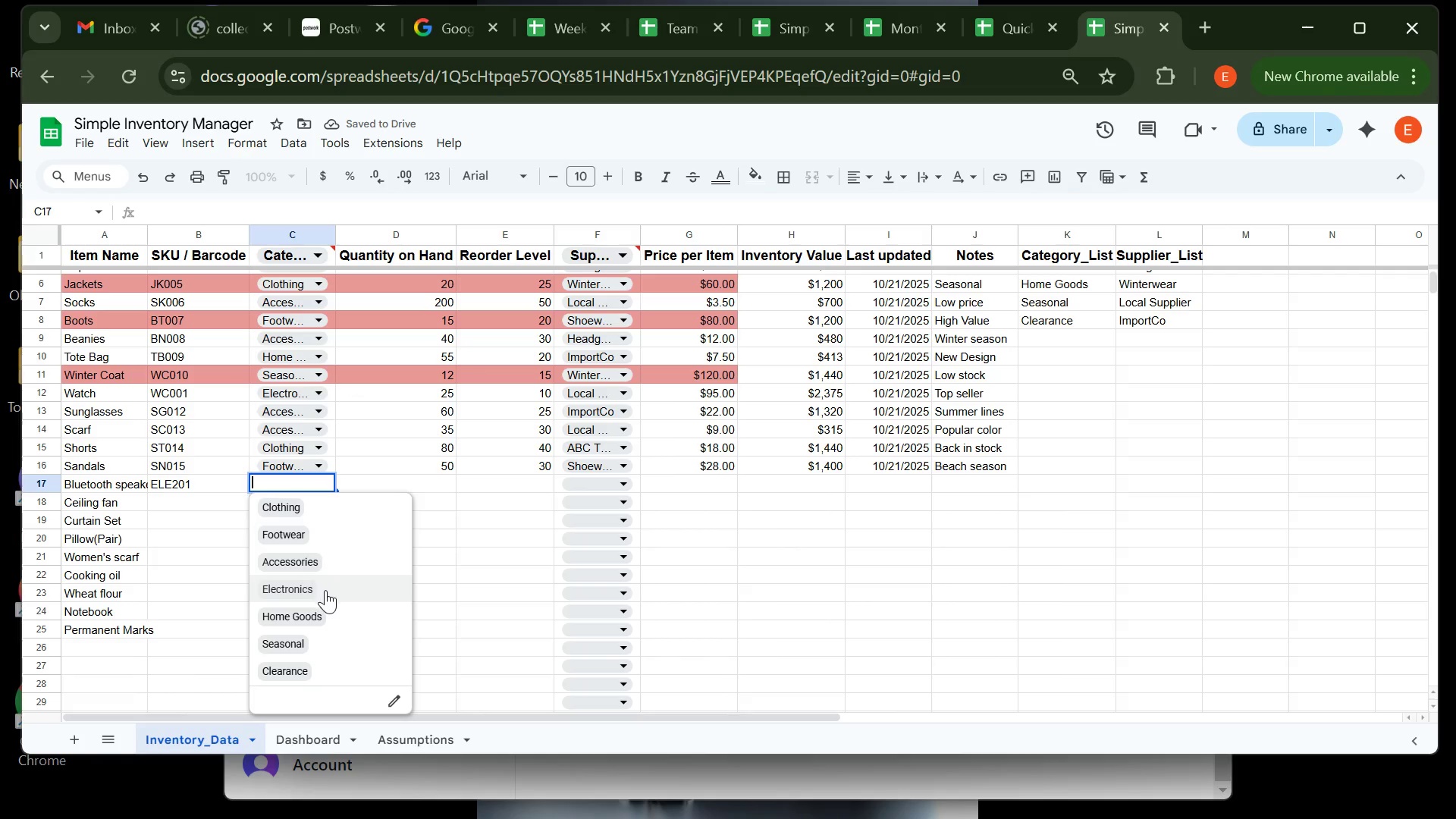 
left_click([325, 590])
 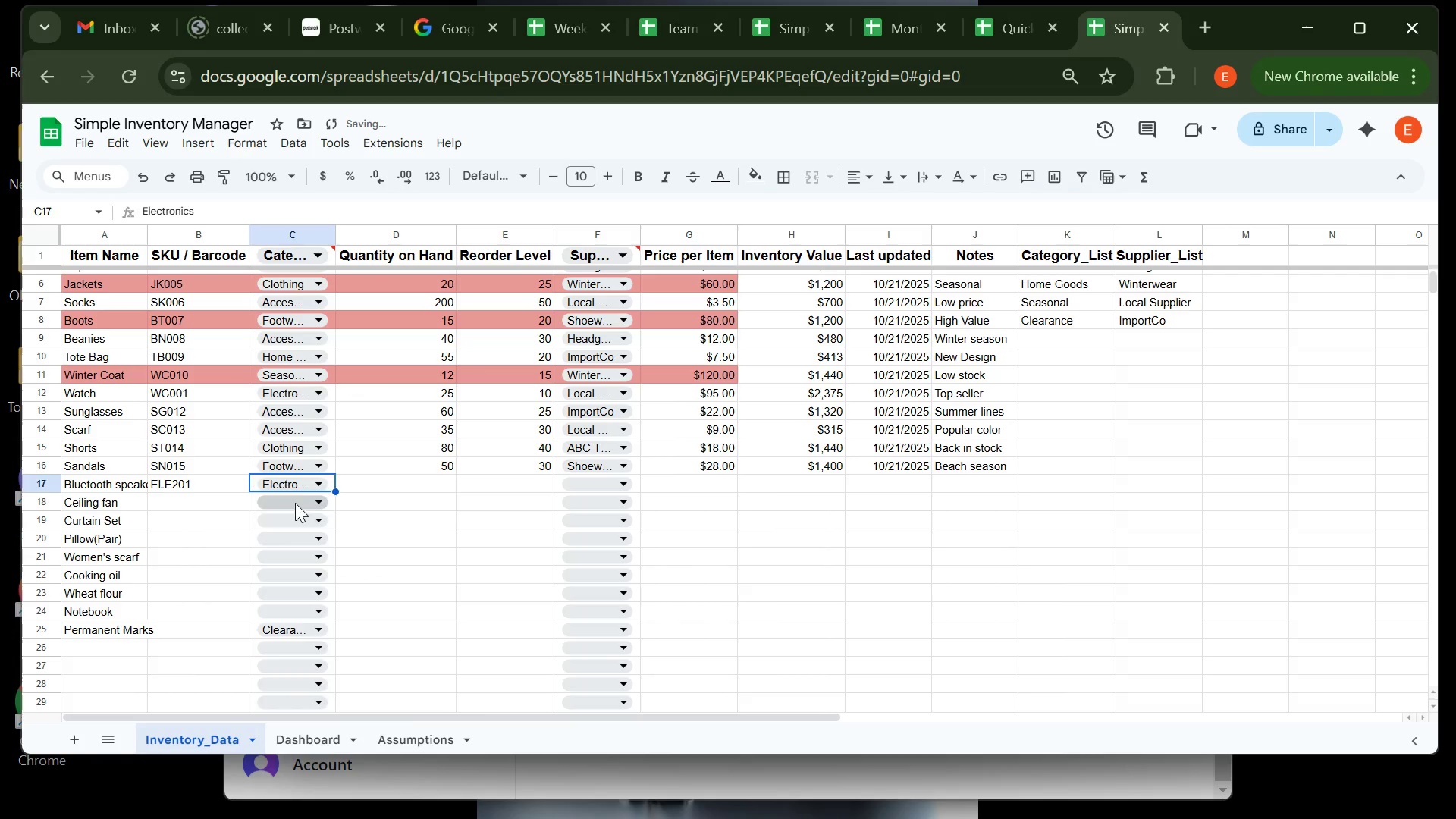 
left_click([295, 503])
 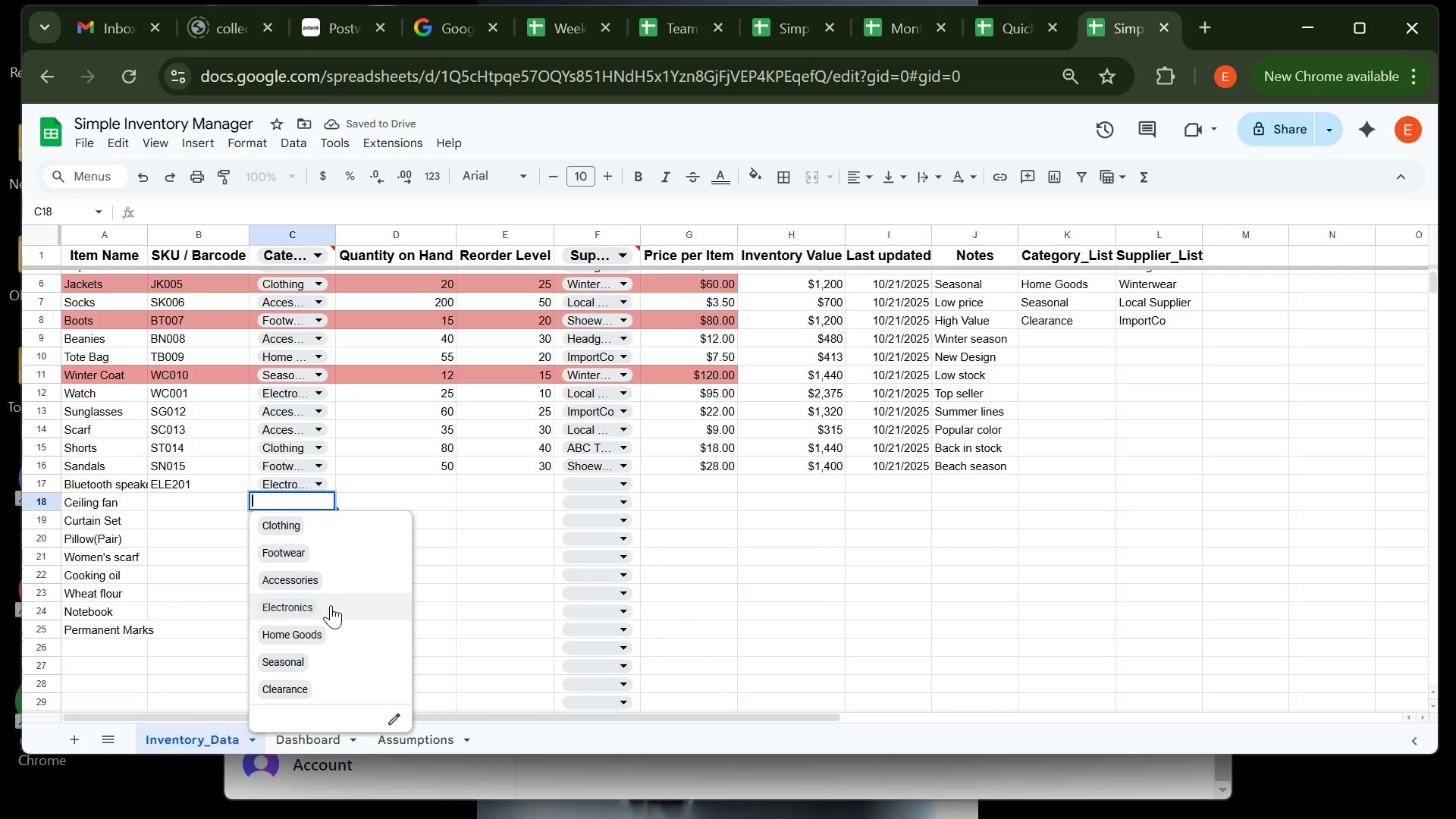 
left_click([331, 605])
 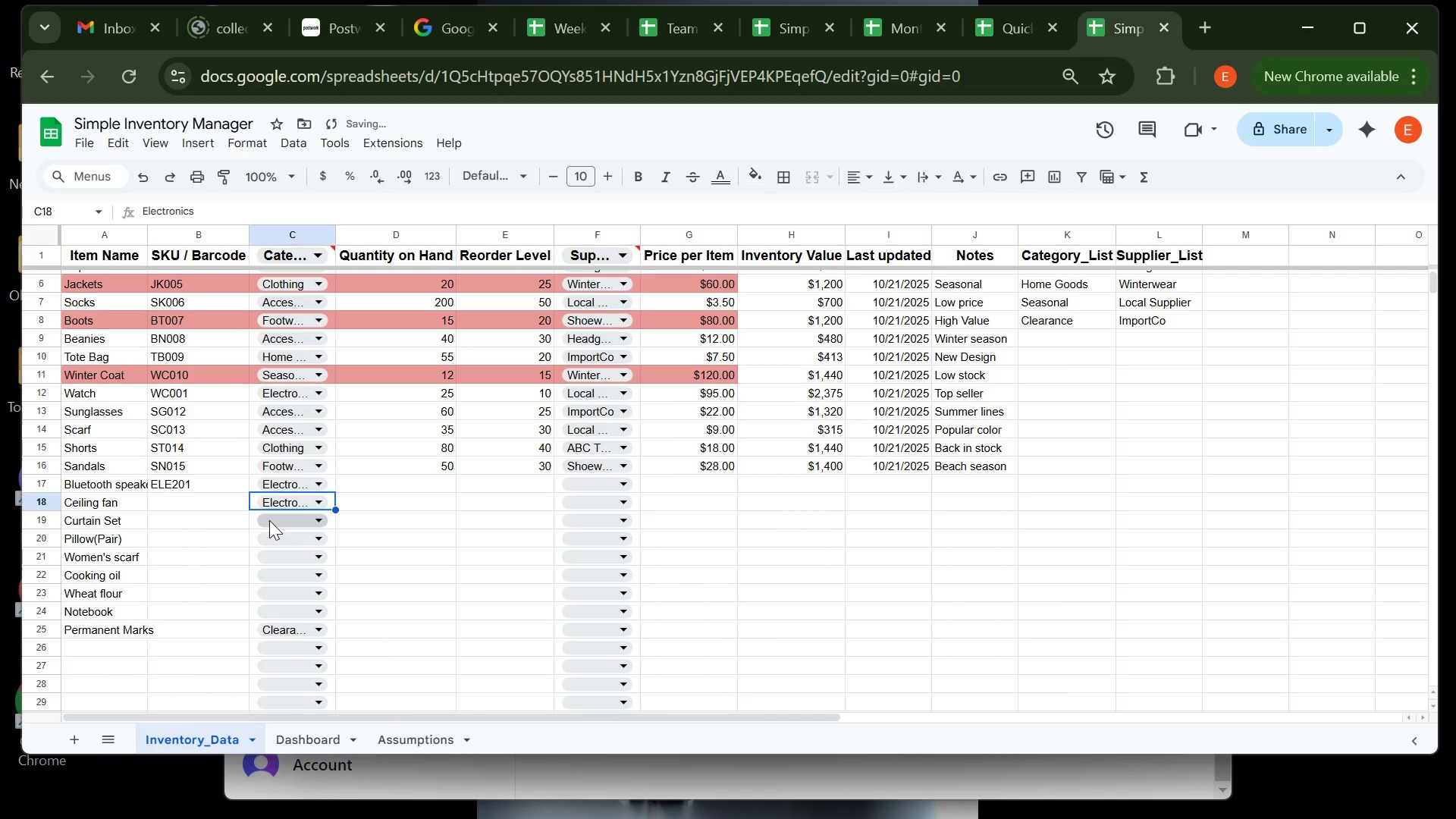 
left_click([269, 520])
 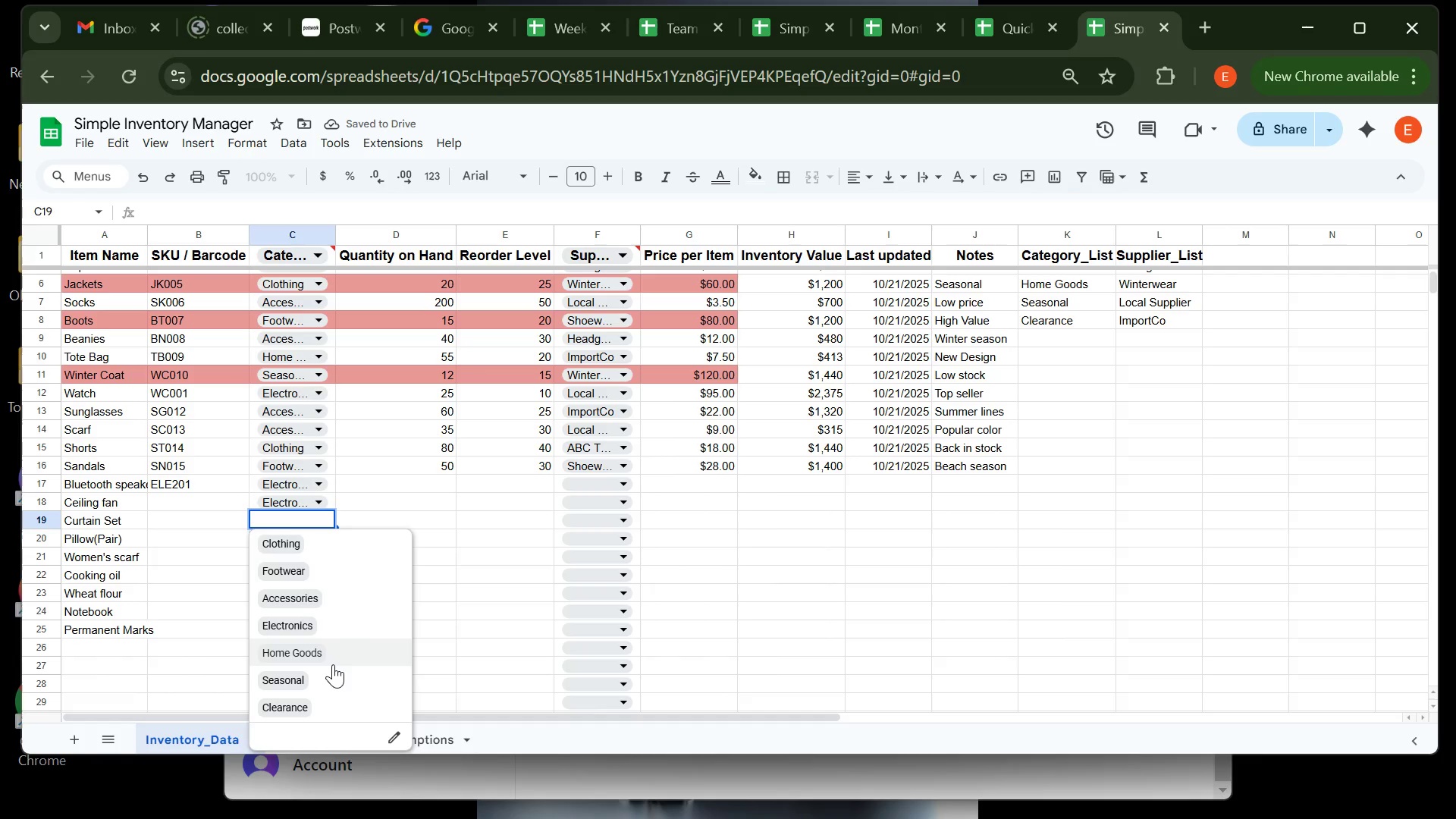 
left_click([333, 664])
 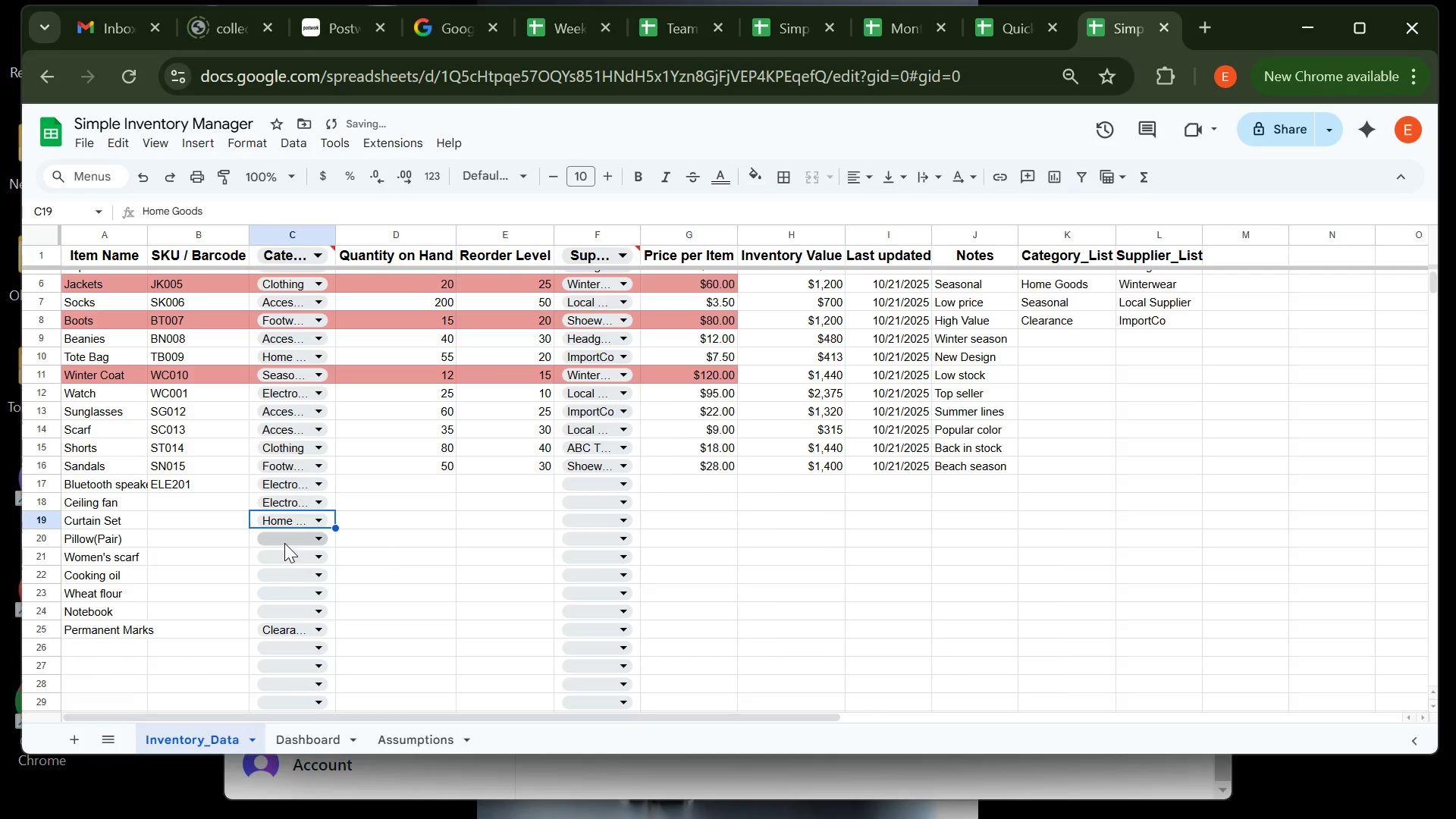 
left_click([284, 543])
 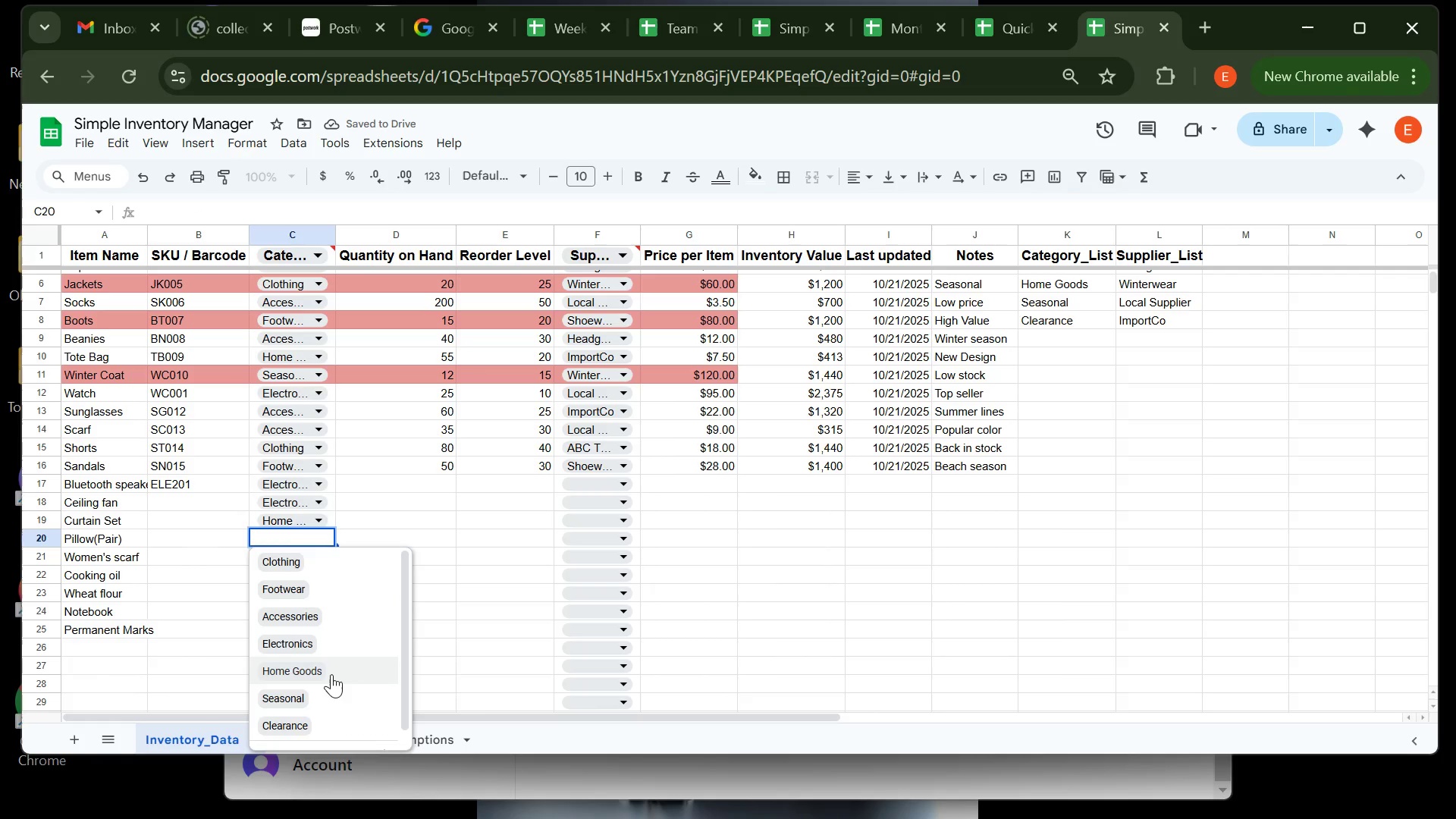 
left_click([331, 674])
 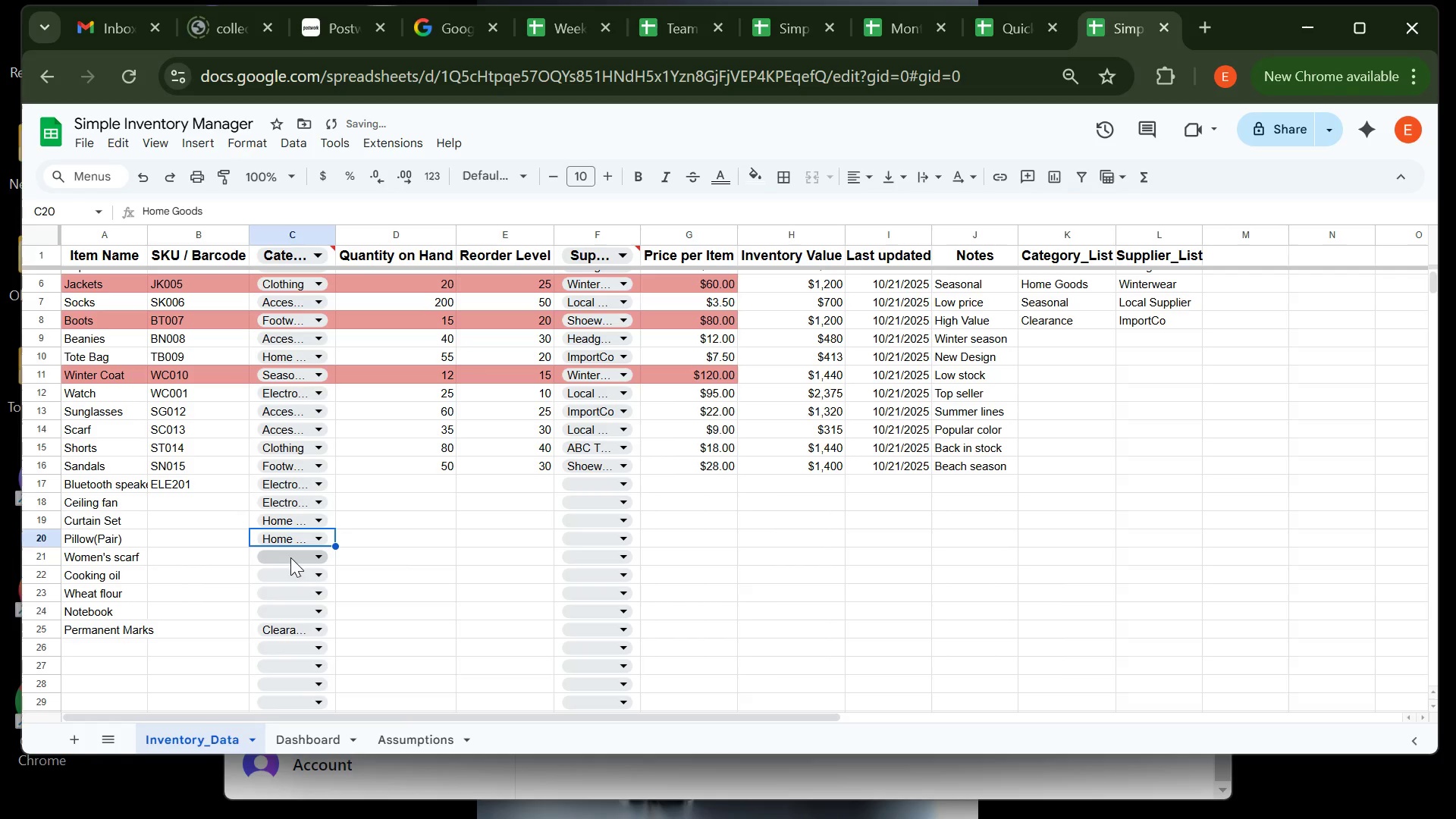 
left_click([290, 557])
 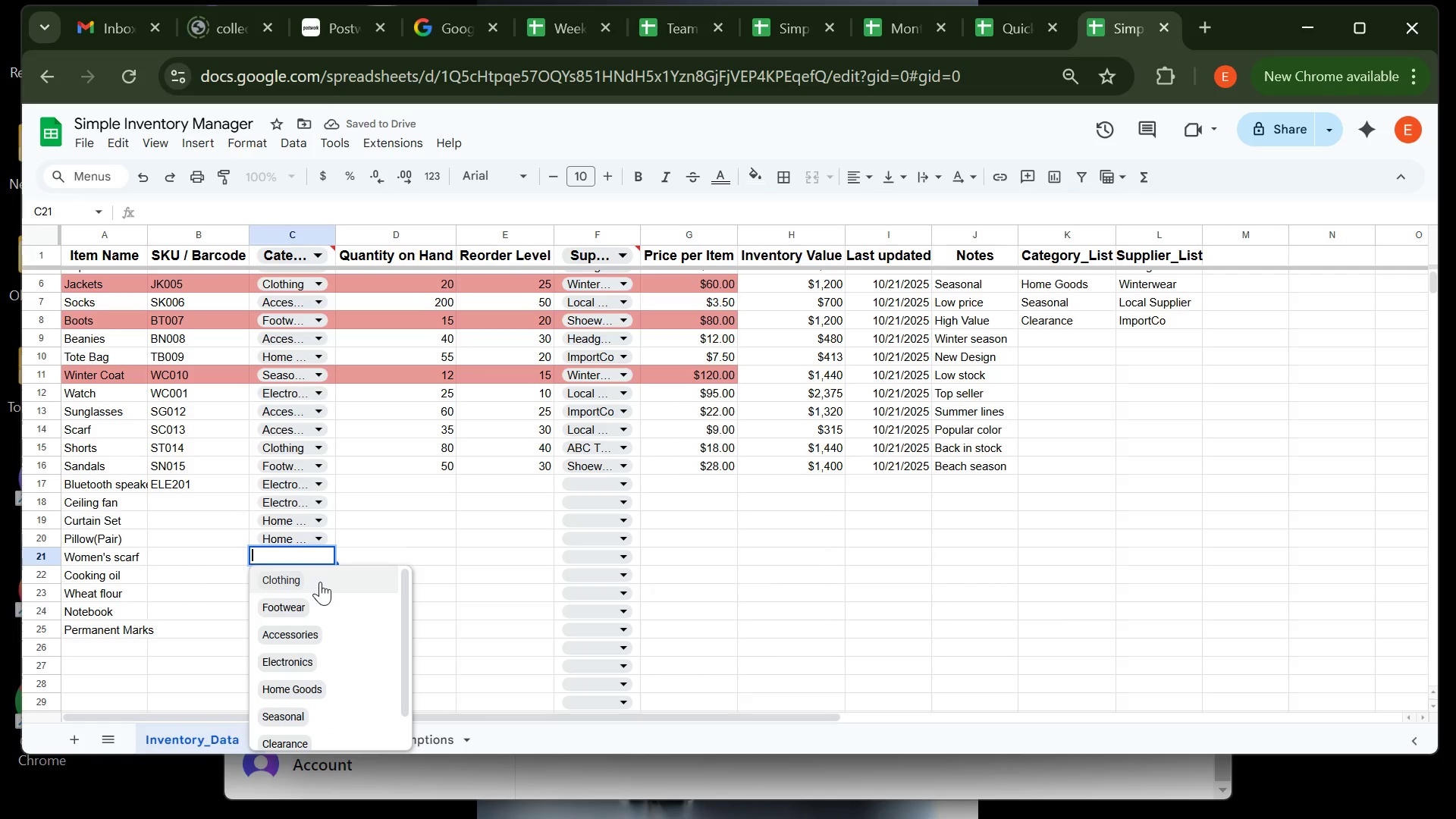 
left_click([320, 582])
 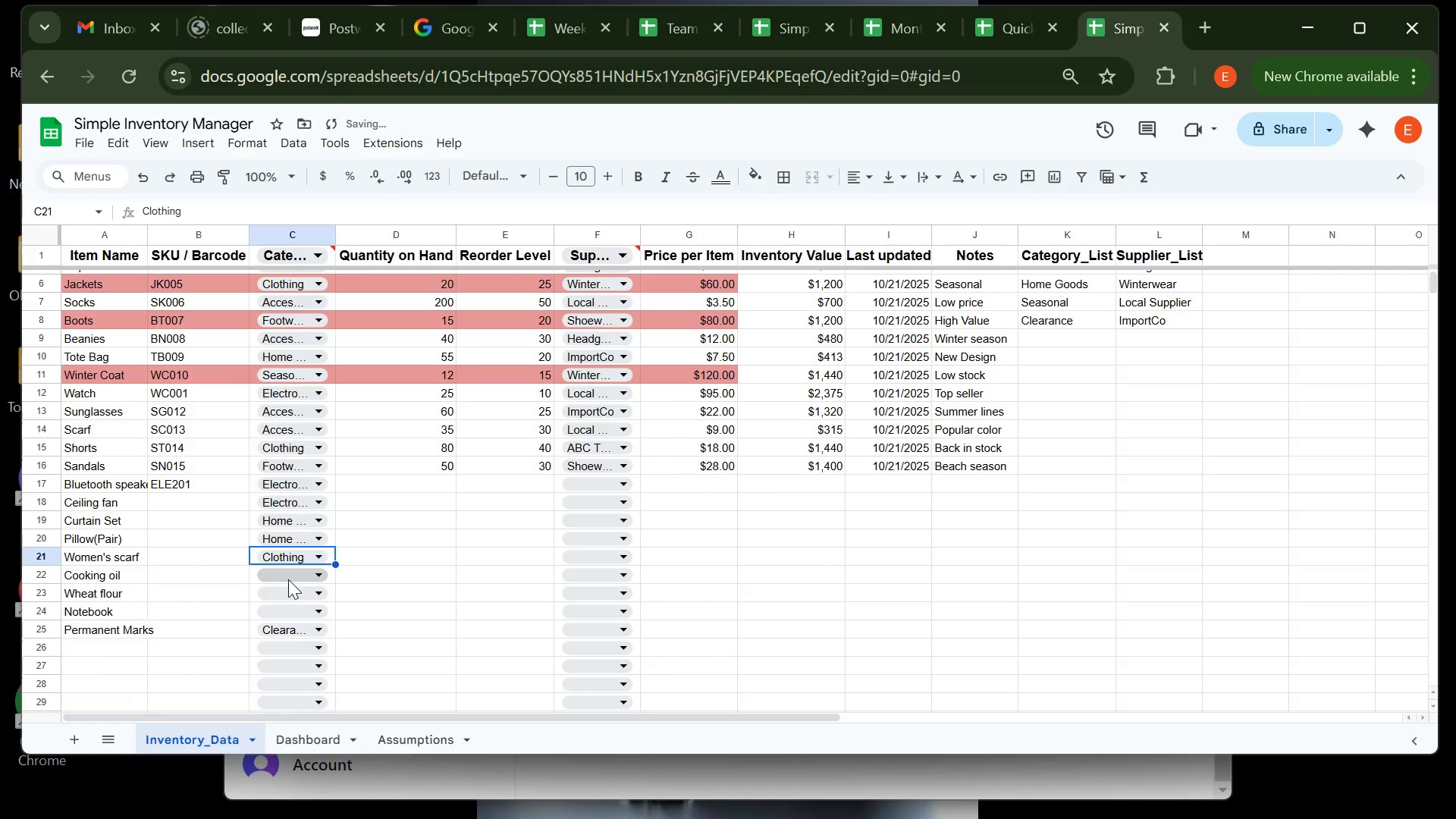 
left_click([288, 579])
 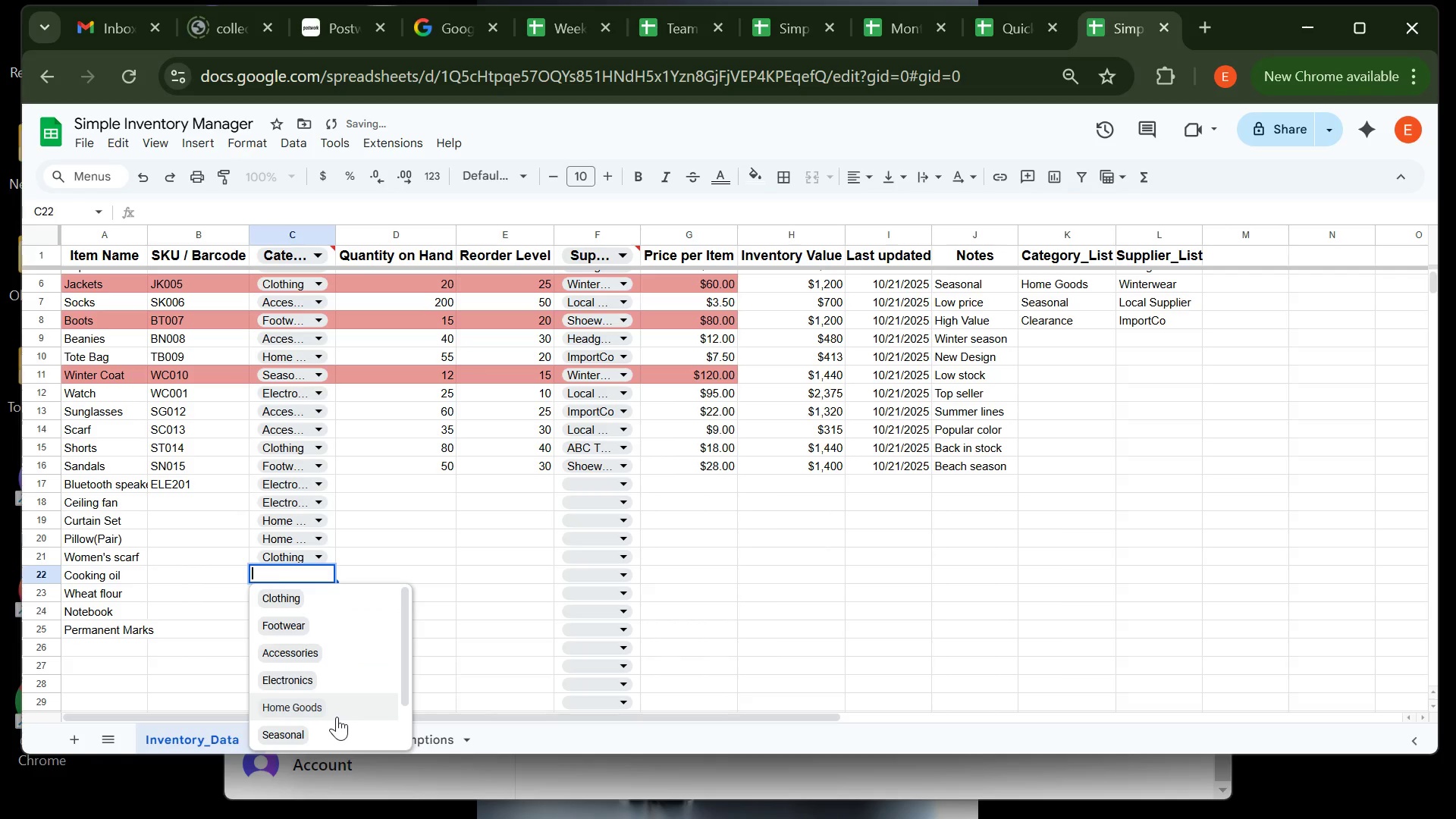 
left_click([337, 717])
 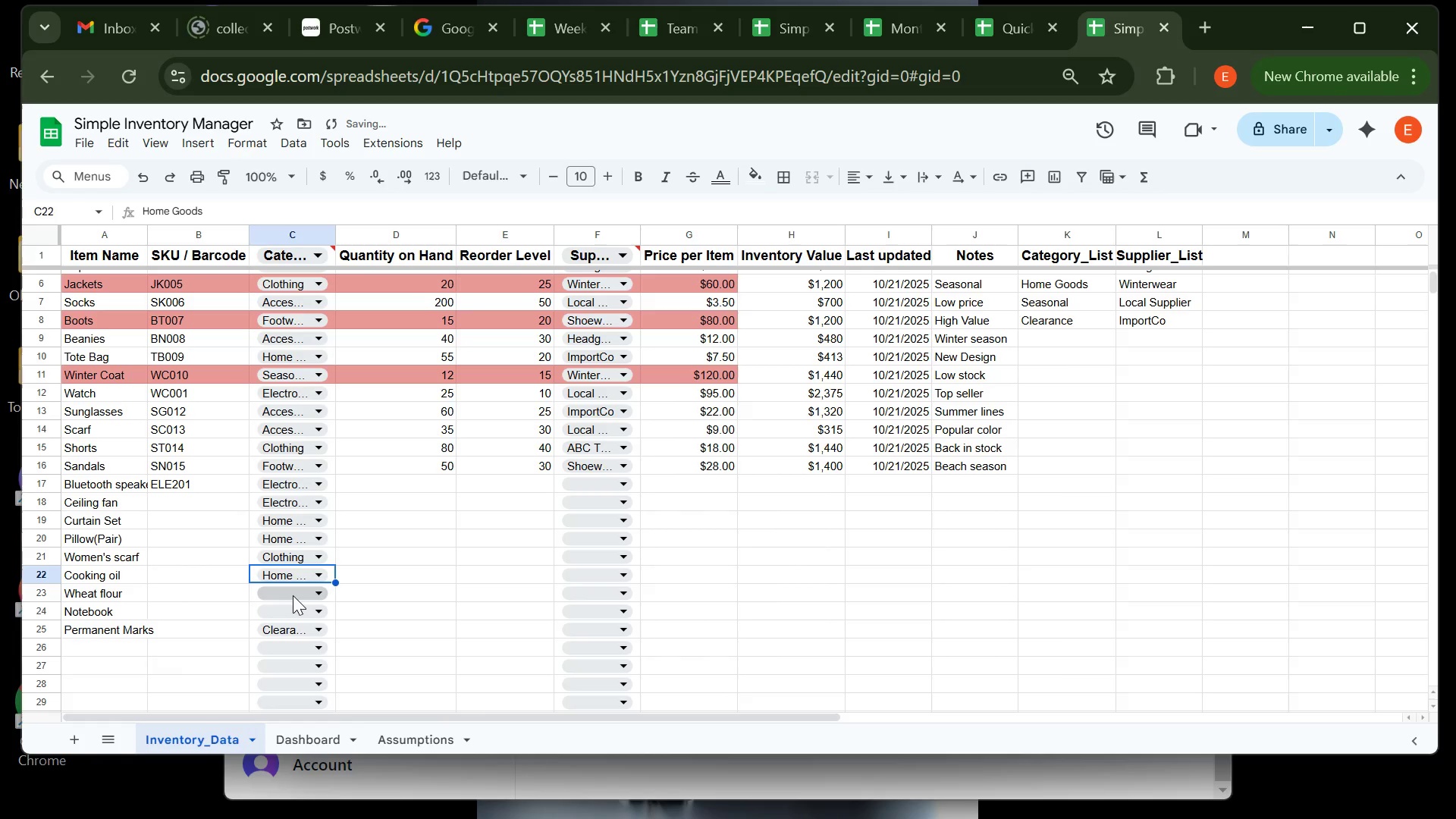 
left_click([293, 595])
 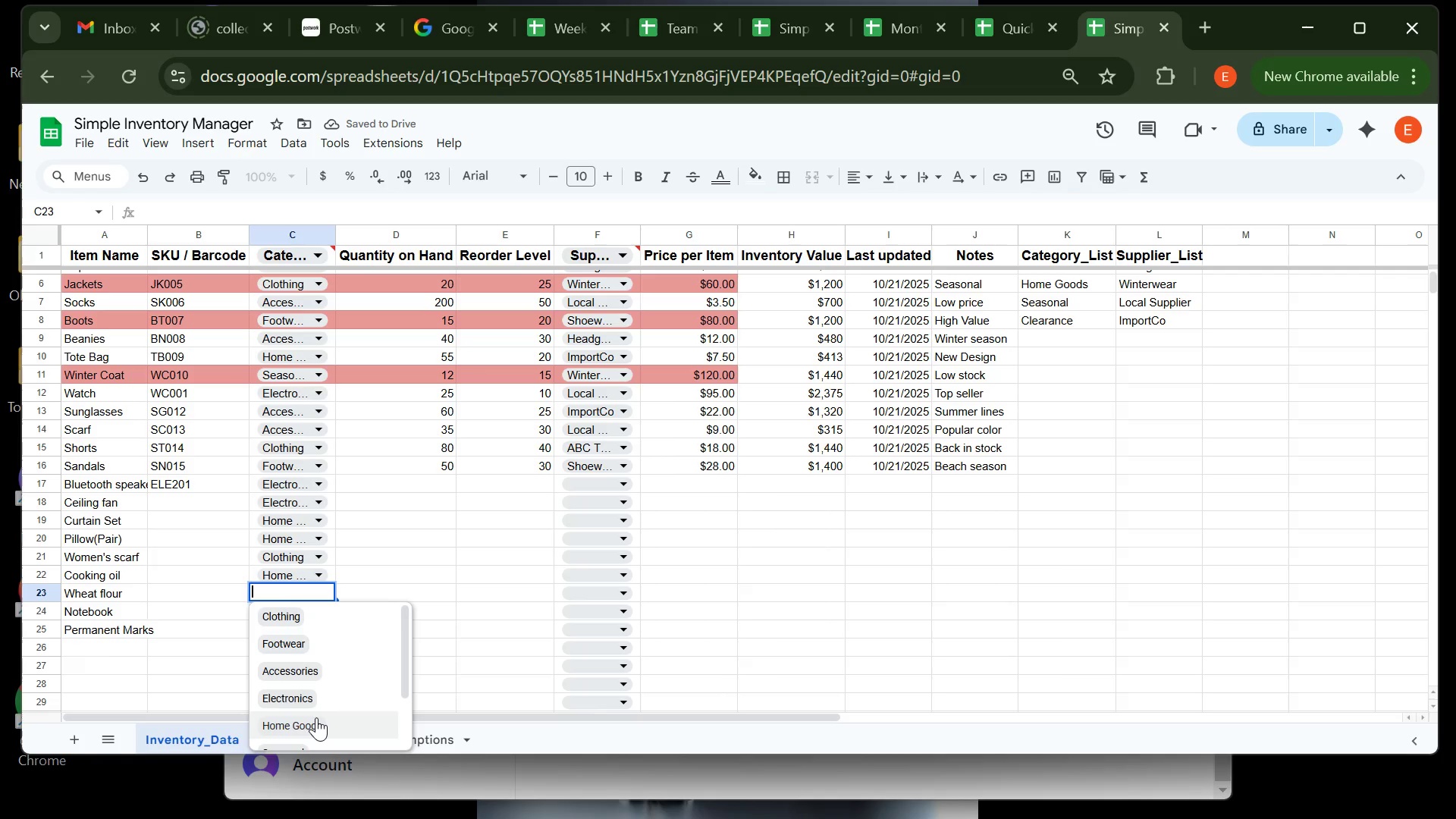 
left_click([316, 717])
 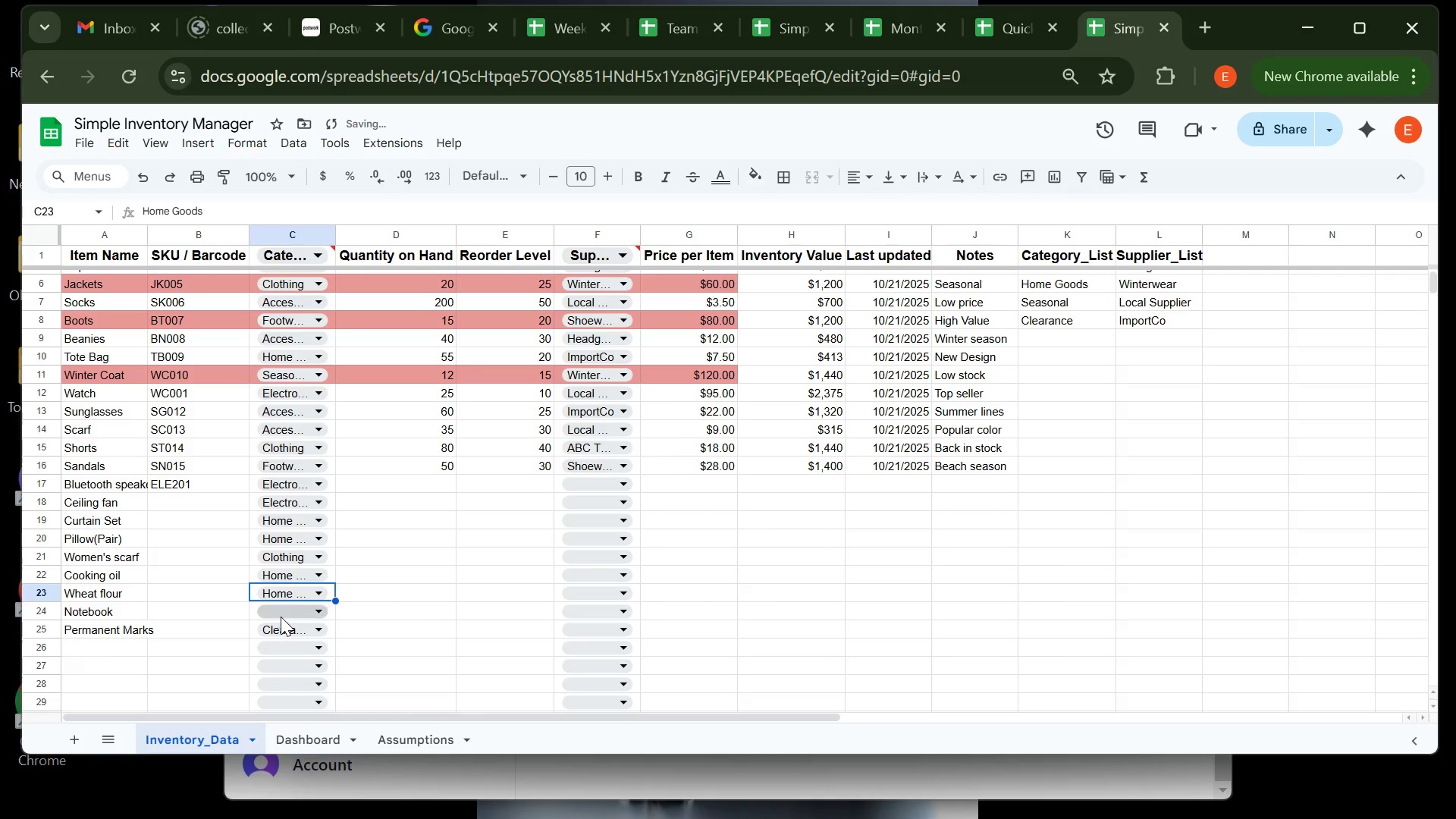 
left_click([284, 611])
 